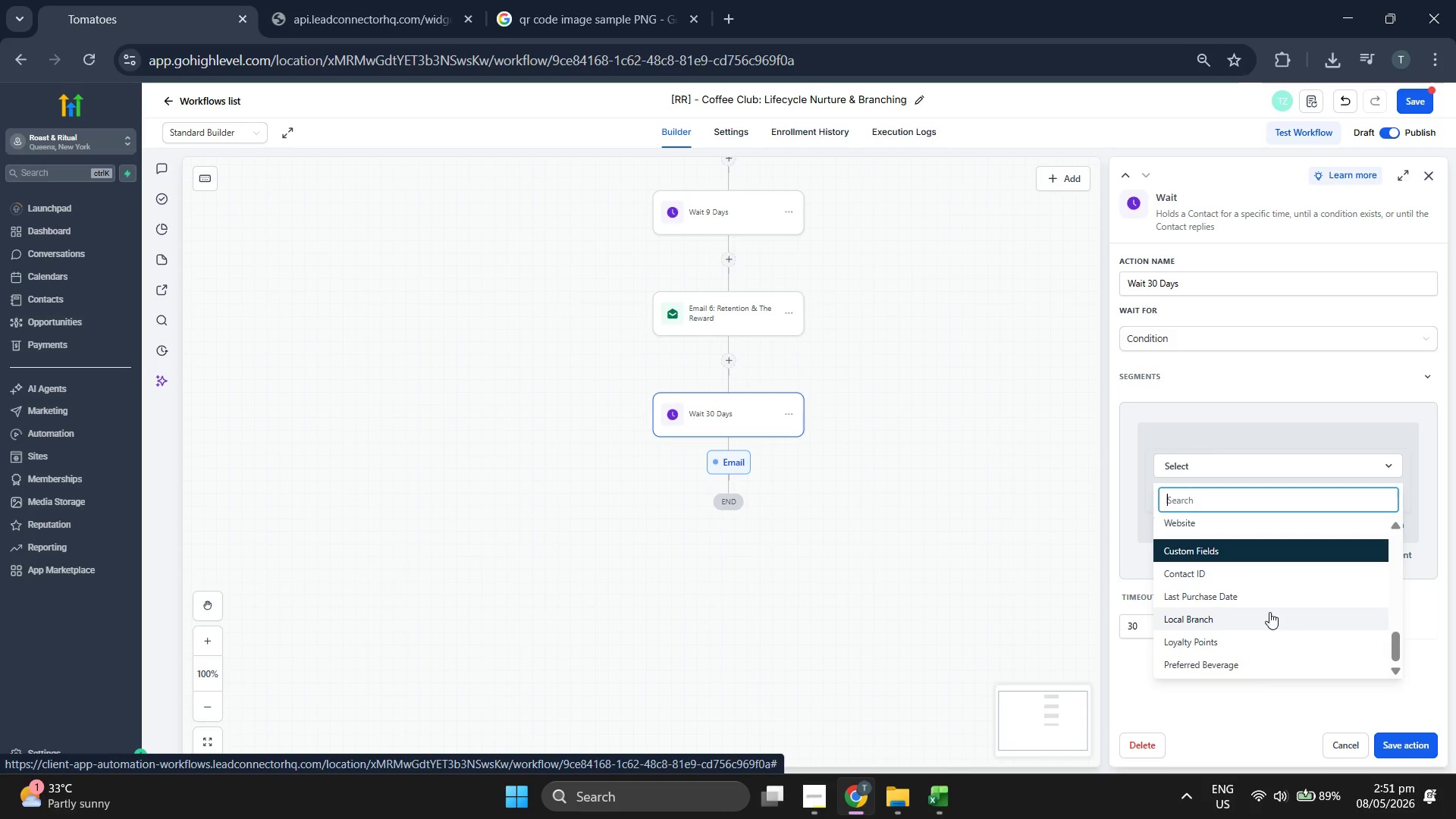 
left_click([1272, 598])
 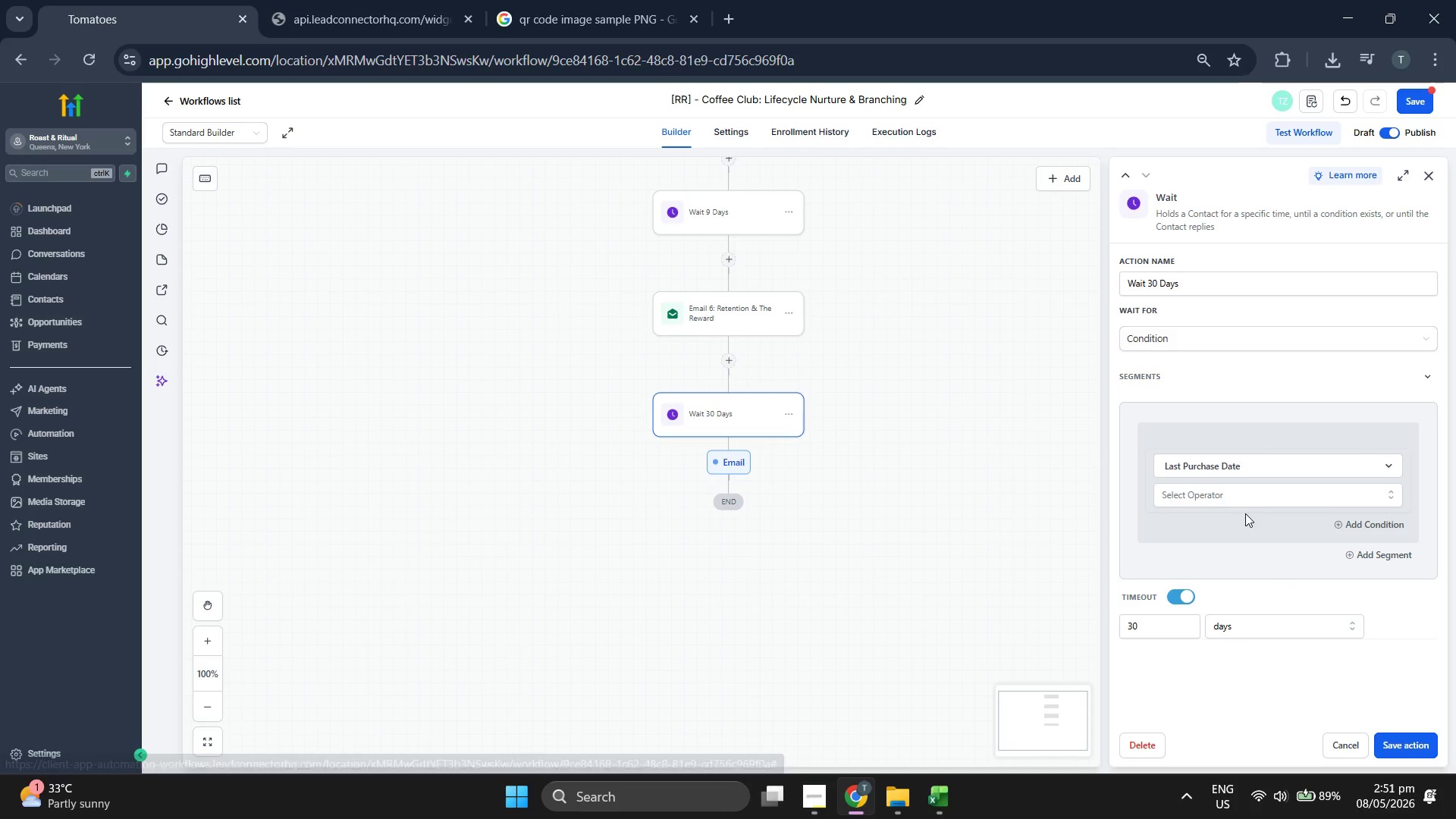 
left_click([1241, 501])
 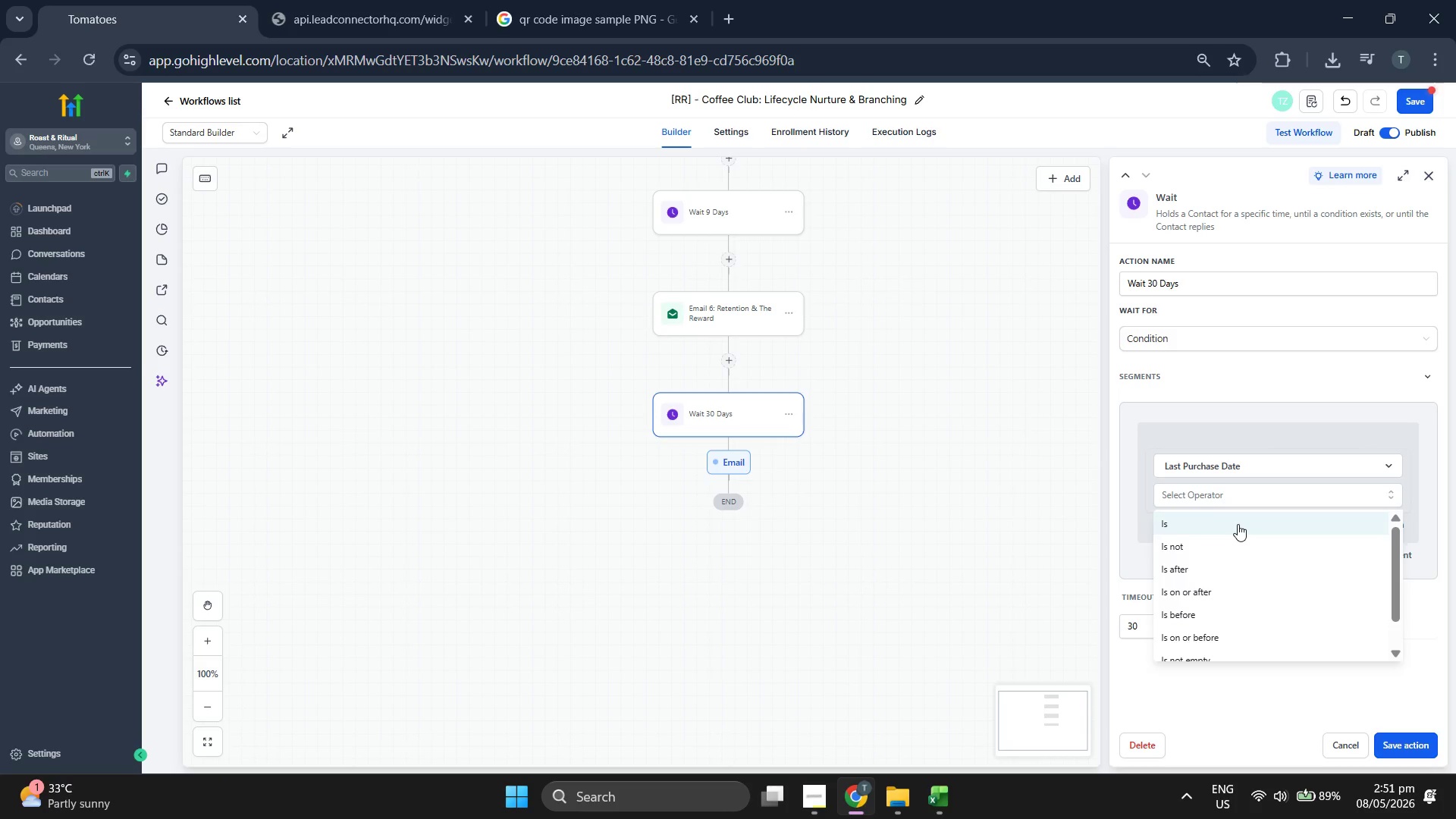 
left_click([1238, 524])
 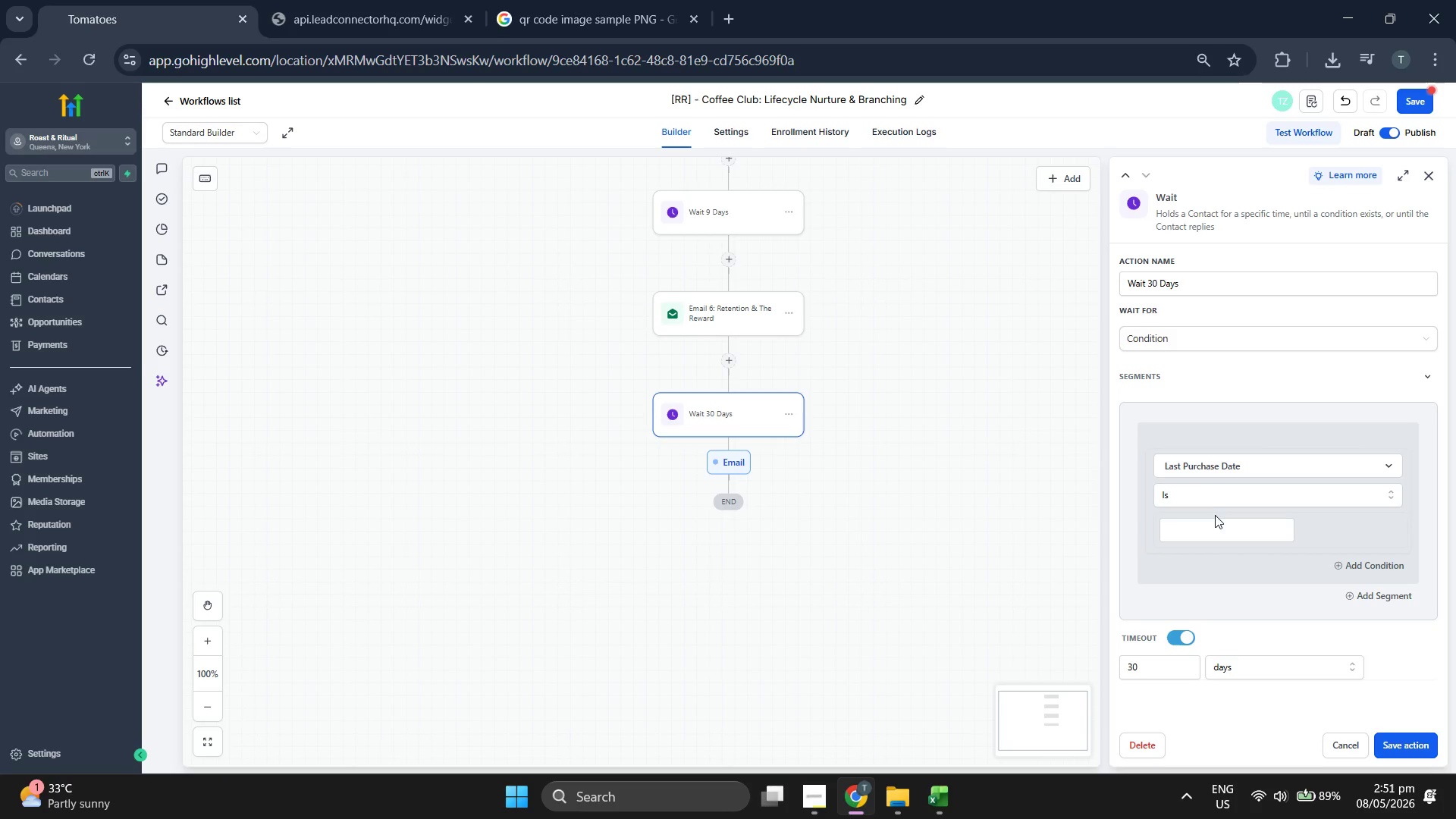 
double_click([1219, 530])
 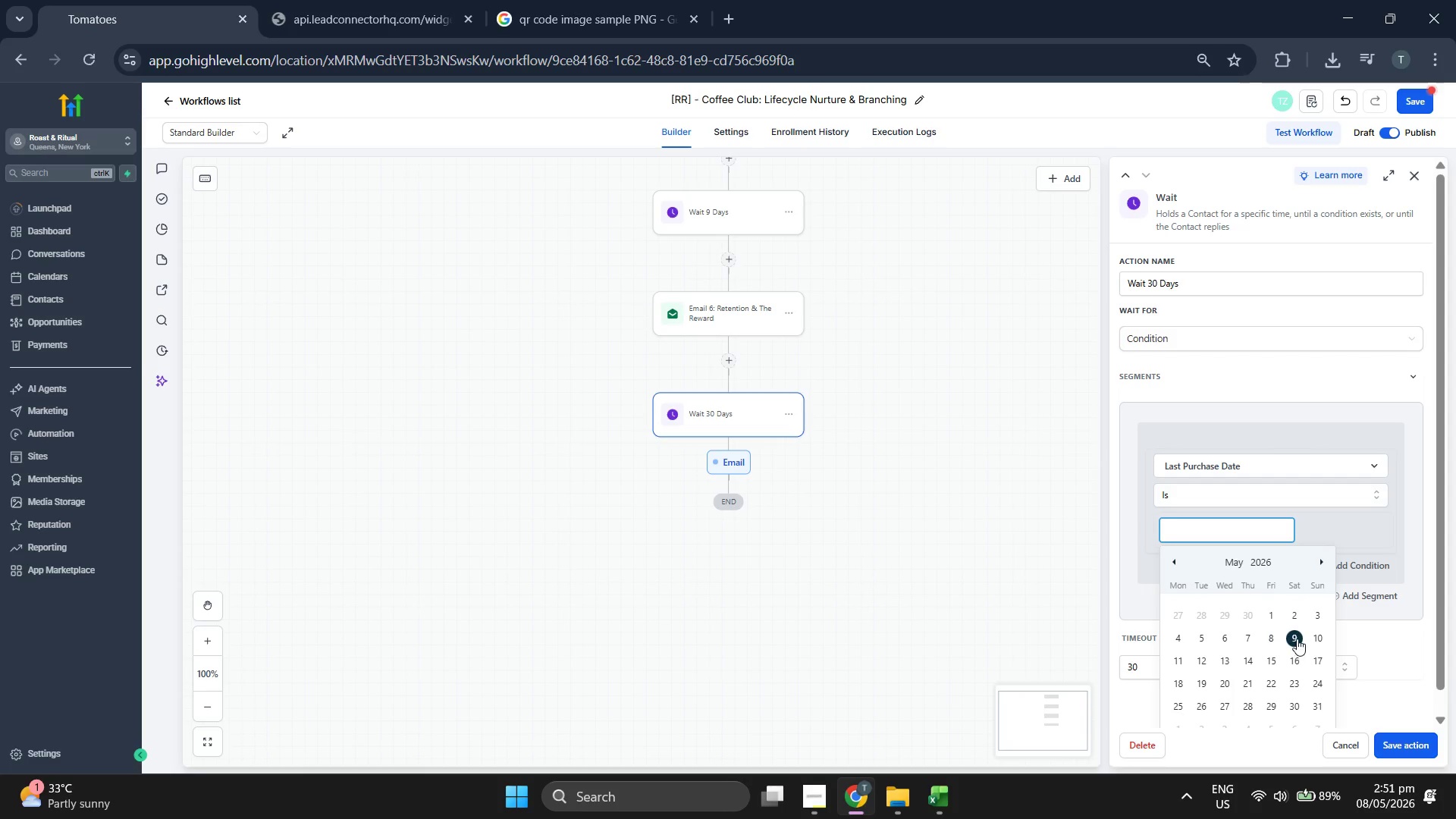 
wait(5.12)
 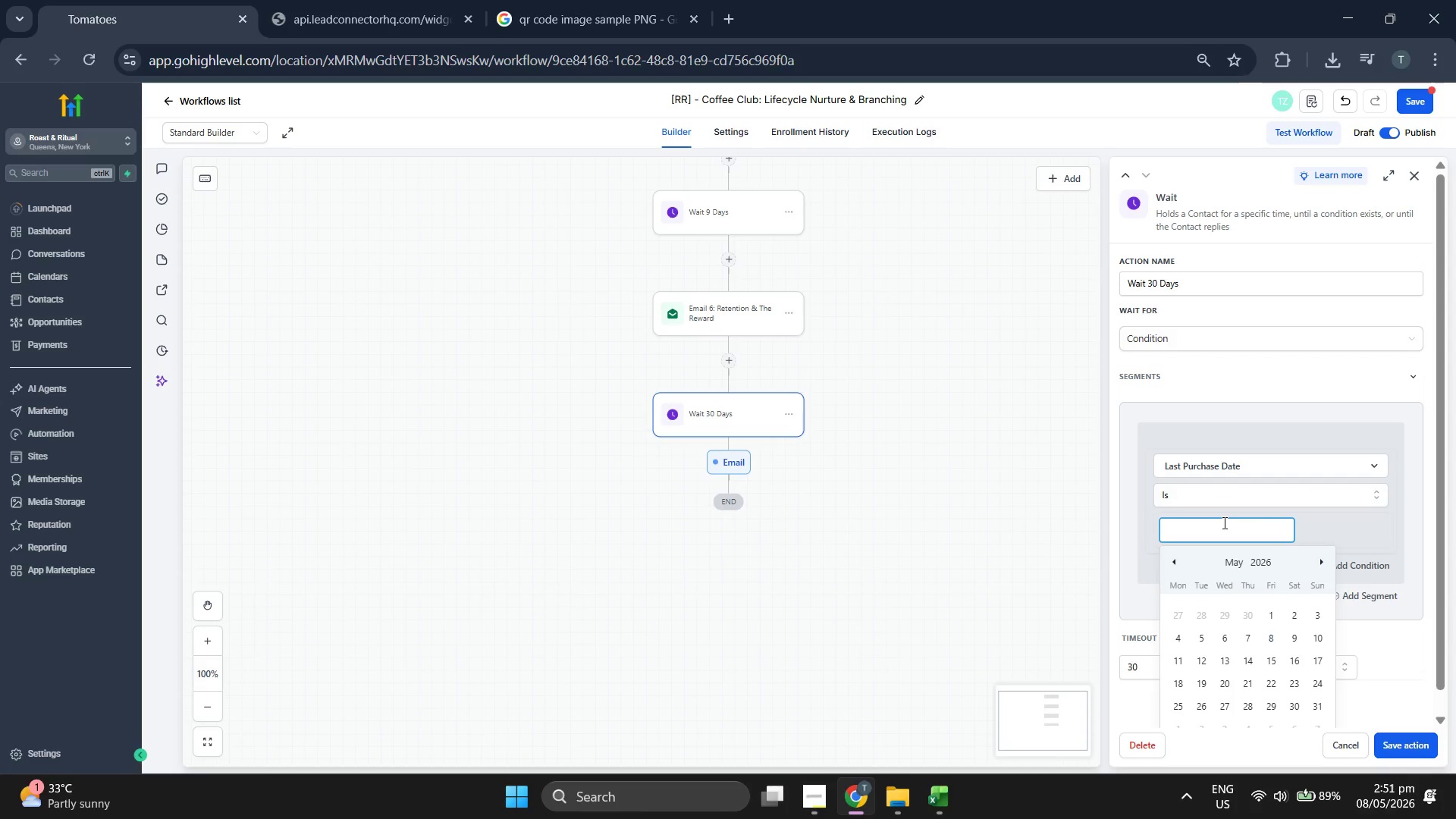 
scroll: coordinate [1301, 617], scroll_direction: down, amount: 2.0
 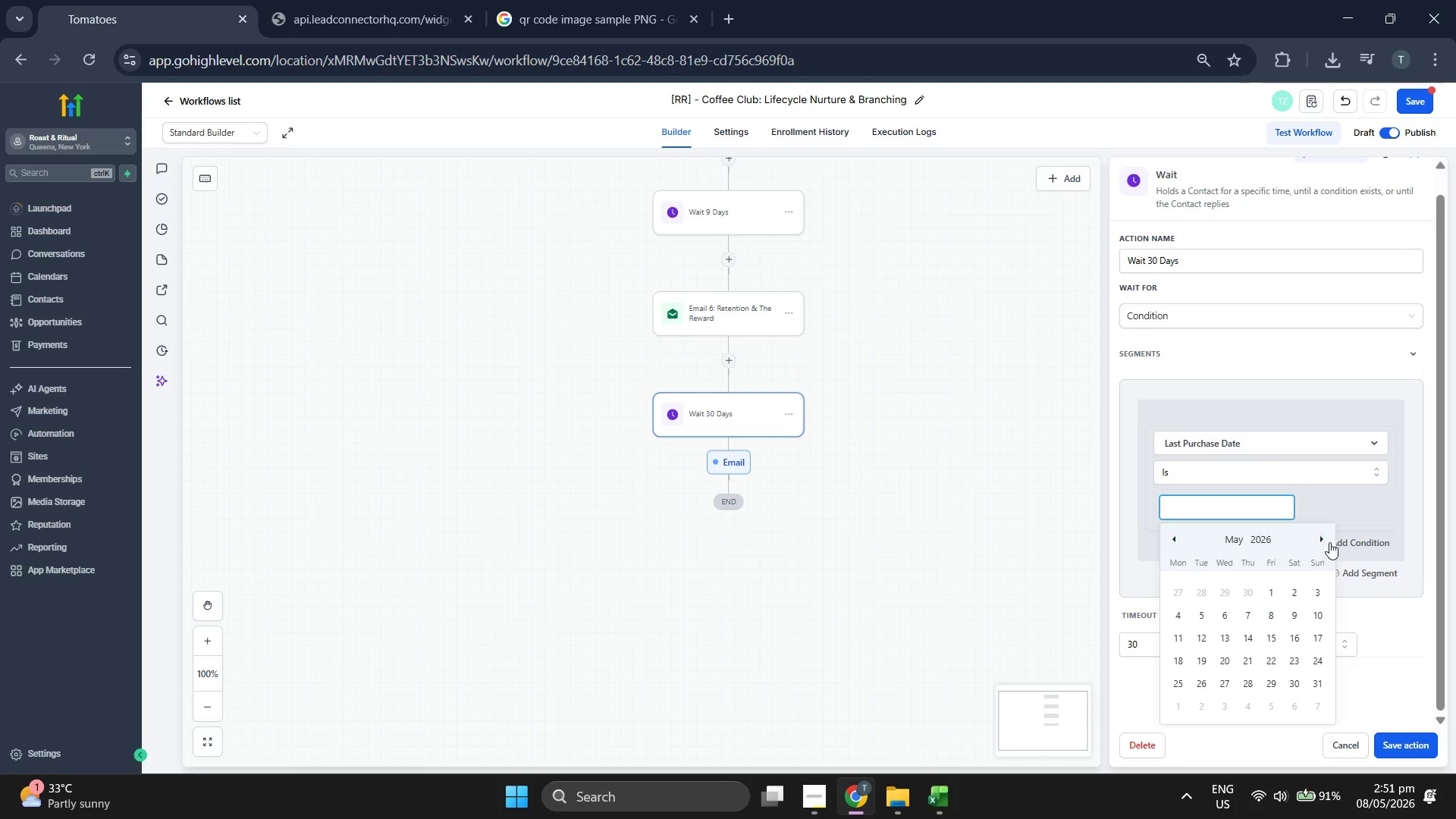 
left_click([1323, 537])
 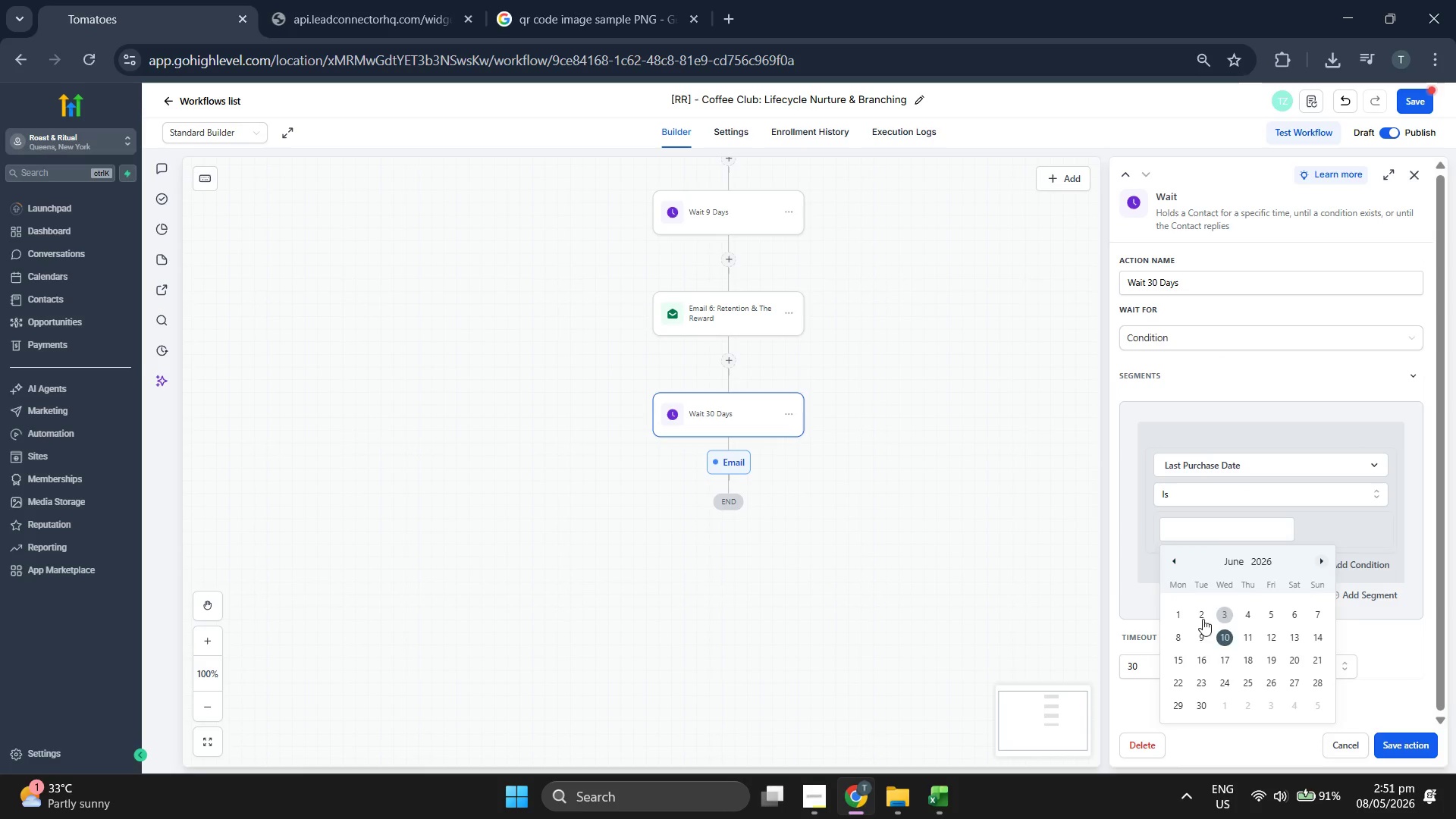 
left_click([1180, 612])
 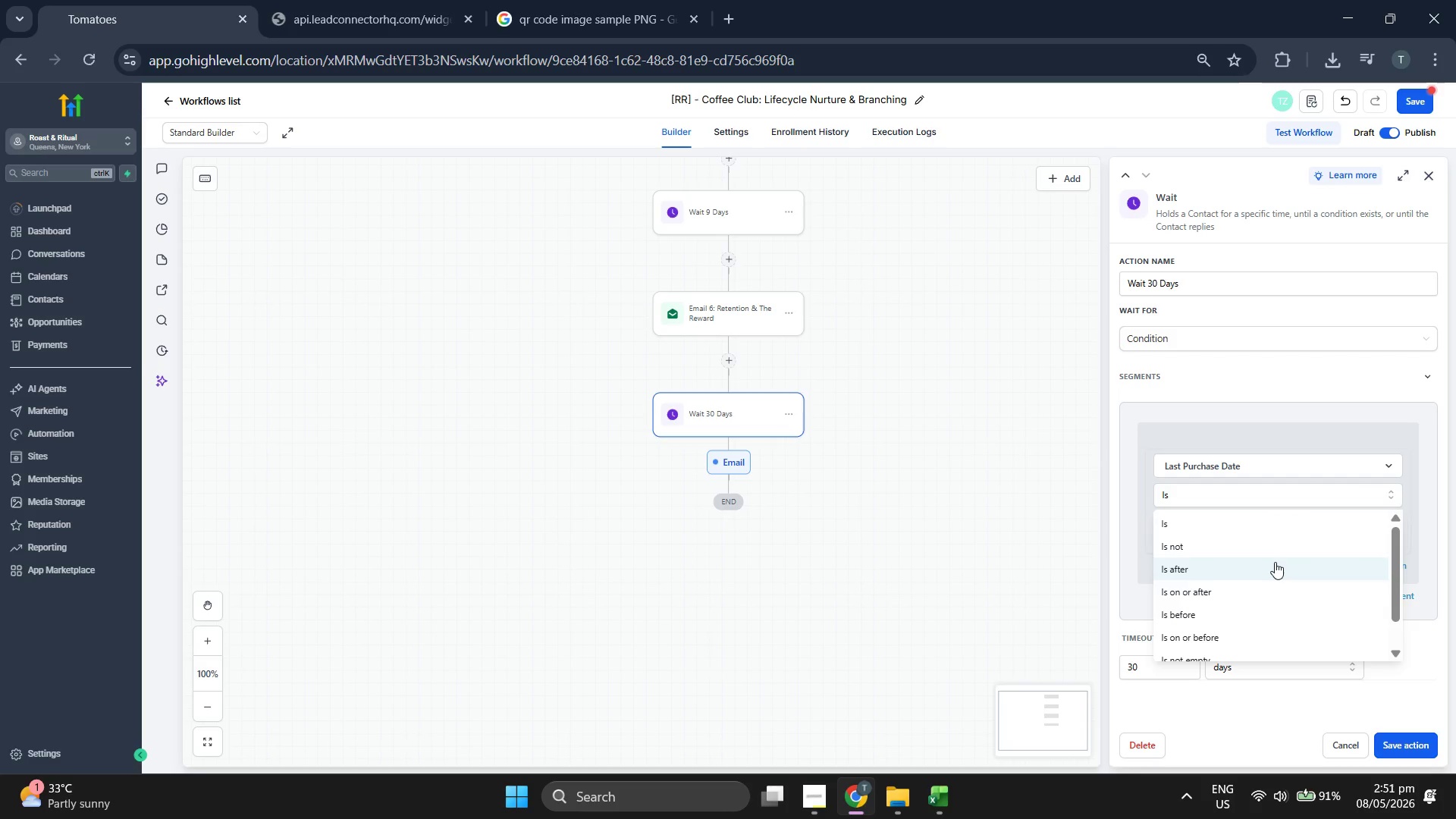 
scroll: coordinate [1276, 562], scroll_direction: down, amount: 2.0
 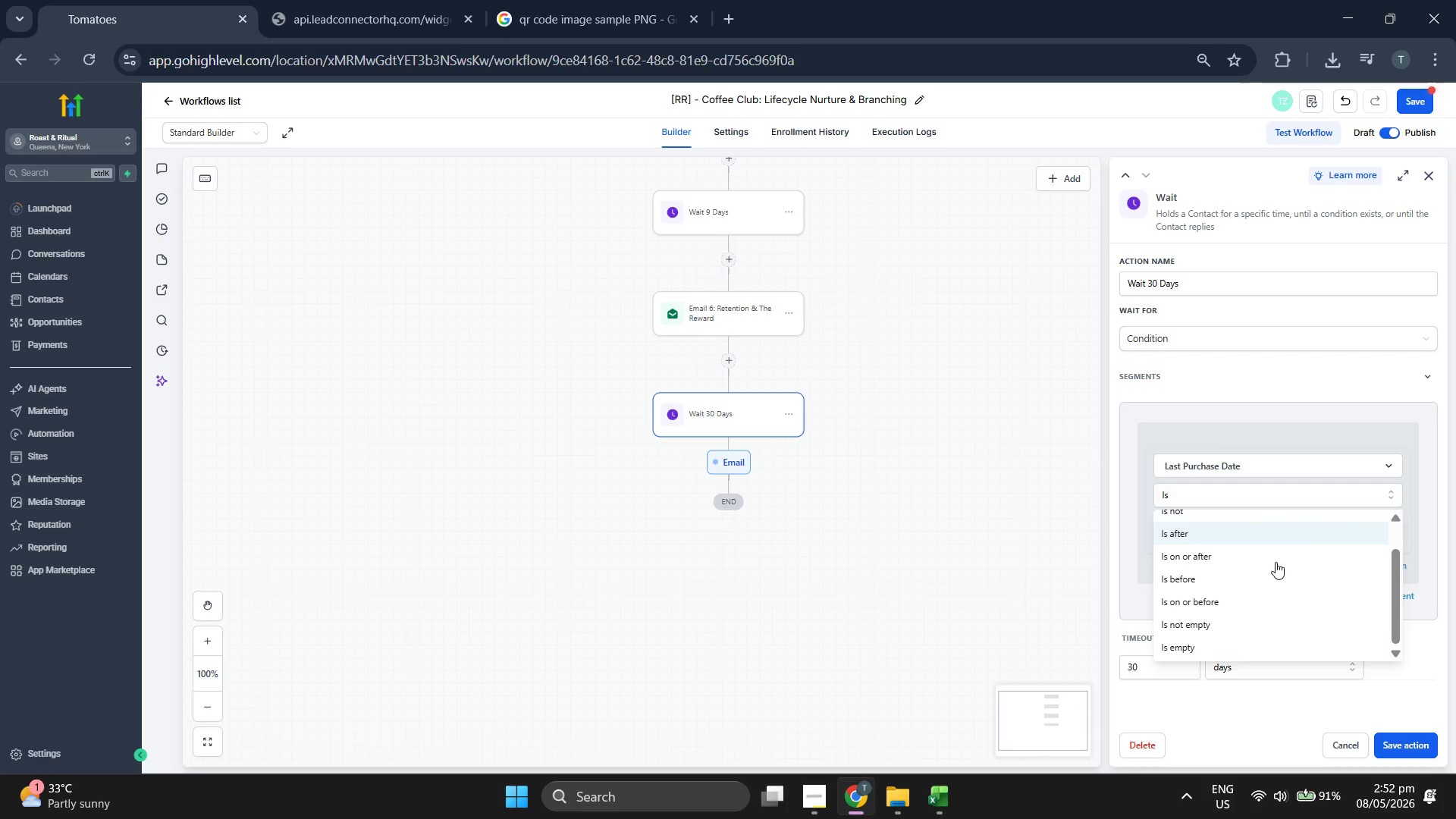 
scroll: coordinate [1276, 562], scroll_direction: up, amount: 1.0
 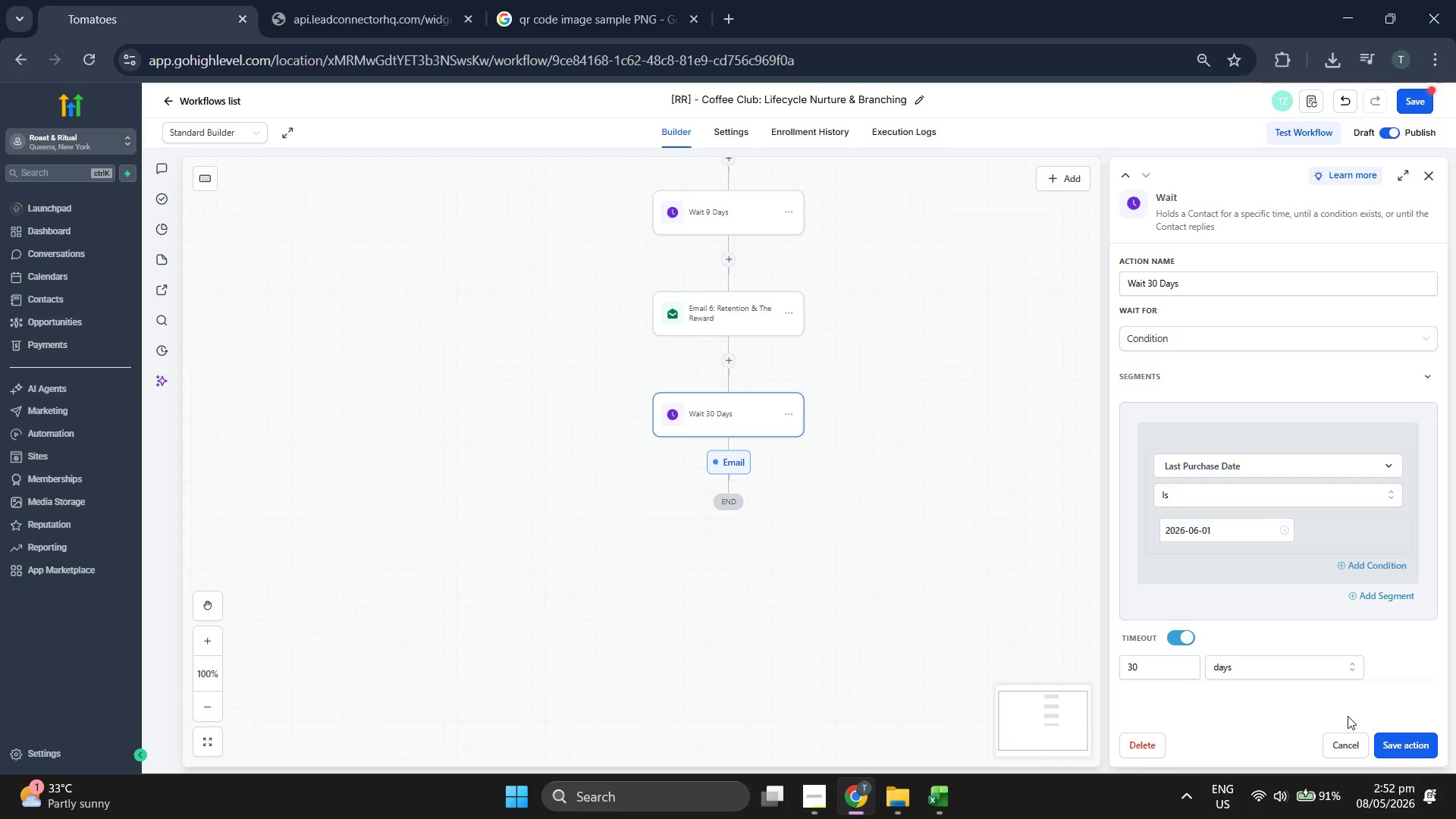 
left_click([1408, 743])
 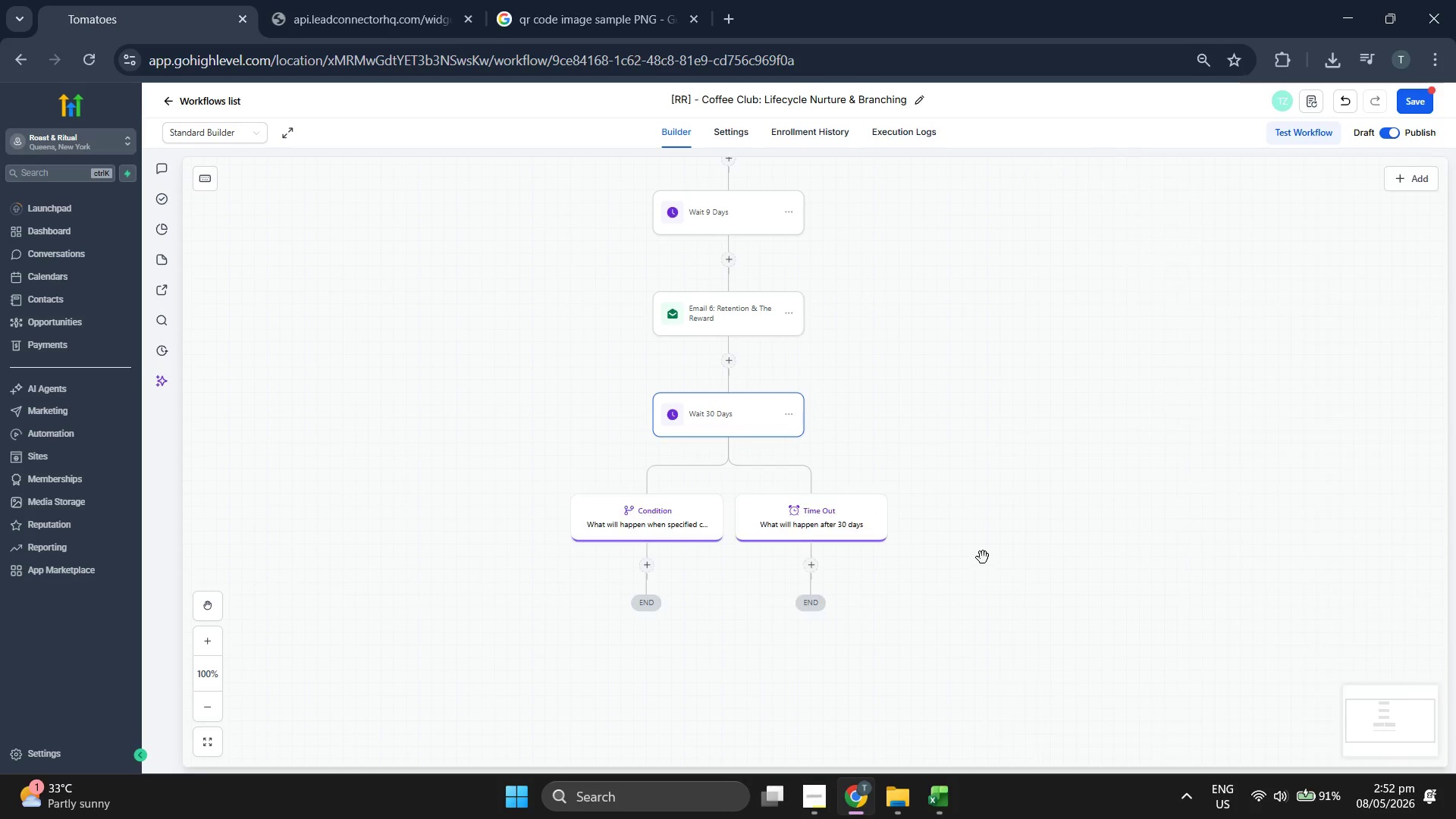 
left_click_drag(start_coordinate=[983, 546], to_coordinate=[993, 504])
 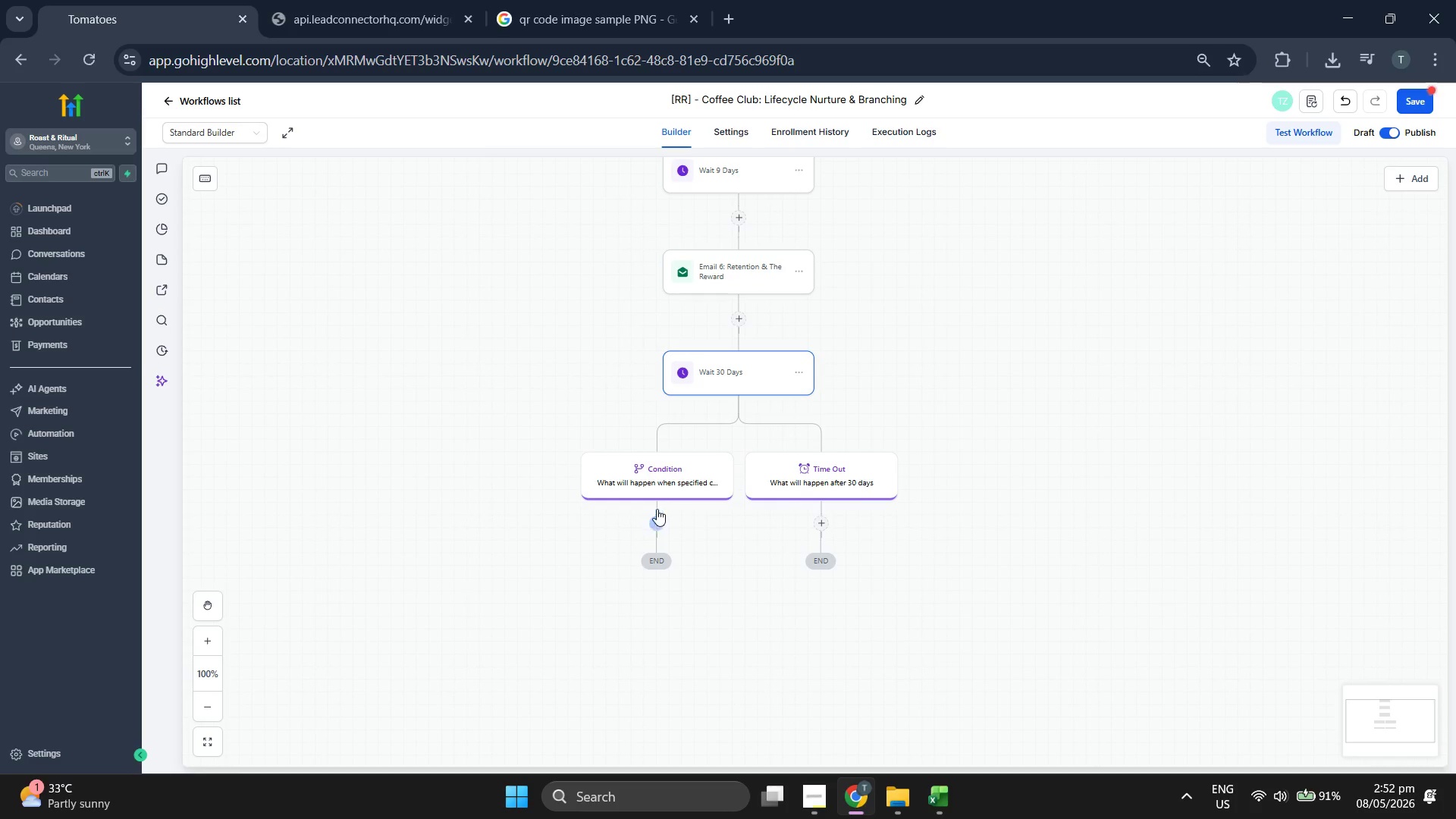 
left_click([657, 519])
 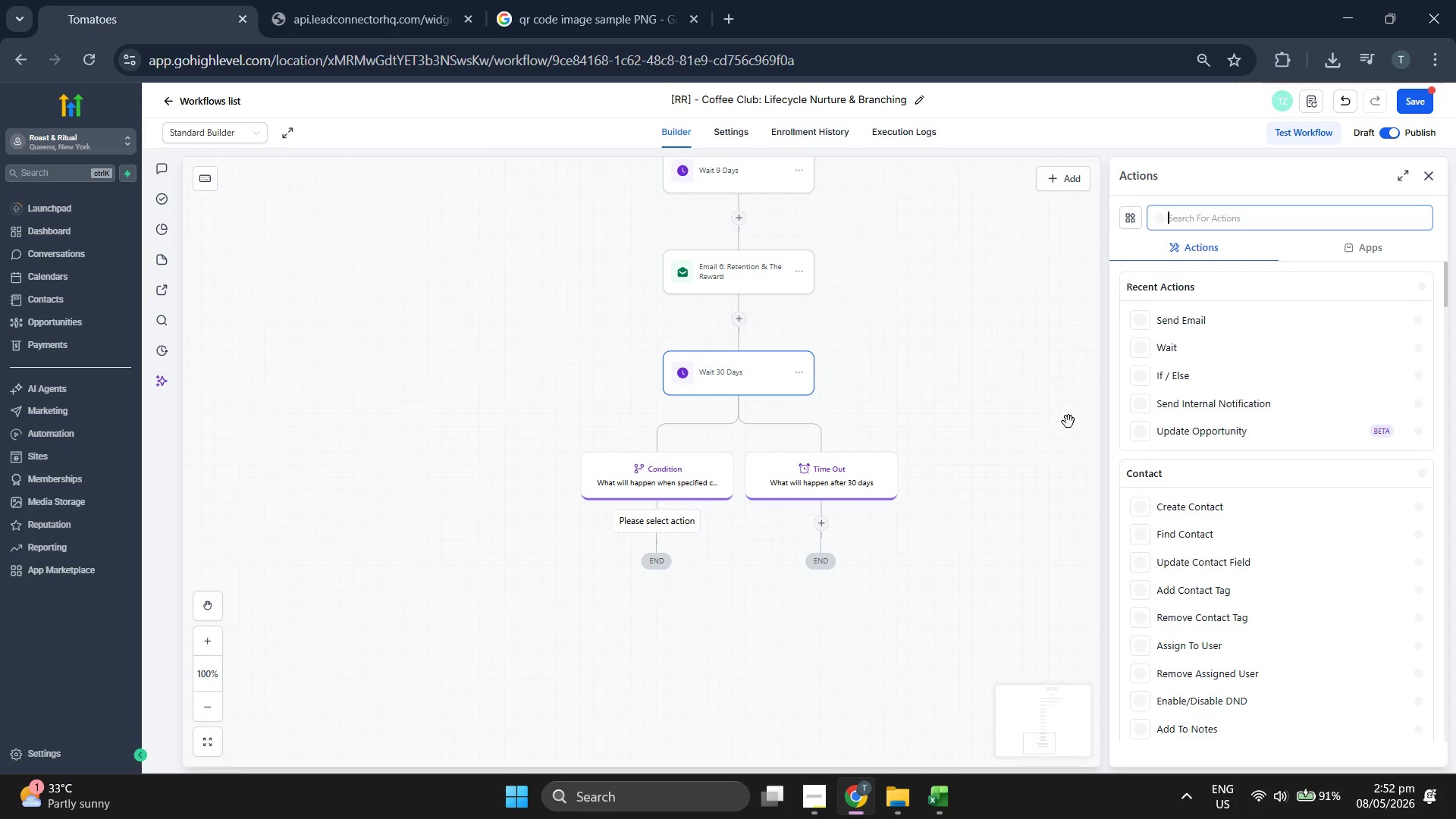 
left_click_drag(start_coordinate=[1048, 411], to_coordinate=[1048, 378])
 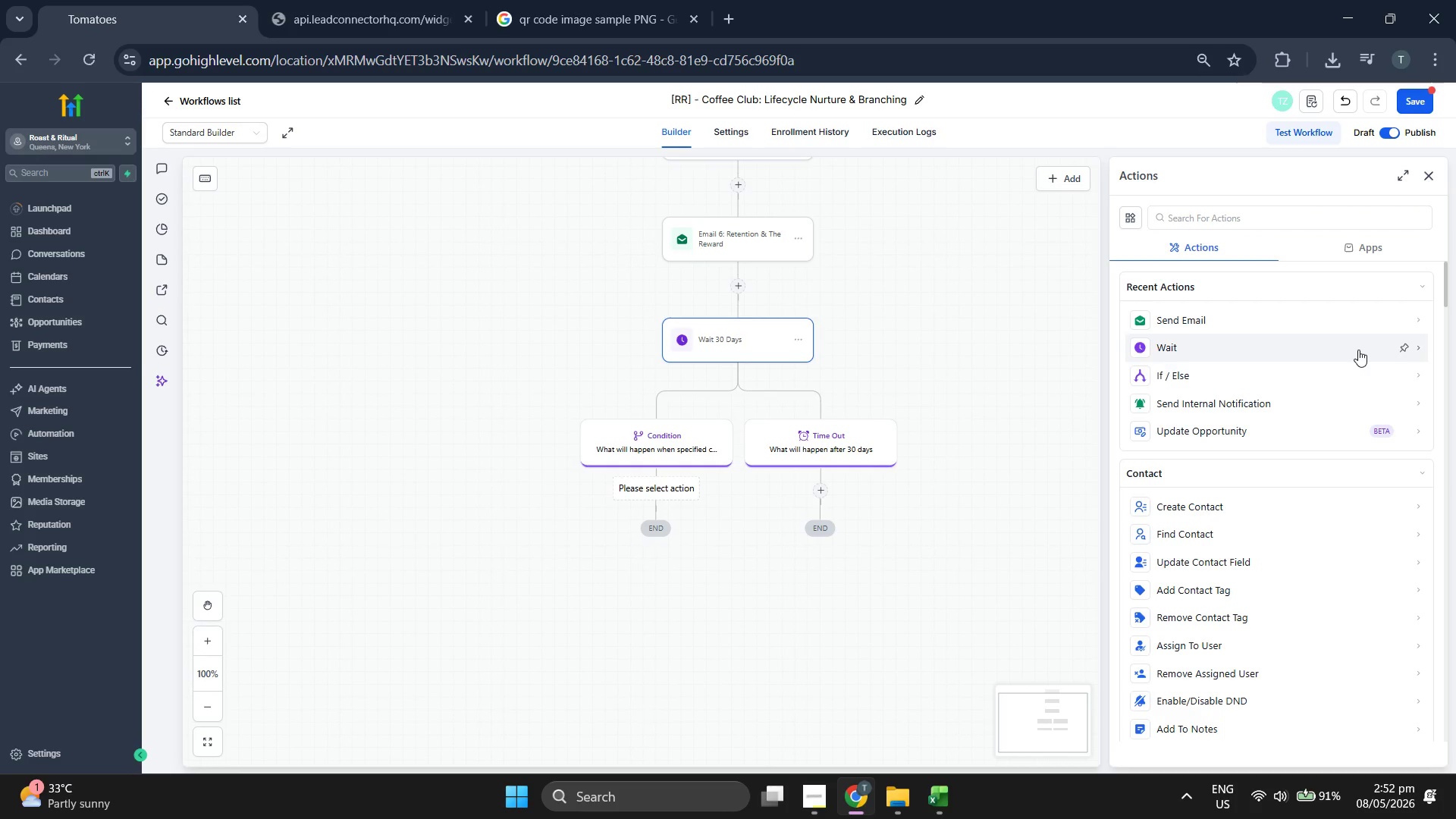 
left_click([1282, 328])
 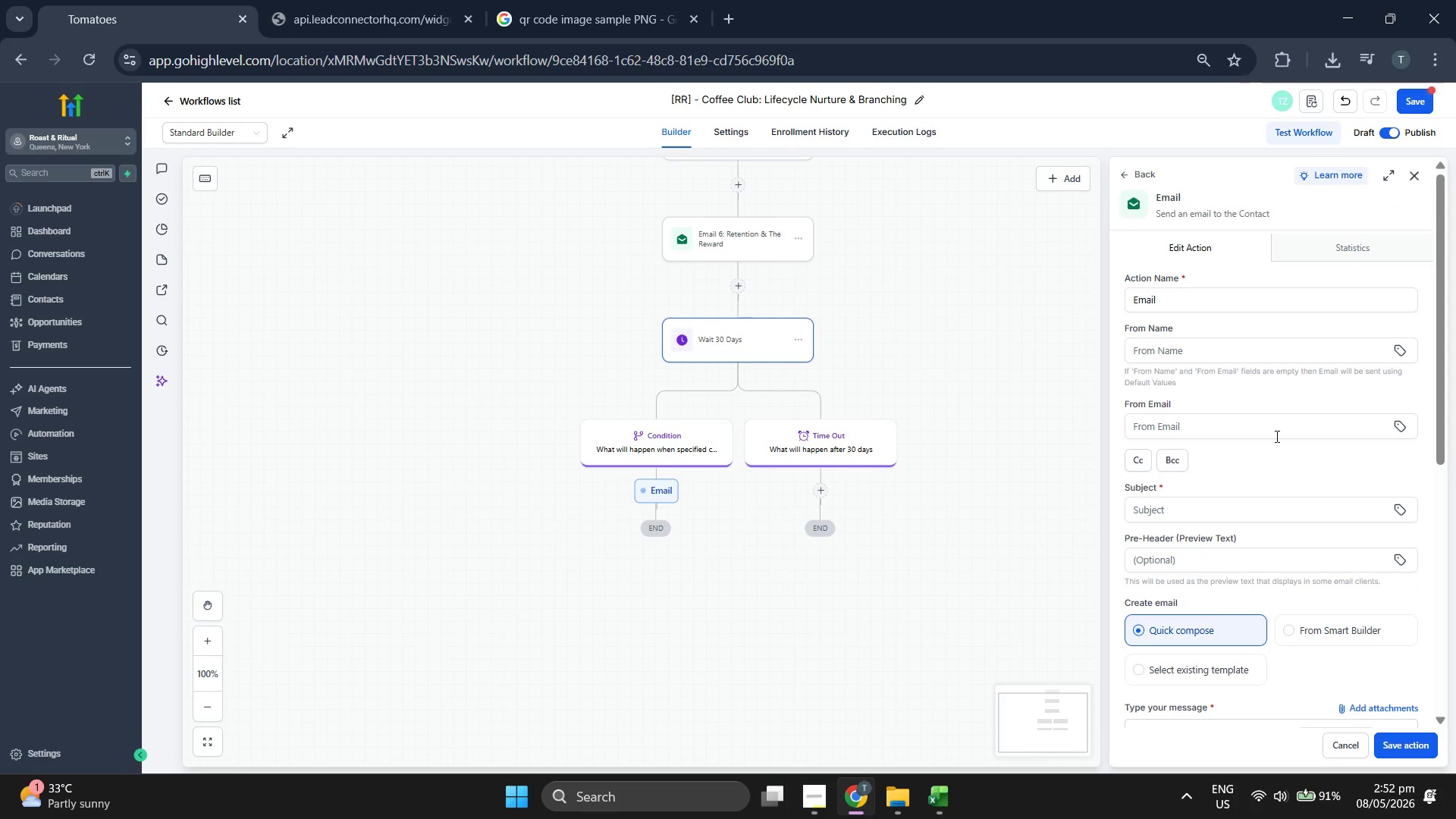 
scroll: coordinate [1238, 536], scroll_direction: down, amount: 6.0
 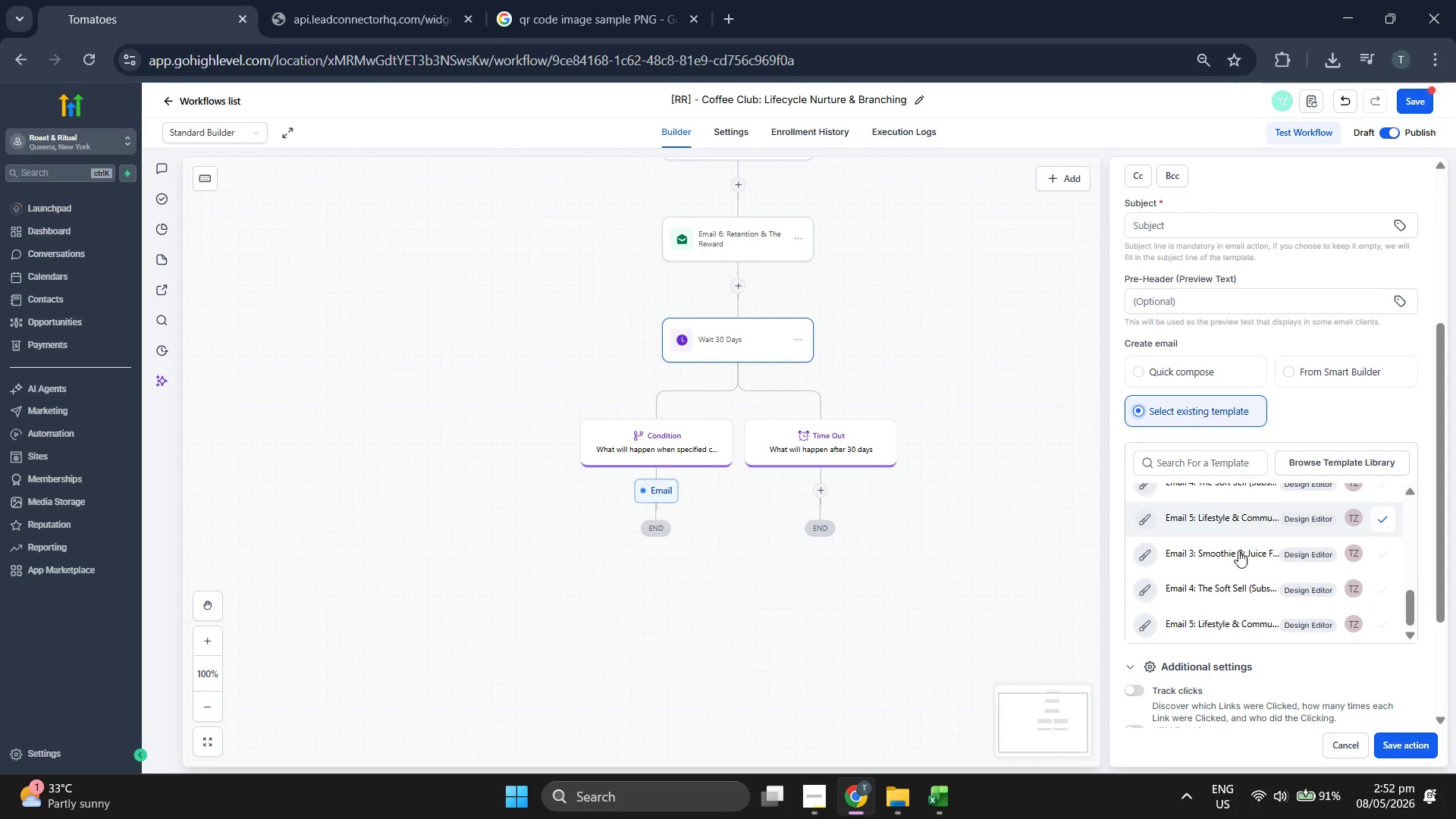 
scroll: coordinate [1224, 560], scroll_direction: up, amount: 4.0
 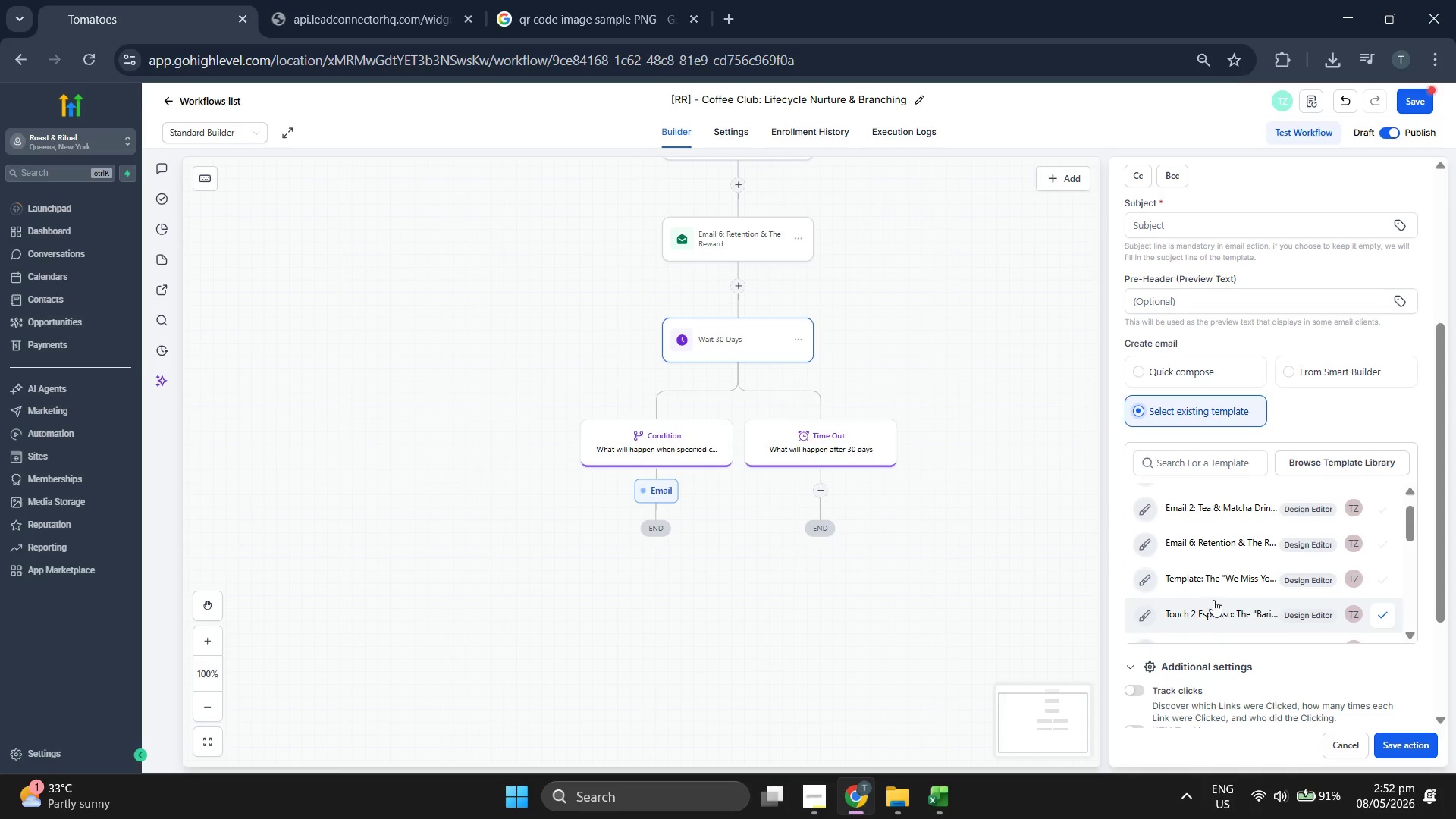 
left_click([1216, 582])
 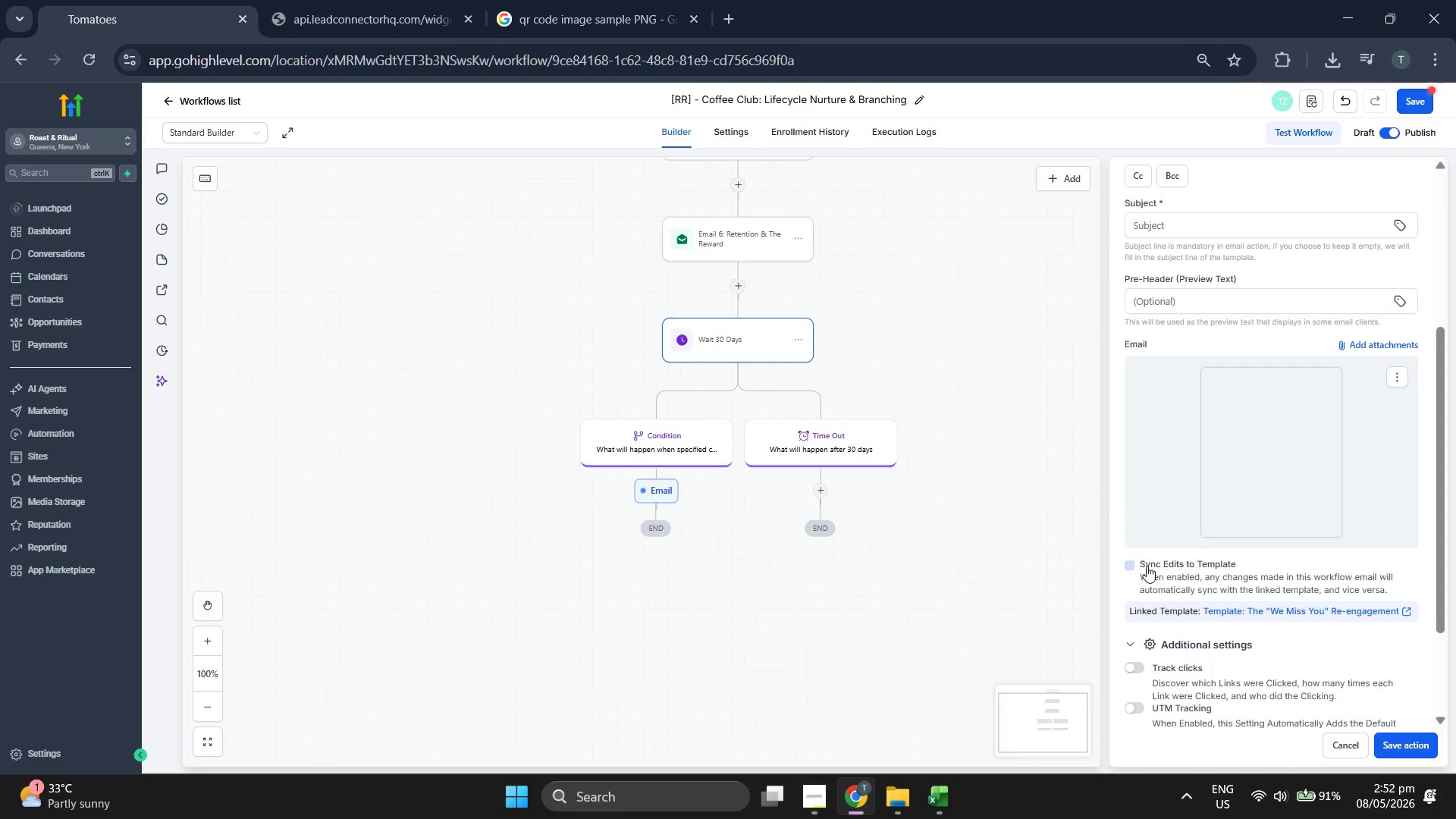 
scroll: coordinate [1210, 537], scroll_direction: up, amount: 2.0
 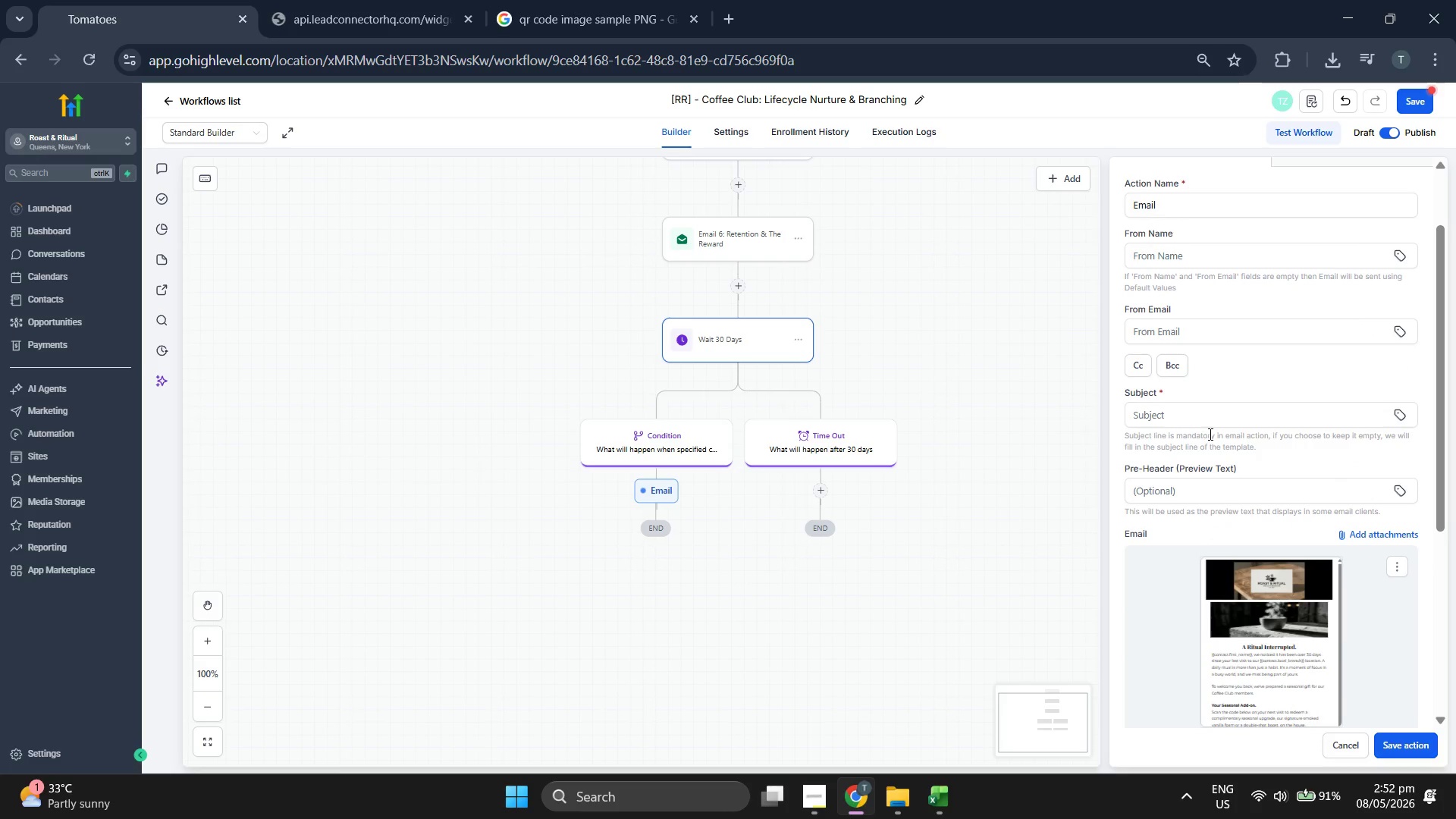 
left_click([1210, 421])
 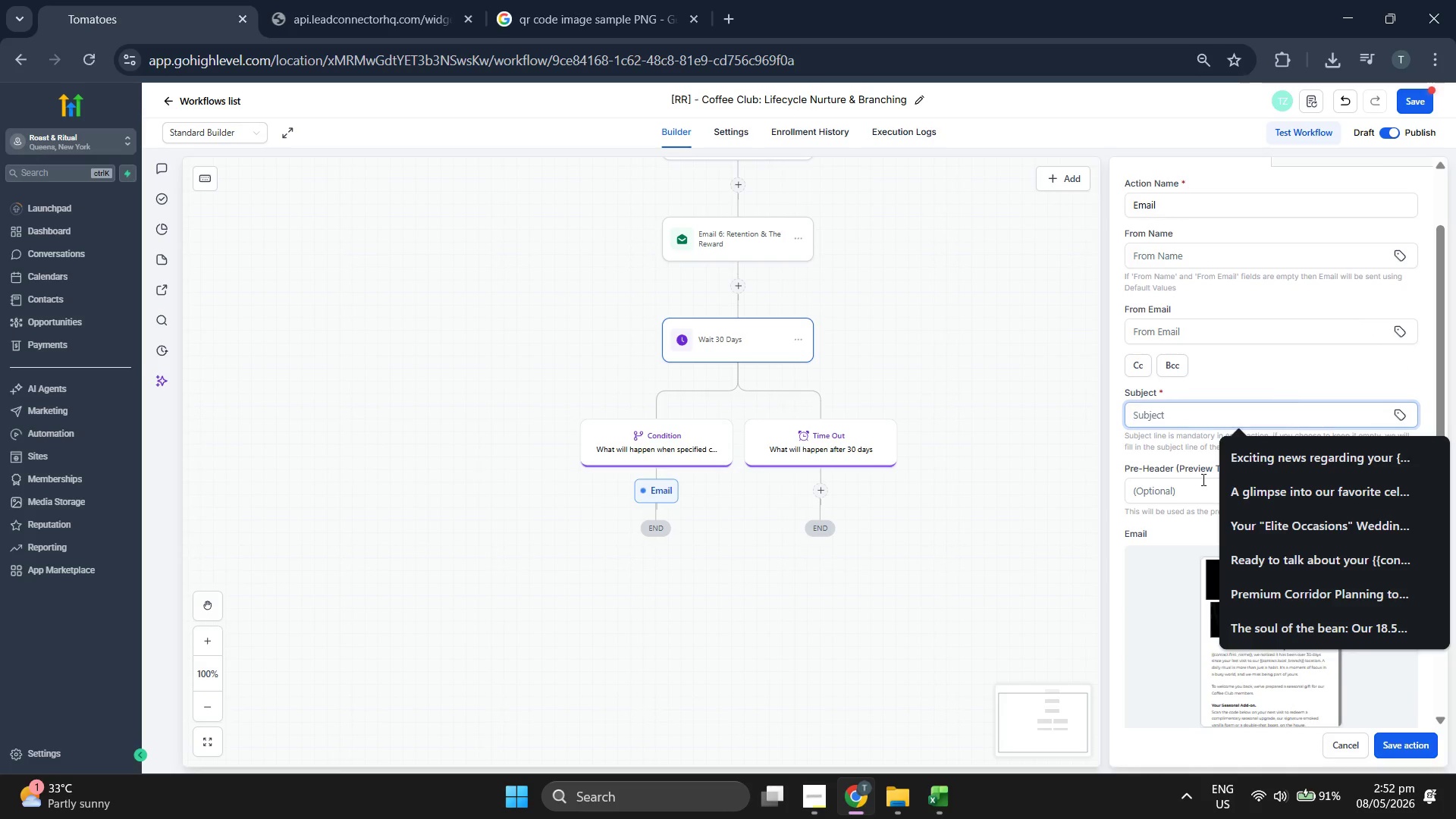 
wait(5.2)
 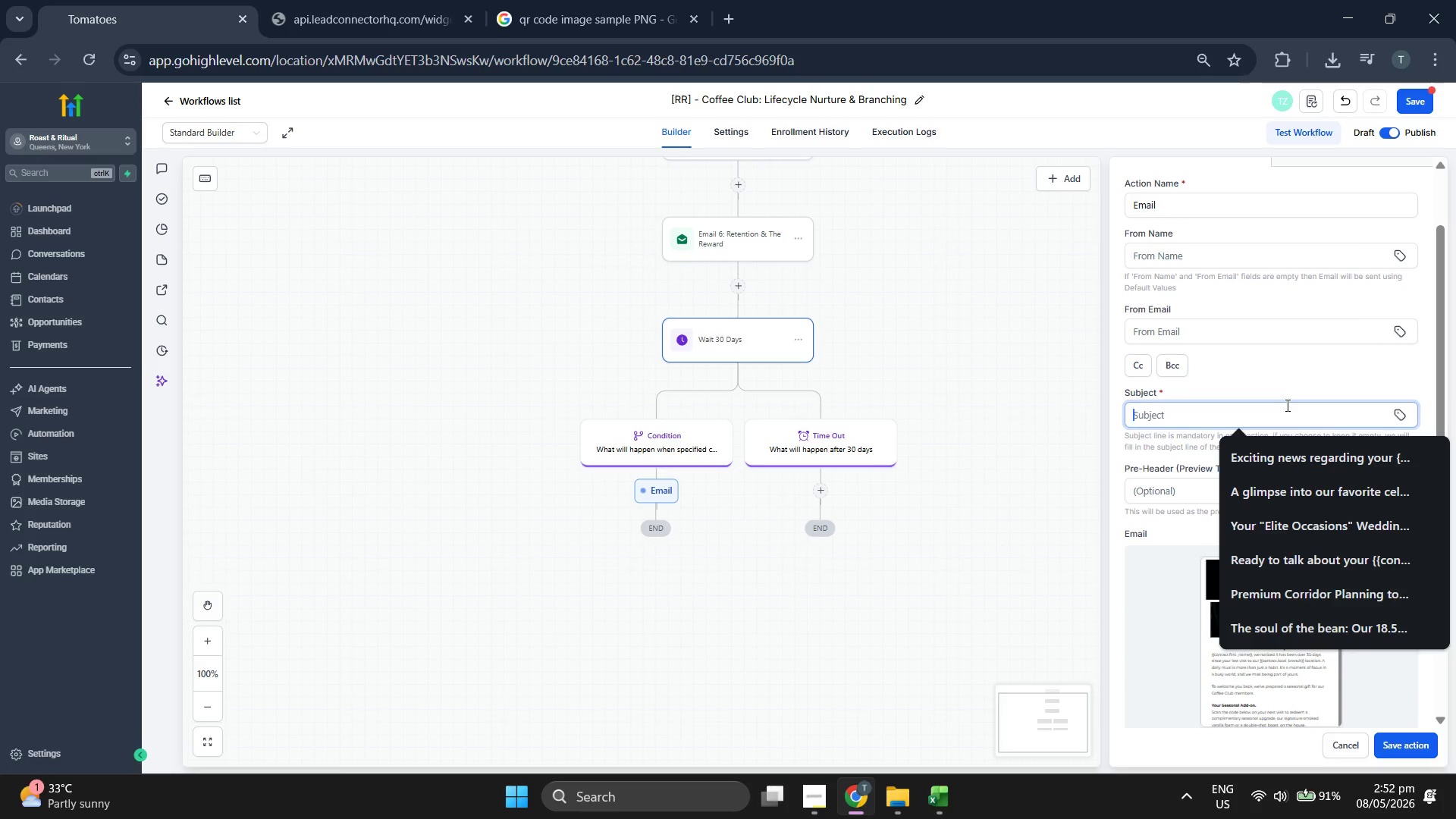 
scroll: coordinate [1199, 374], scroll_direction: up, amount: 2.0
 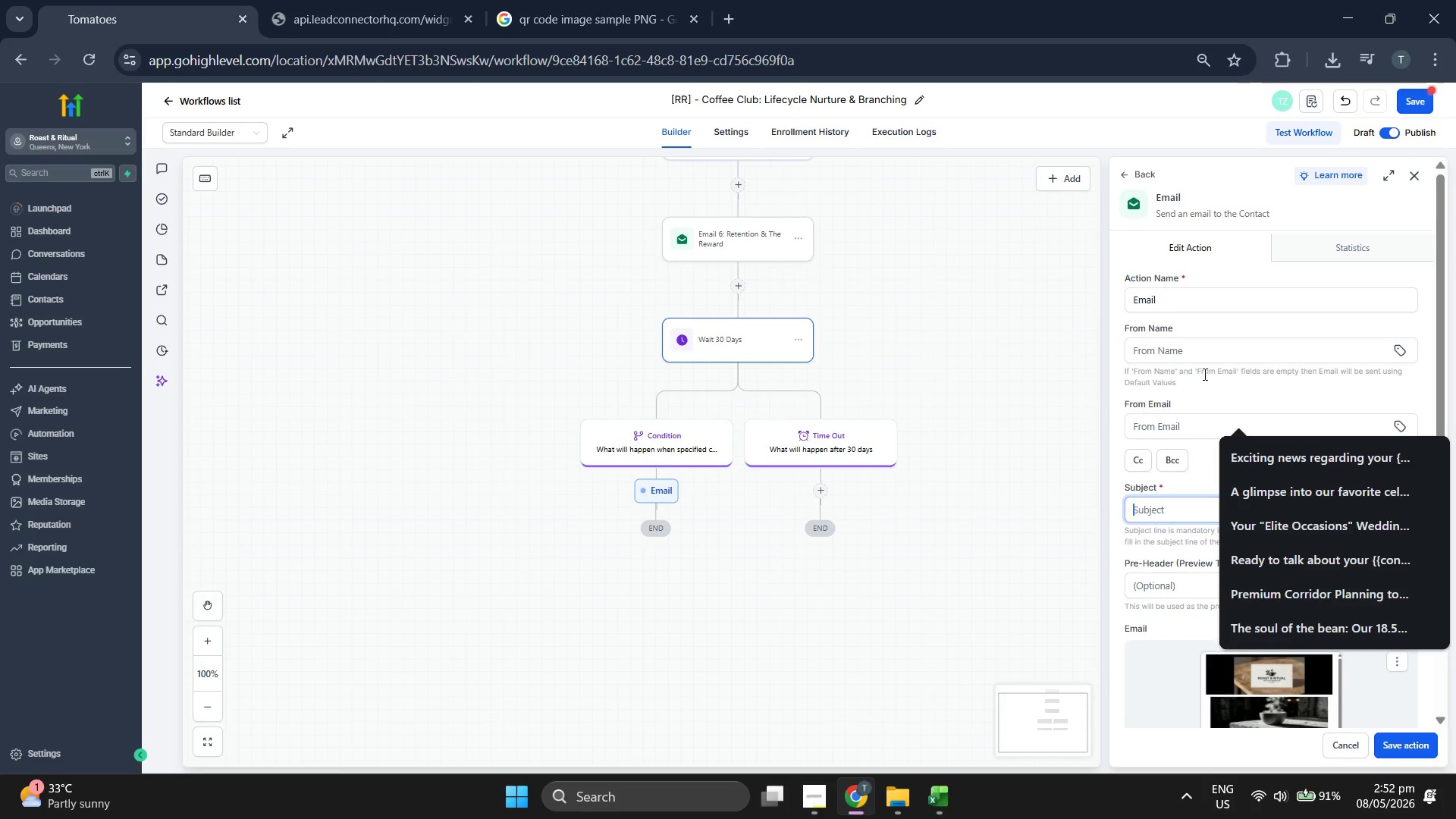 
type(It's been a while, )
 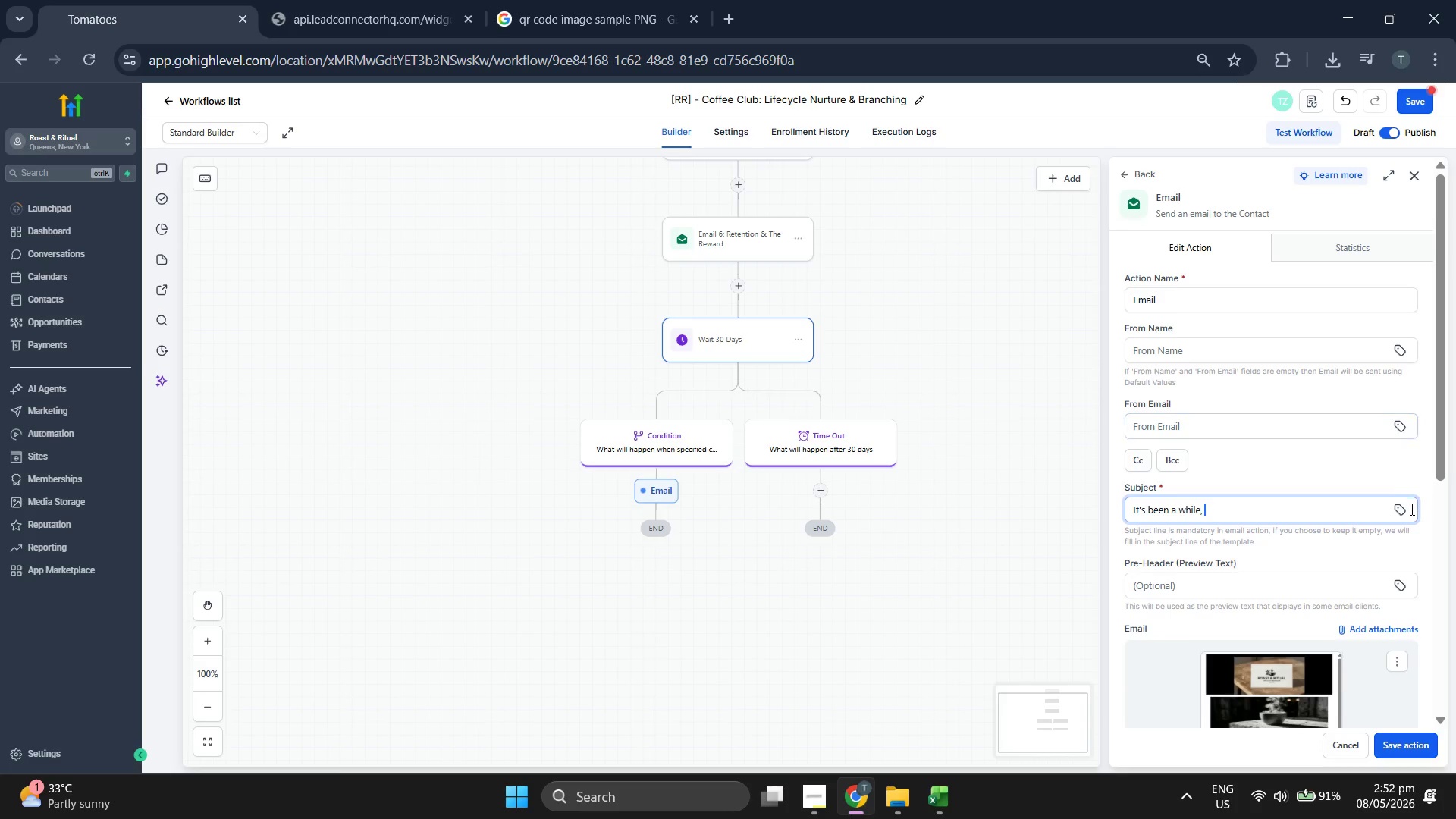 
left_click([1402, 507])
 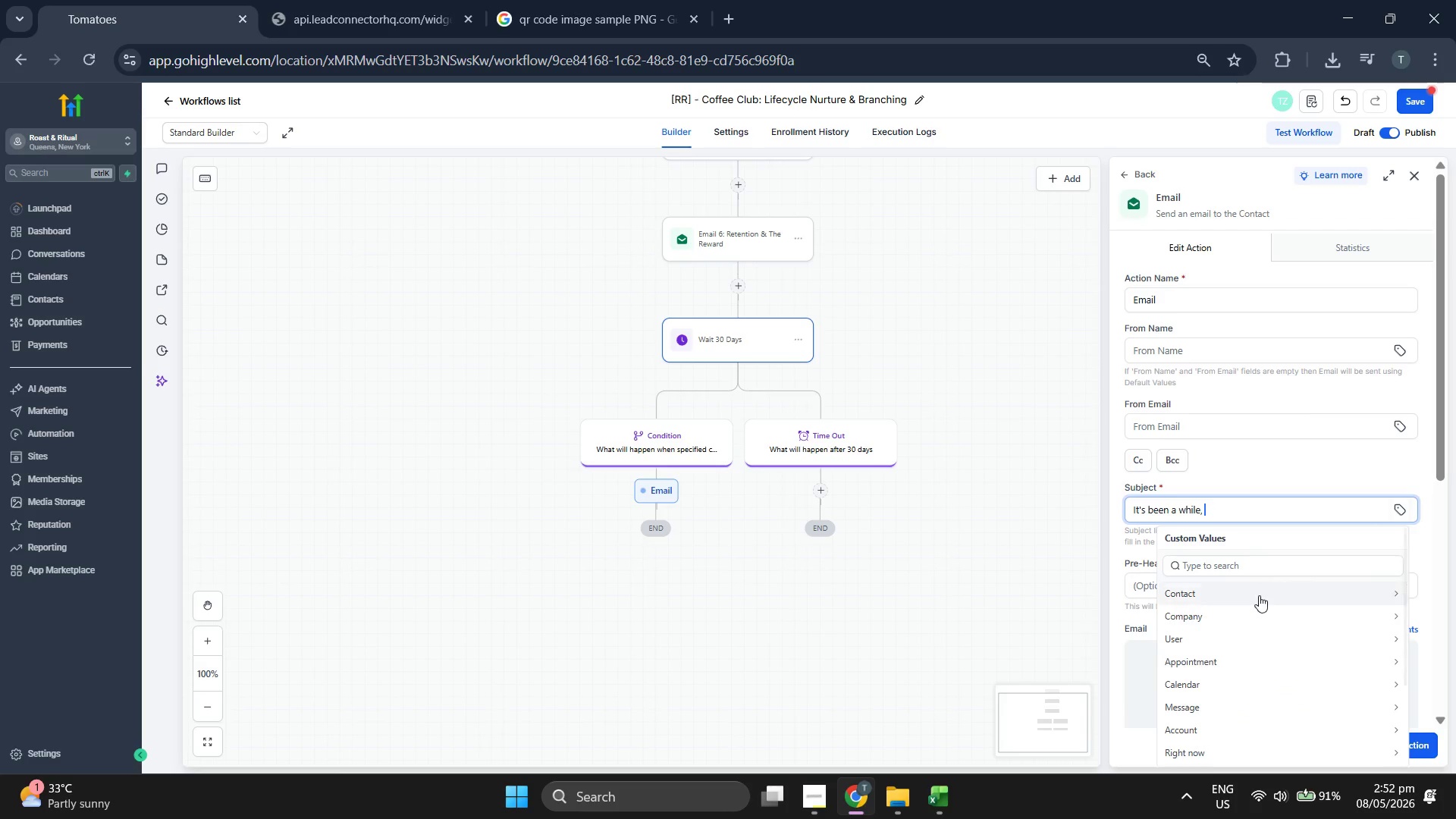 
left_click([1254, 593])
 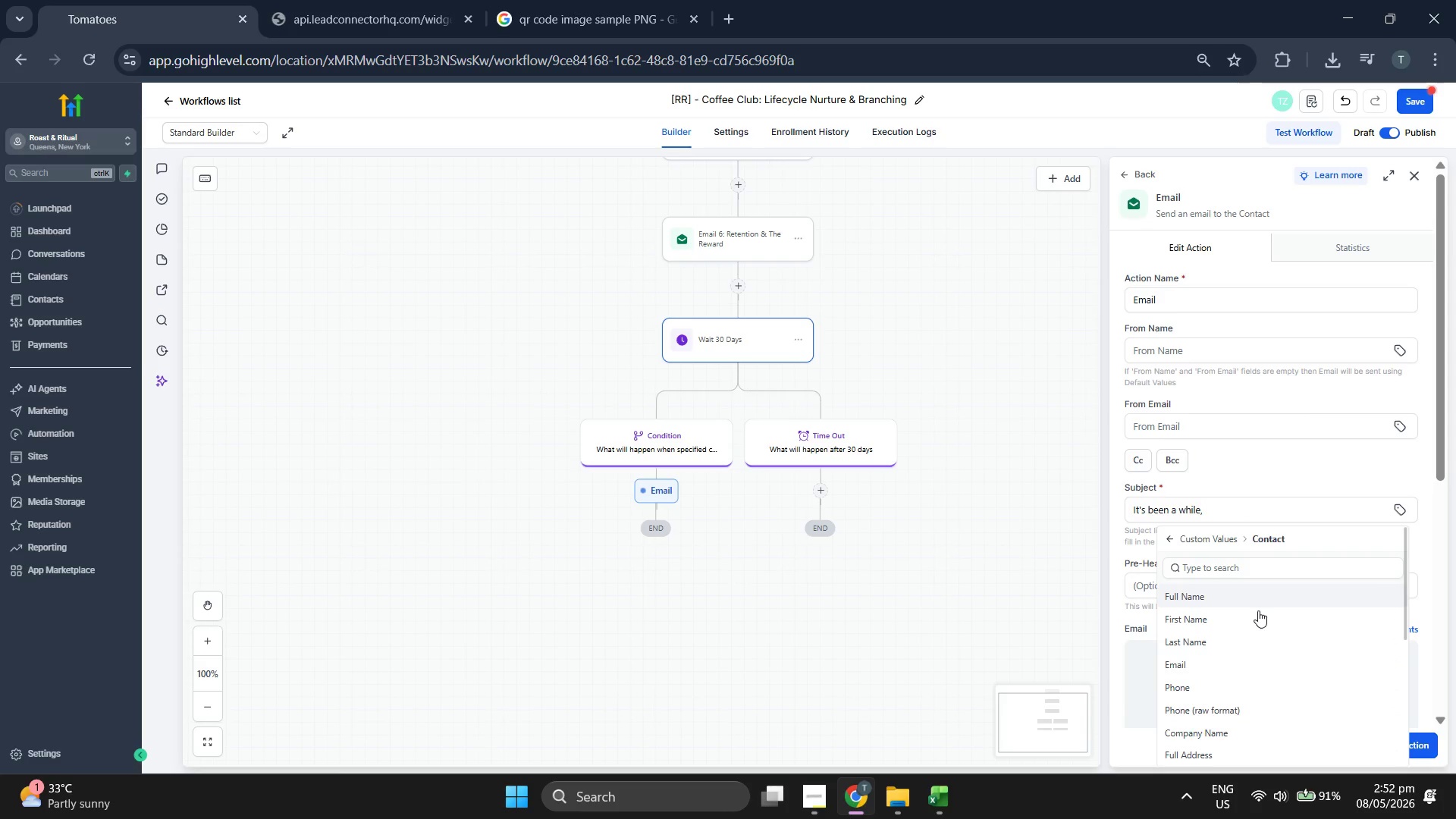 
left_click([1258, 617])
 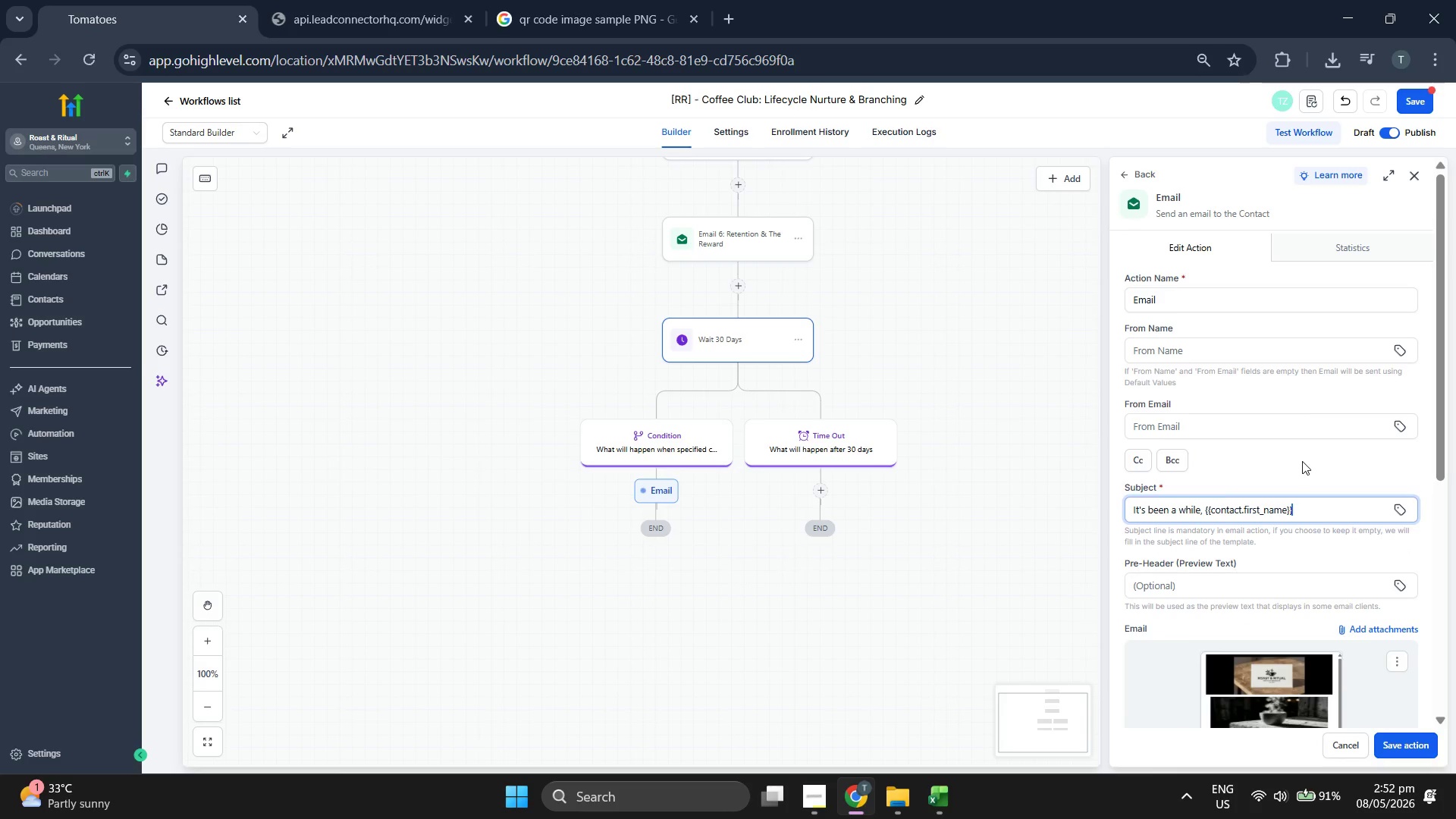 
type(. l)
key(Backspace)
type(l)
key(Backspace)
type(Let's change that.)
 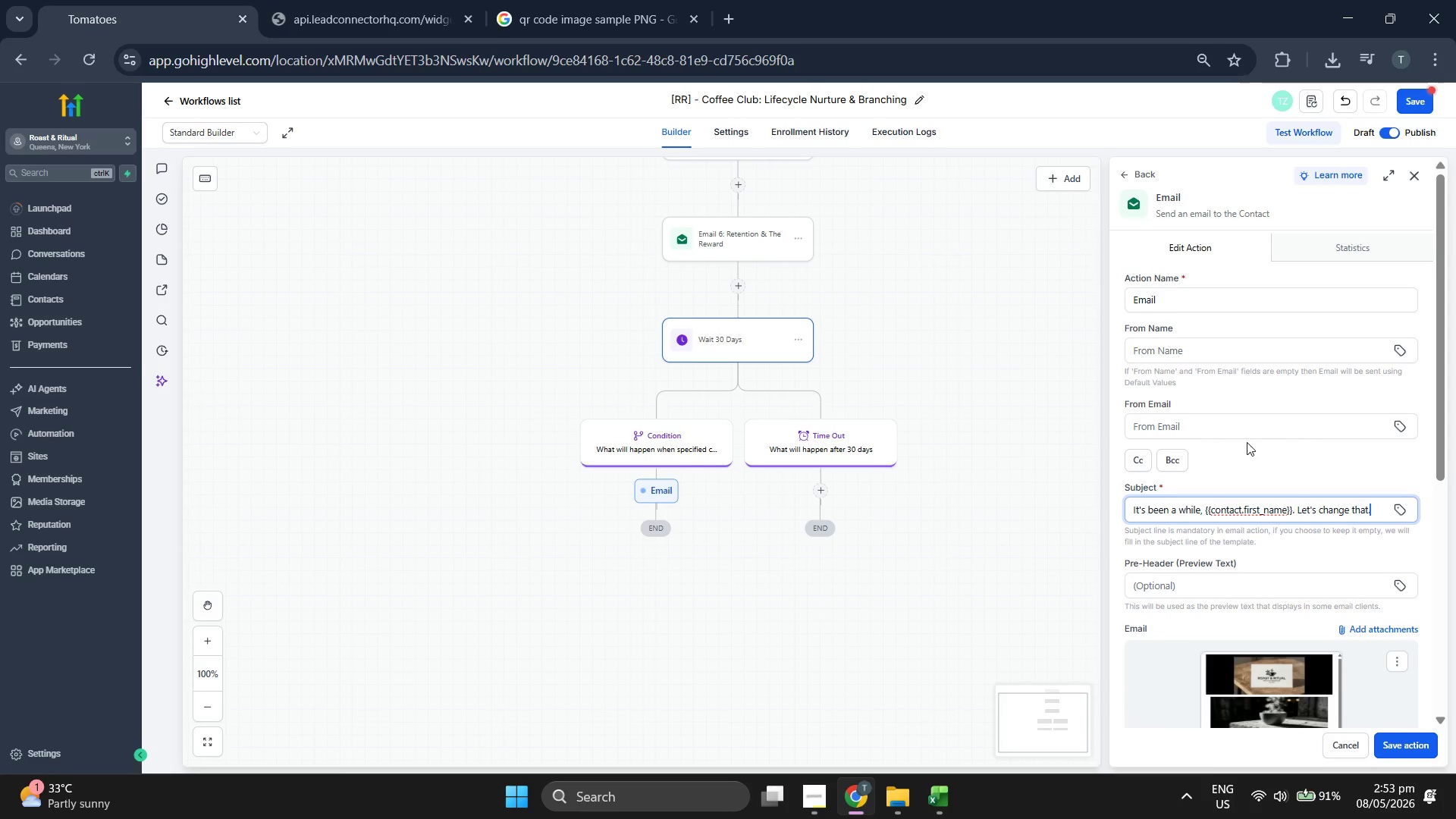 
left_click([1215, 302])
 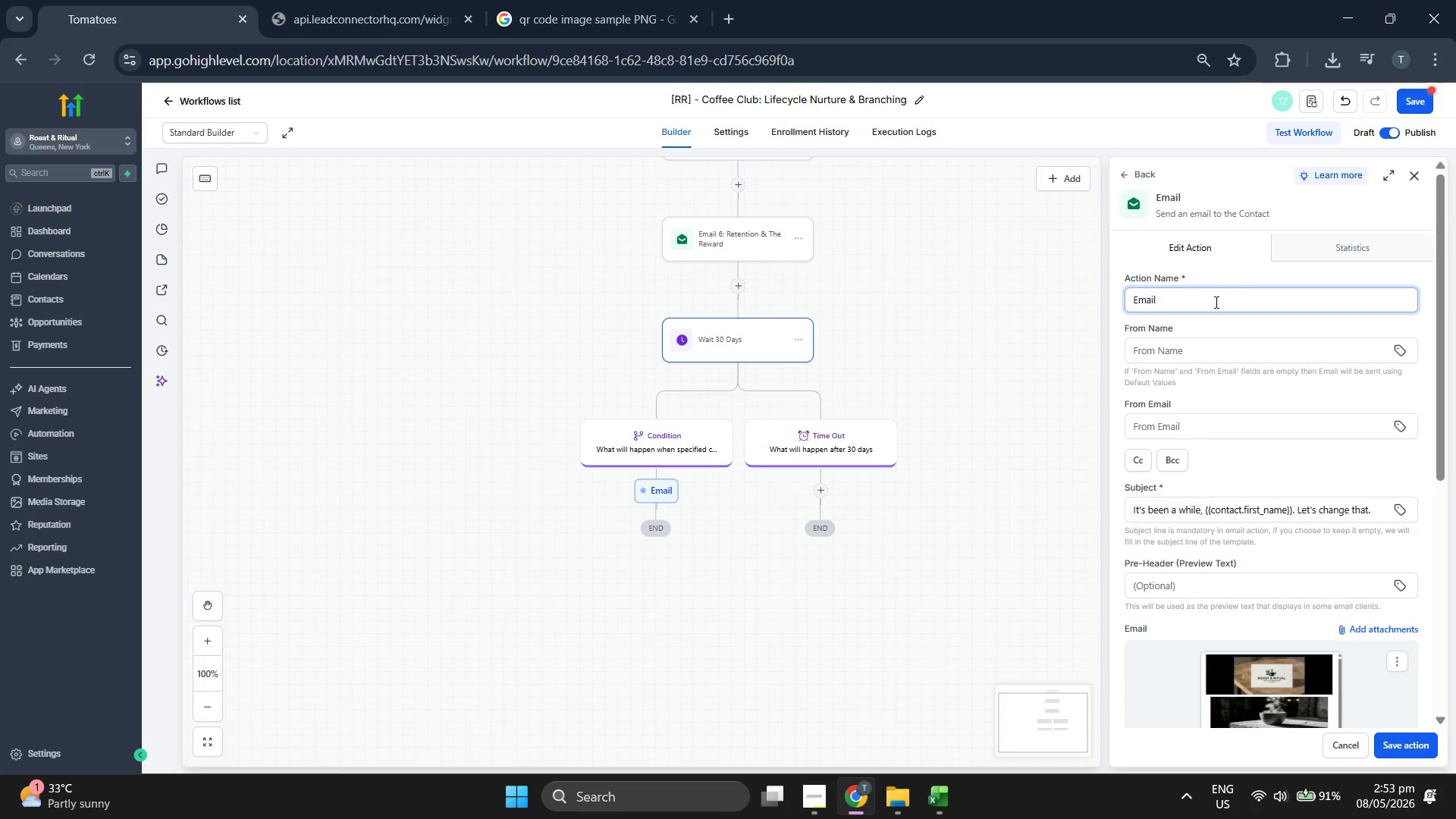 
type(: The "We Mis )
key(Backspace)
type(s You" Re-engagement)
 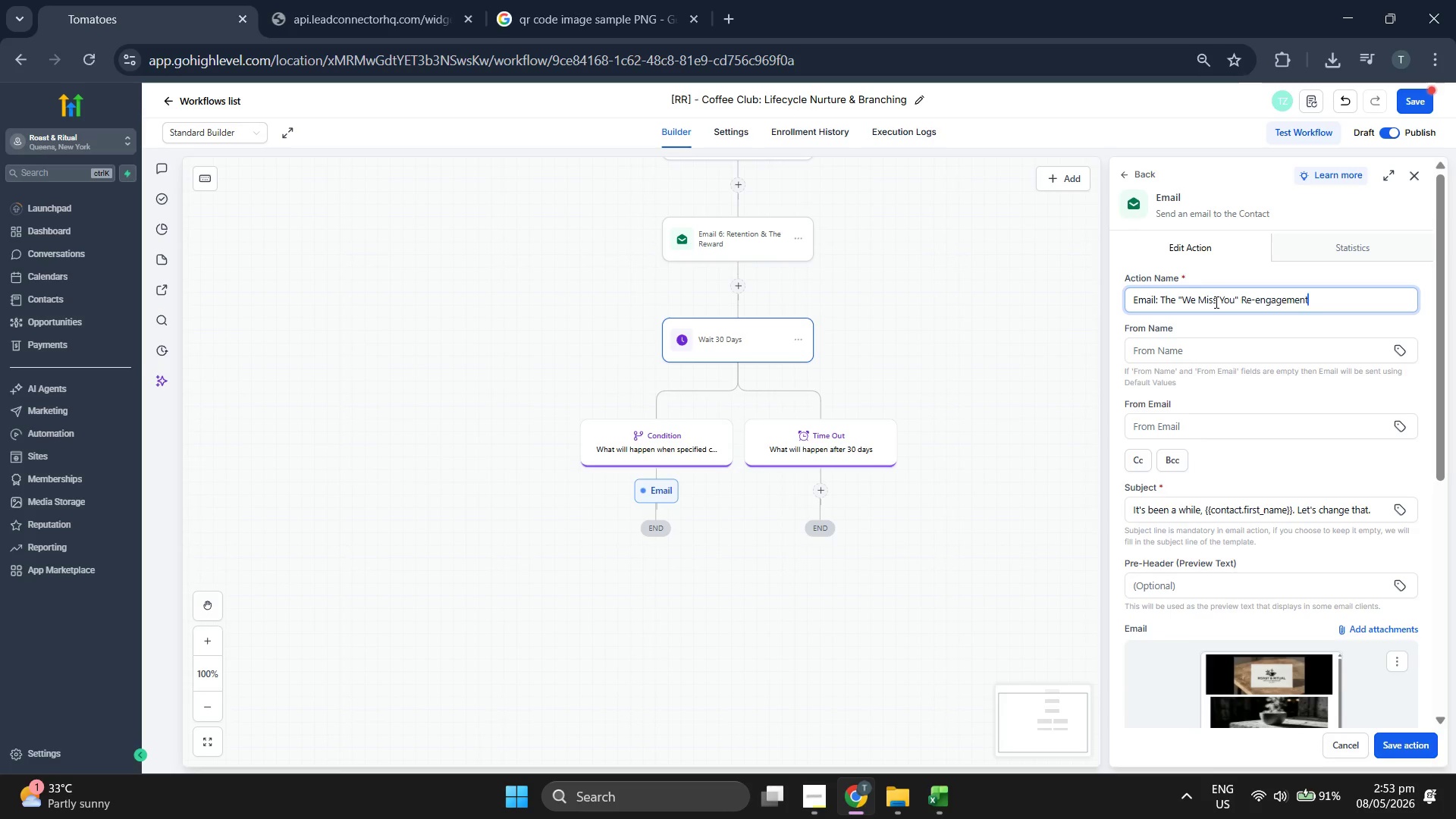 
scroll: coordinate [1235, 475], scroll_direction: down, amount: 3.0
 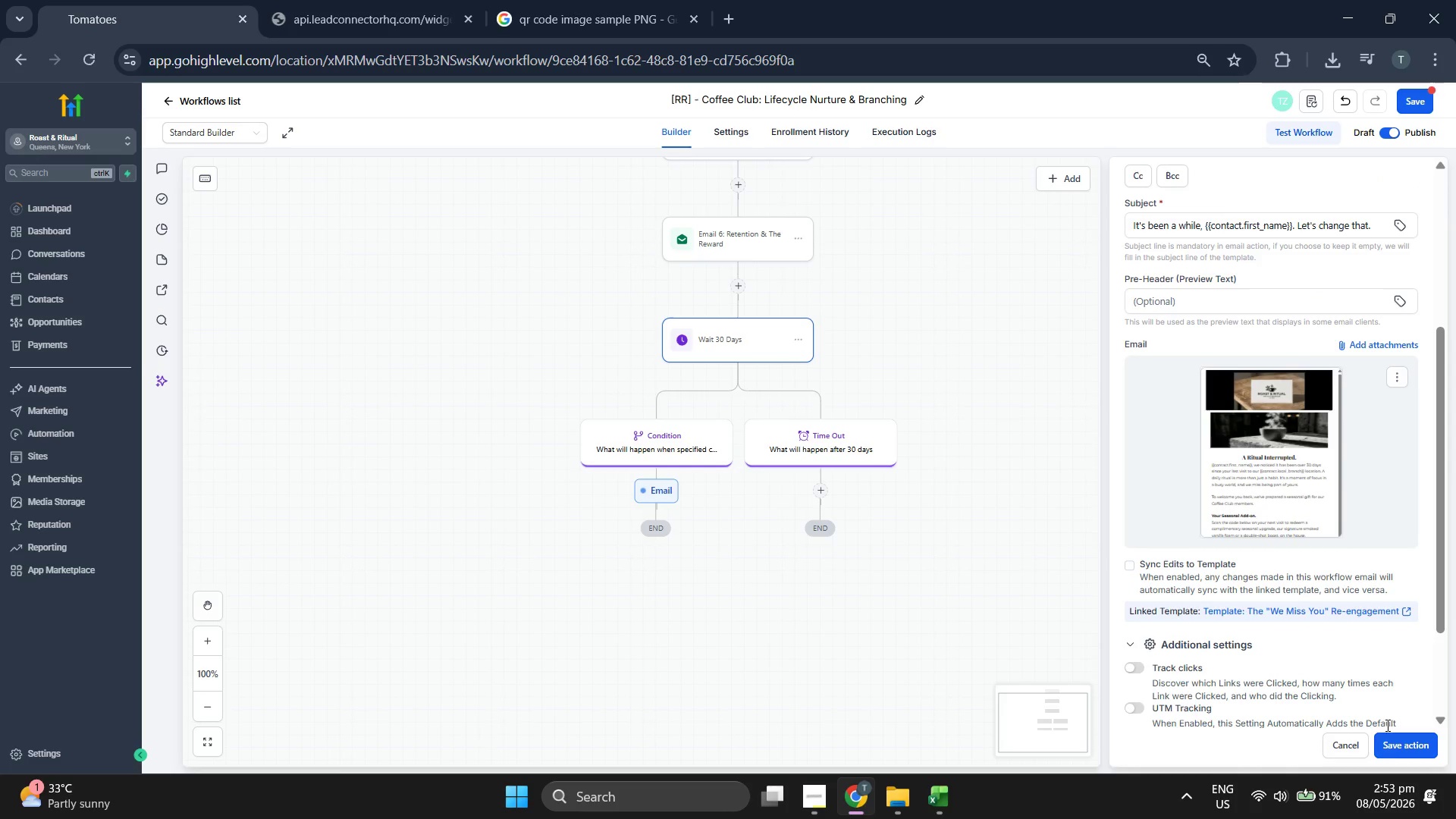 
left_click([1395, 748])
 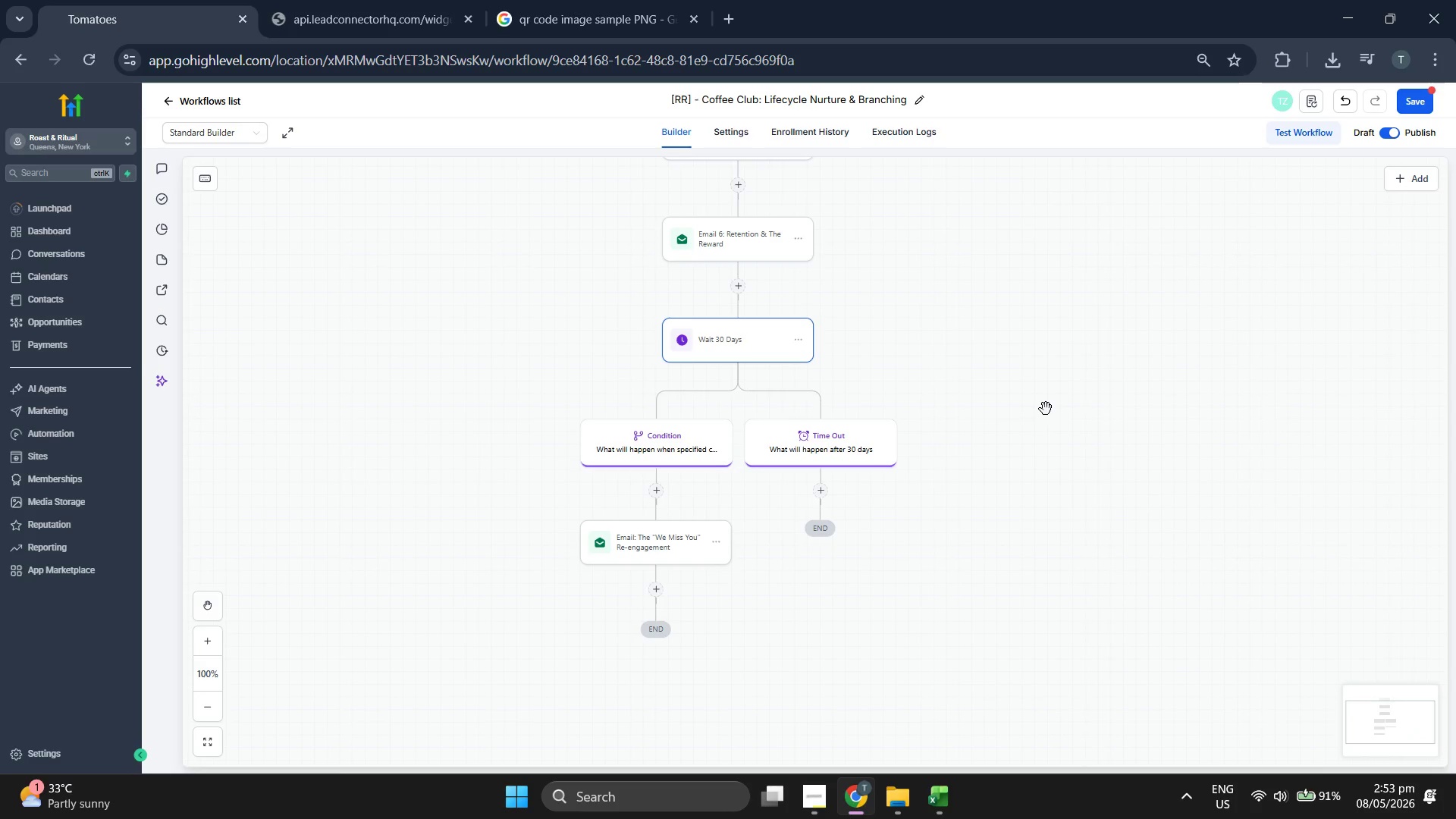 
left_click_drag(start_coordinate=[1097, 393], to_coordinate=[1012, 410])
 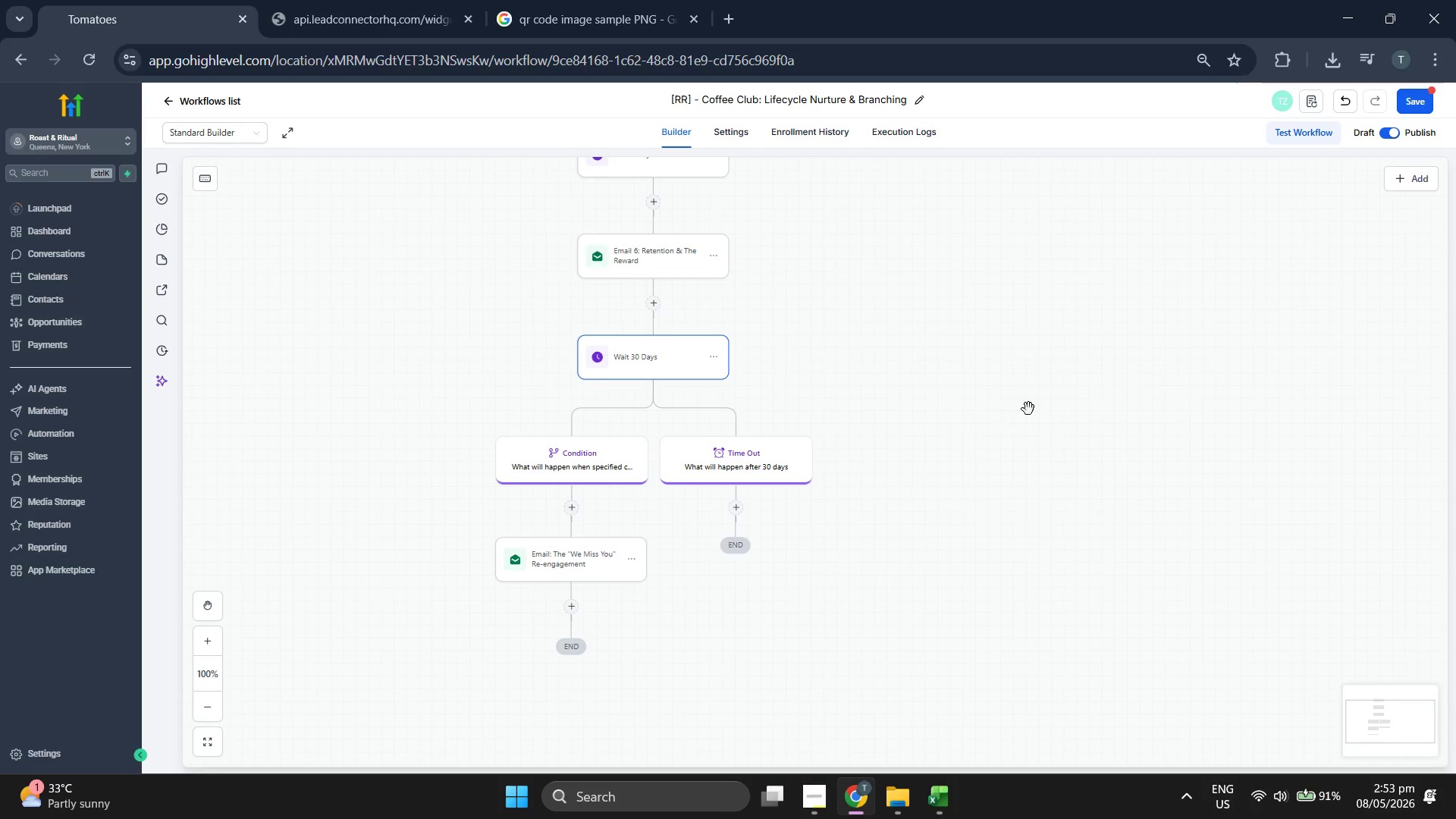 
left_click_drag(start_coordinate=[1065, 402], to_coordinate=[1002, 416])
 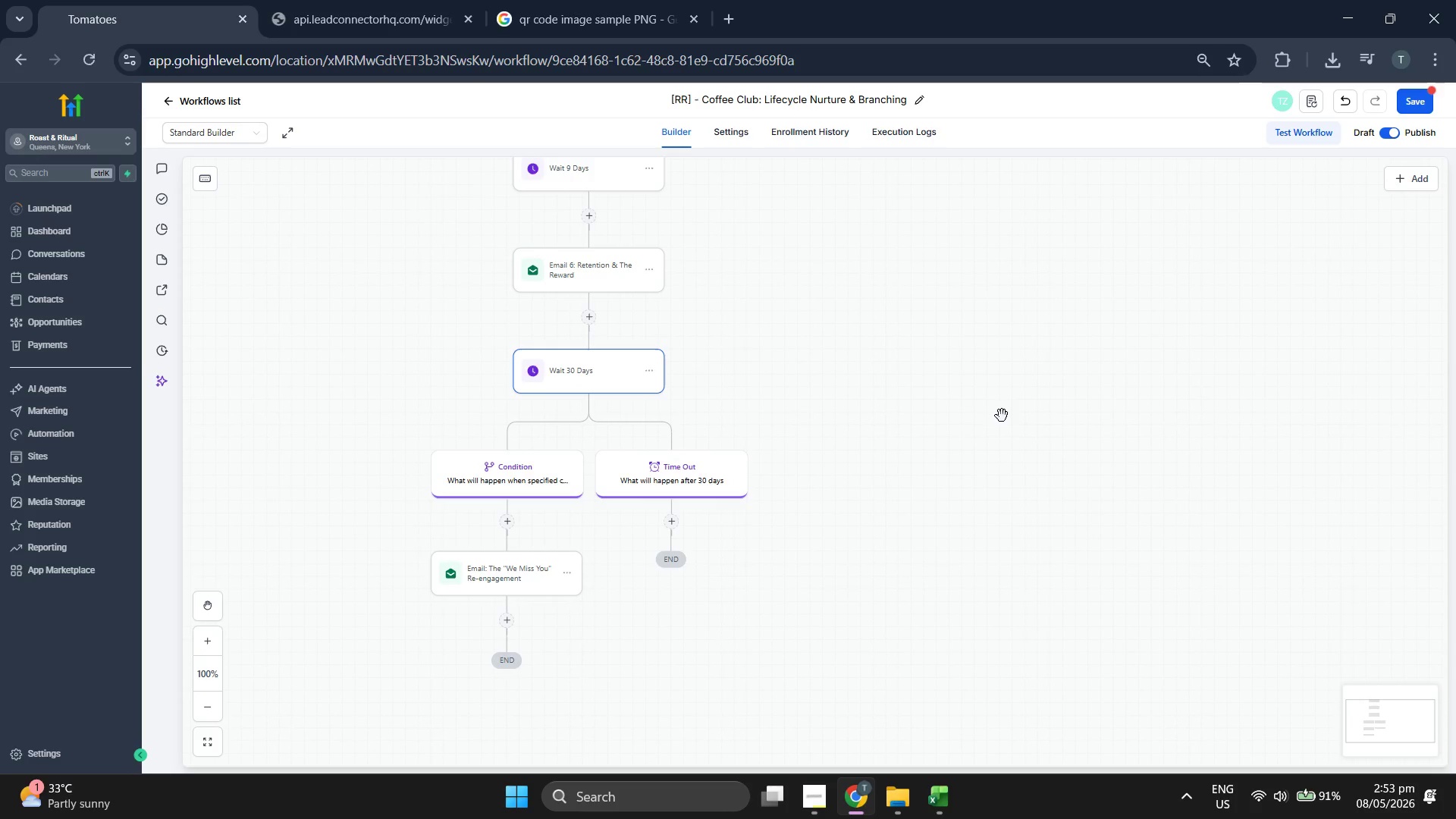 
scroll: coordinate [998, 435], scroll_direction: up, amount: 5.0
 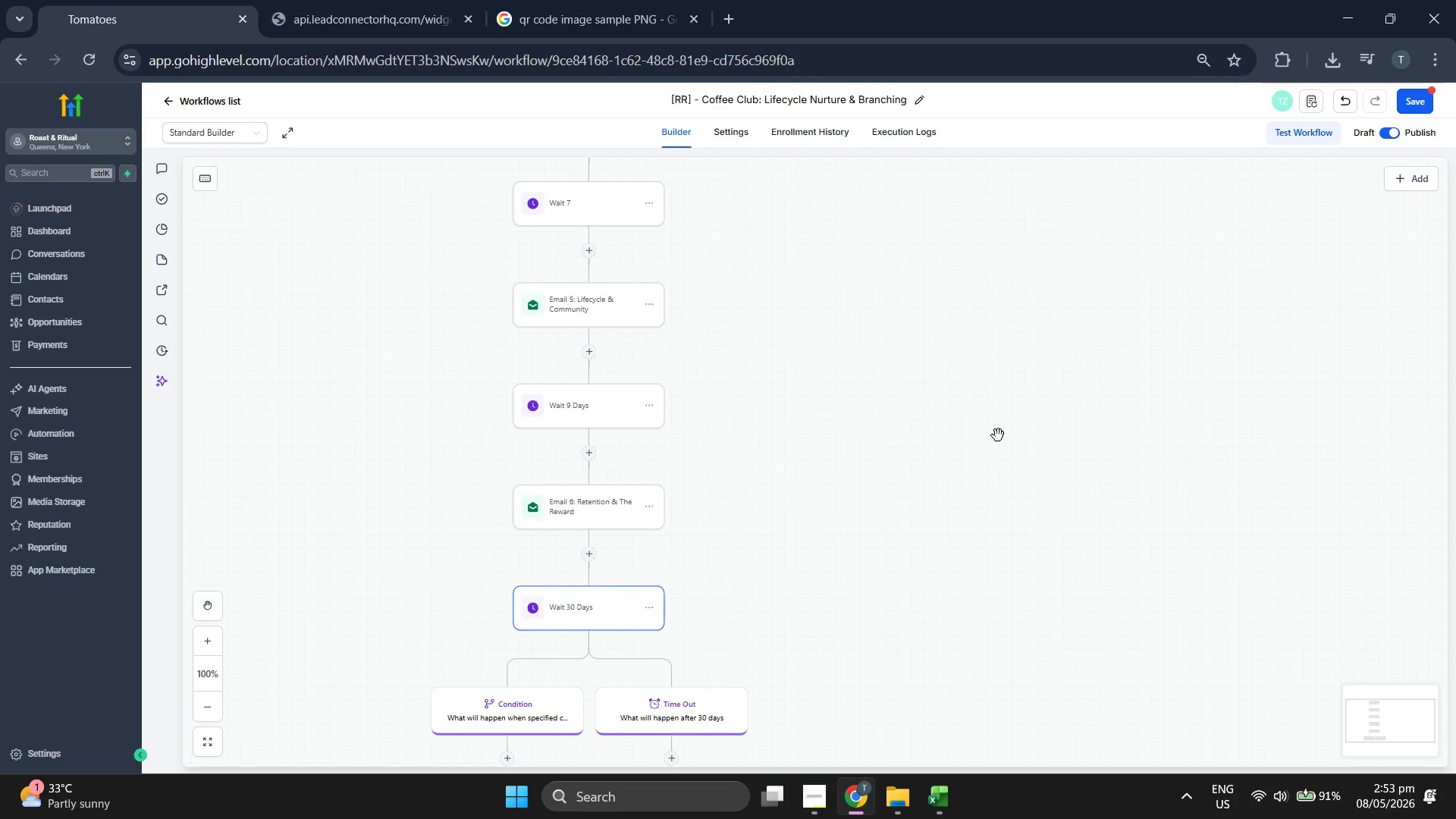 
scroll: coordinate [998, 435], scroll_direction: up, amount: 2.0
 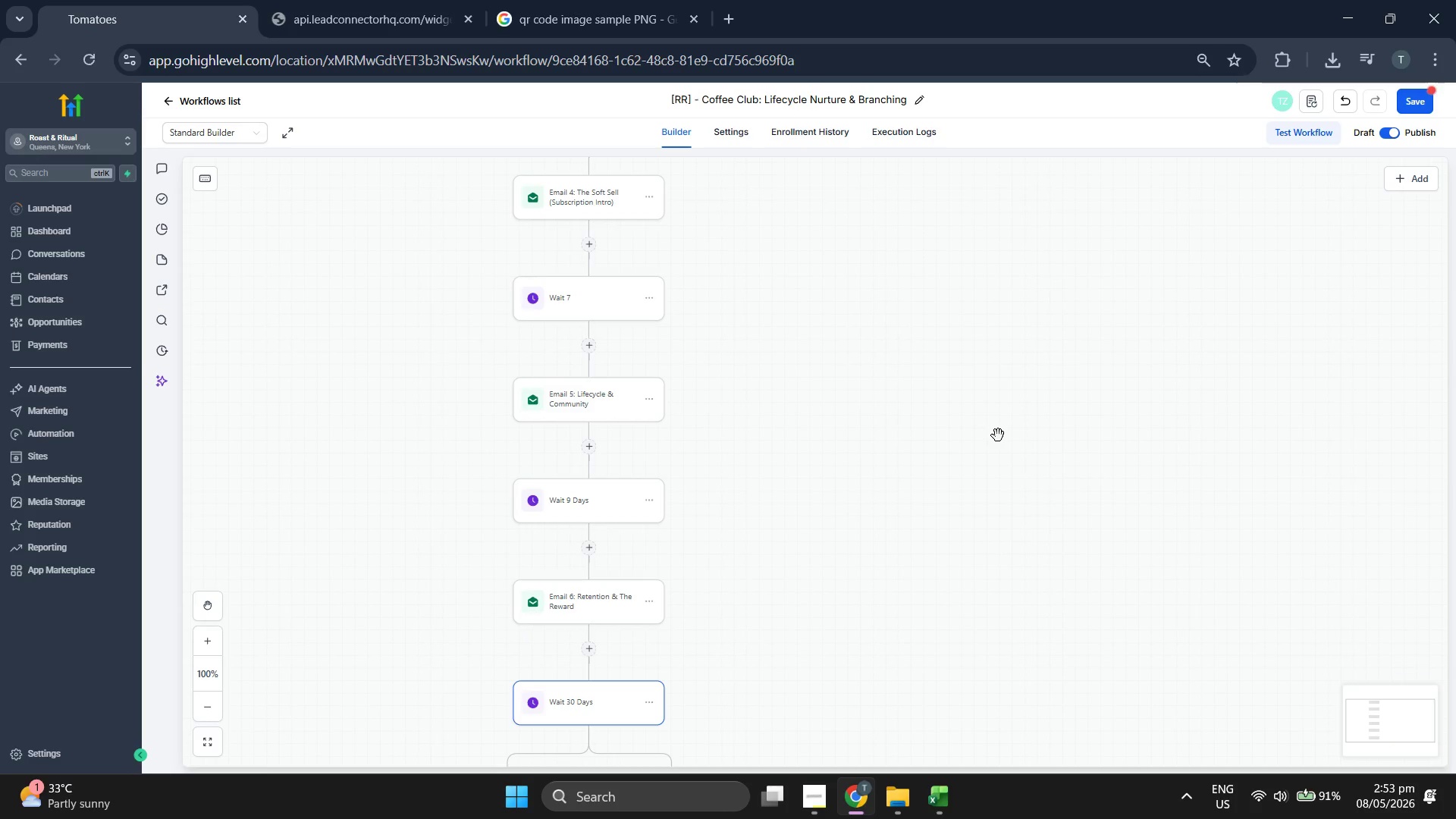 
scroll: coordinate [998, 435], scroll_direction: down, amount: 1.0
 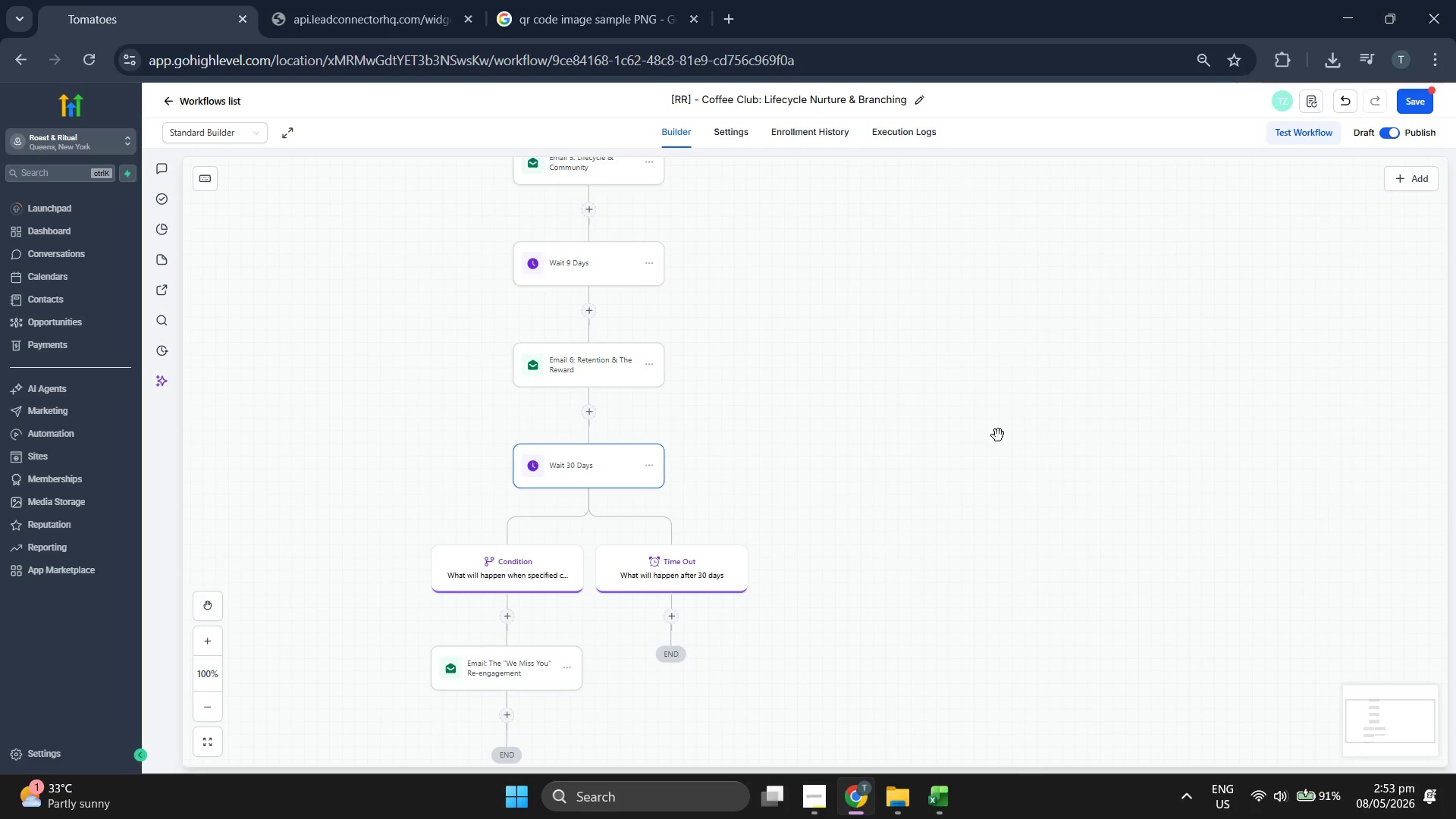 
left_click_drag(start_coordinate=[1012, 466], to_coordinate=[965, 463])
 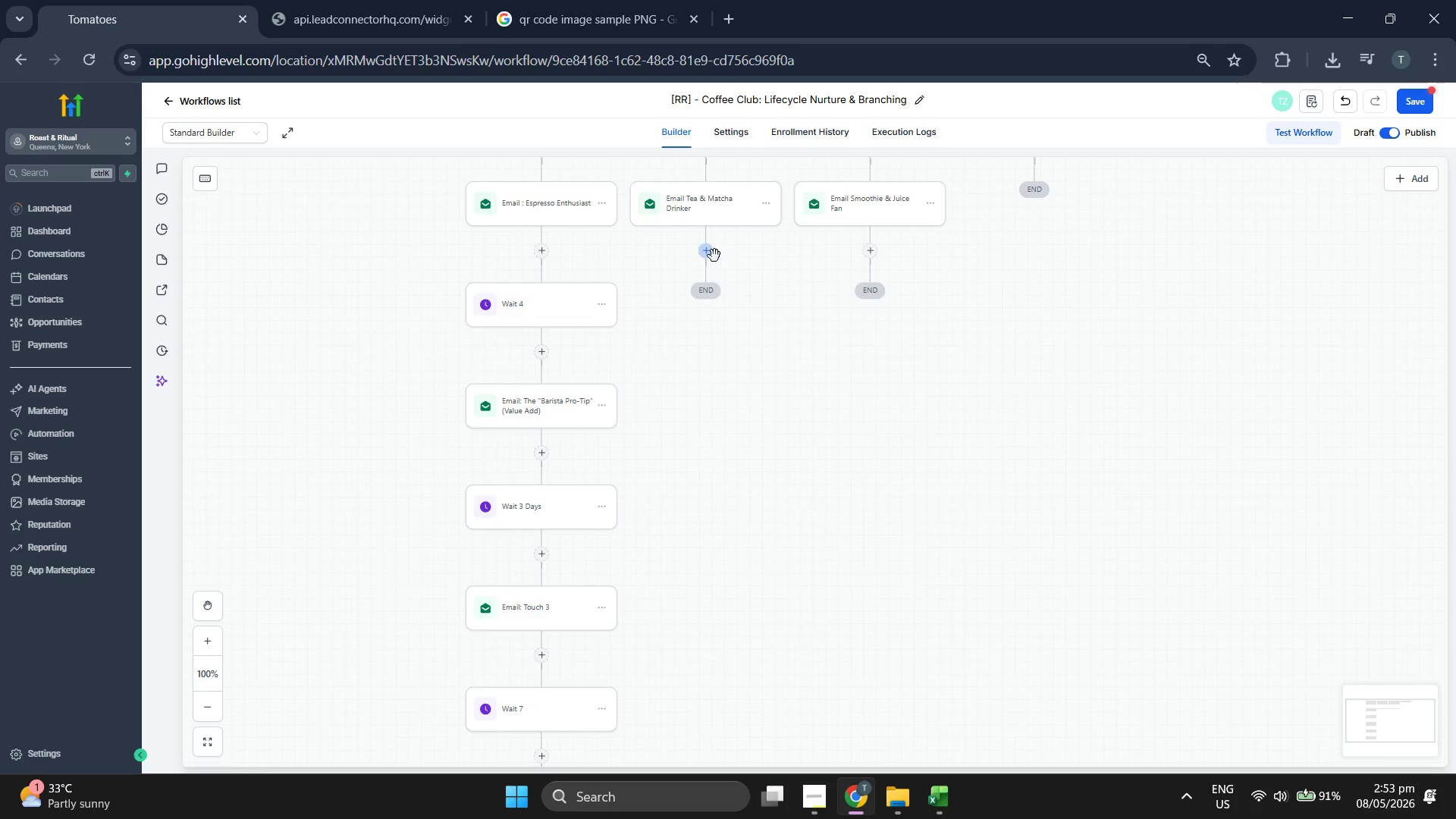 
scroll: coordinate [998, 435], scroll_direction: up, amount: 19.0
 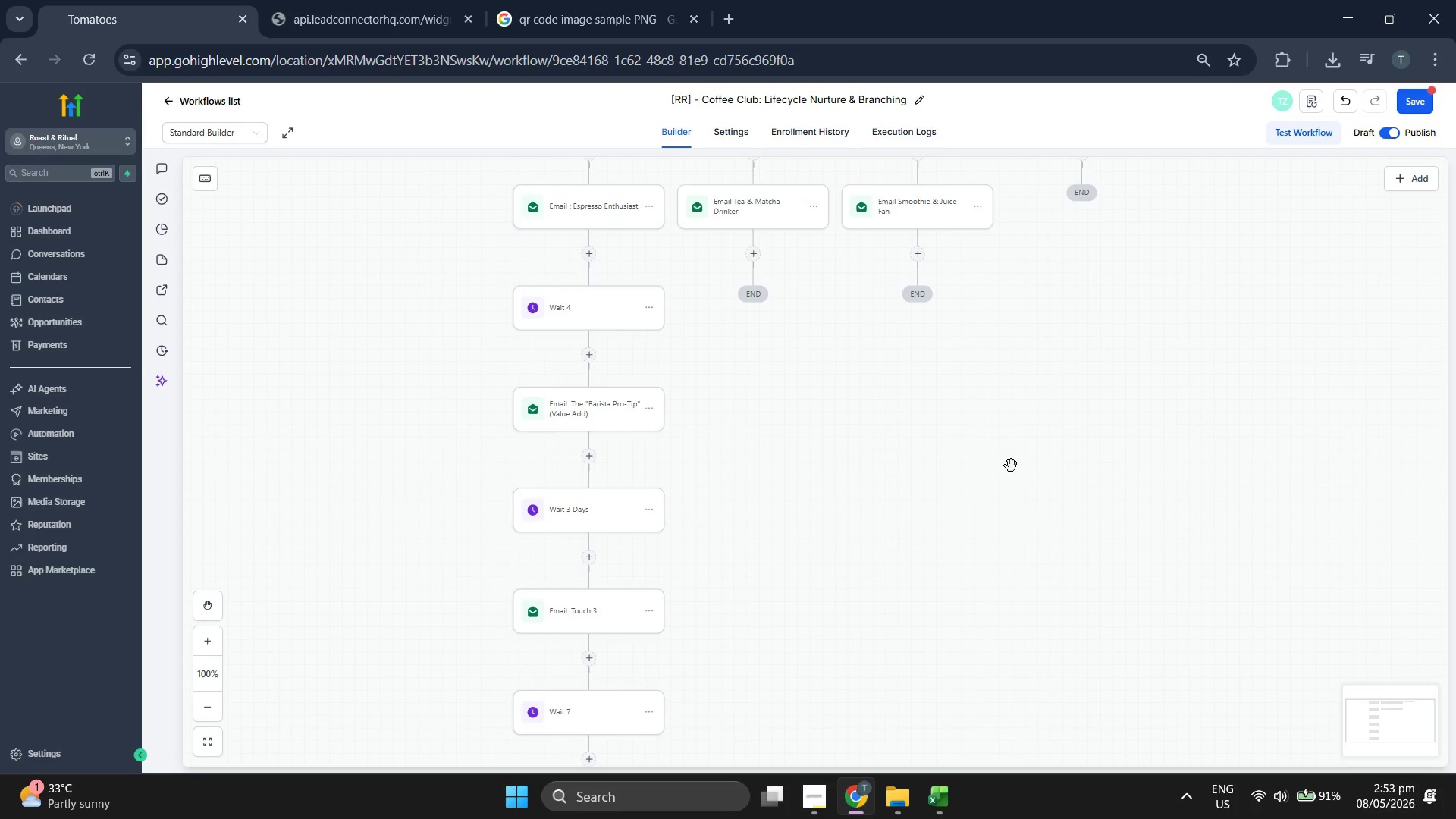 
left_click([707, 254])
 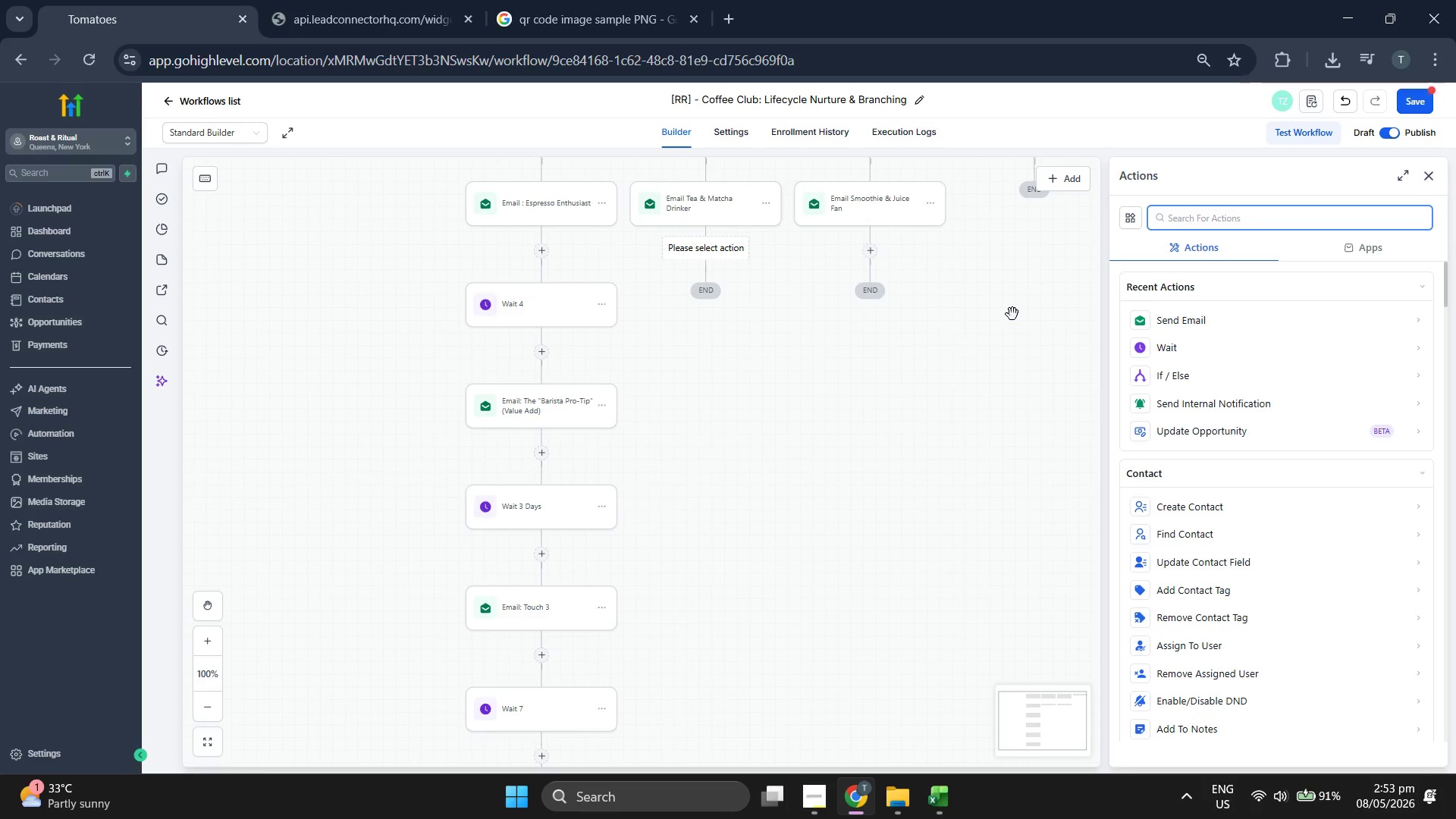 
wait(6.3)
 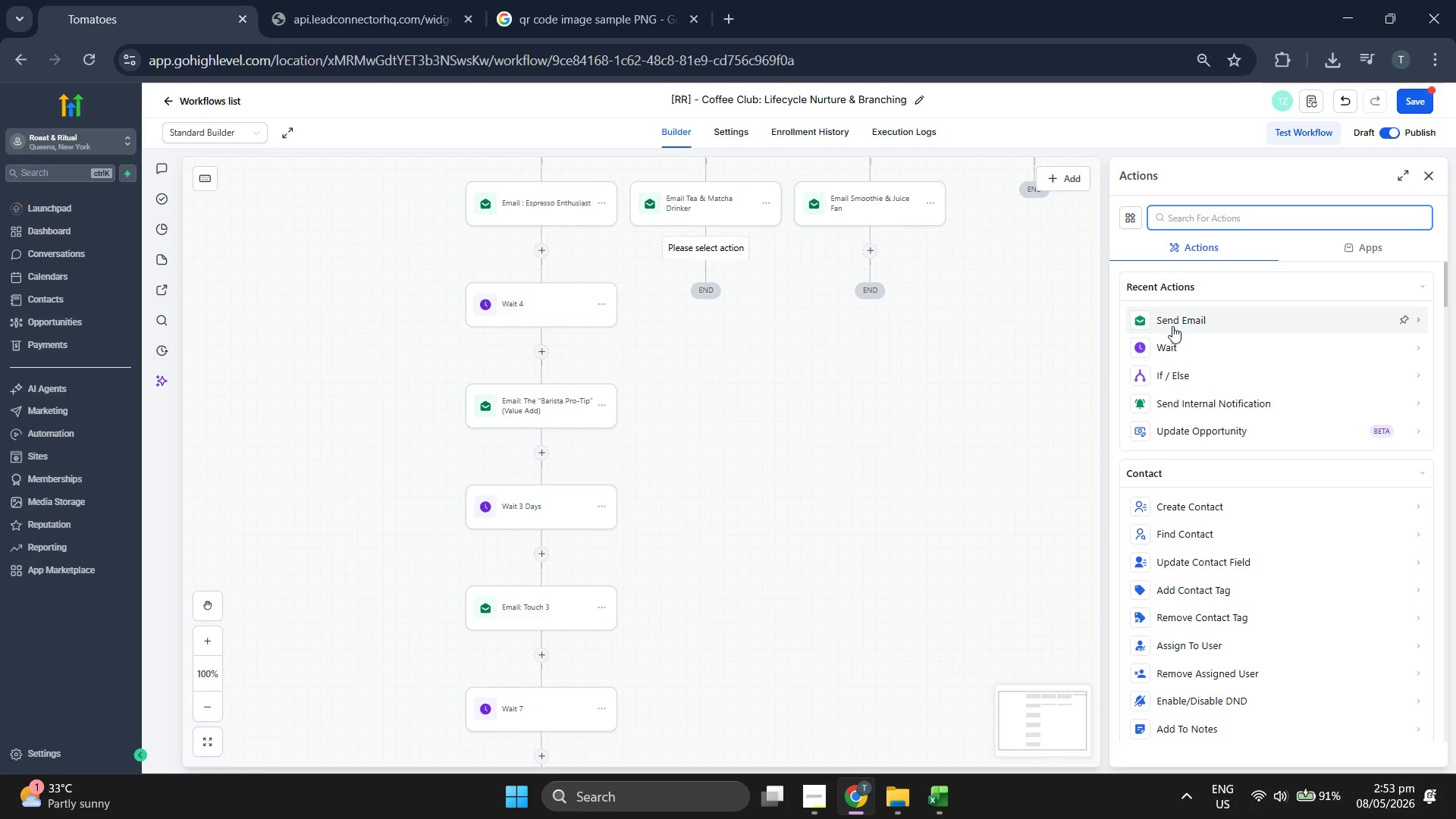 
left_click([1186, 355])
 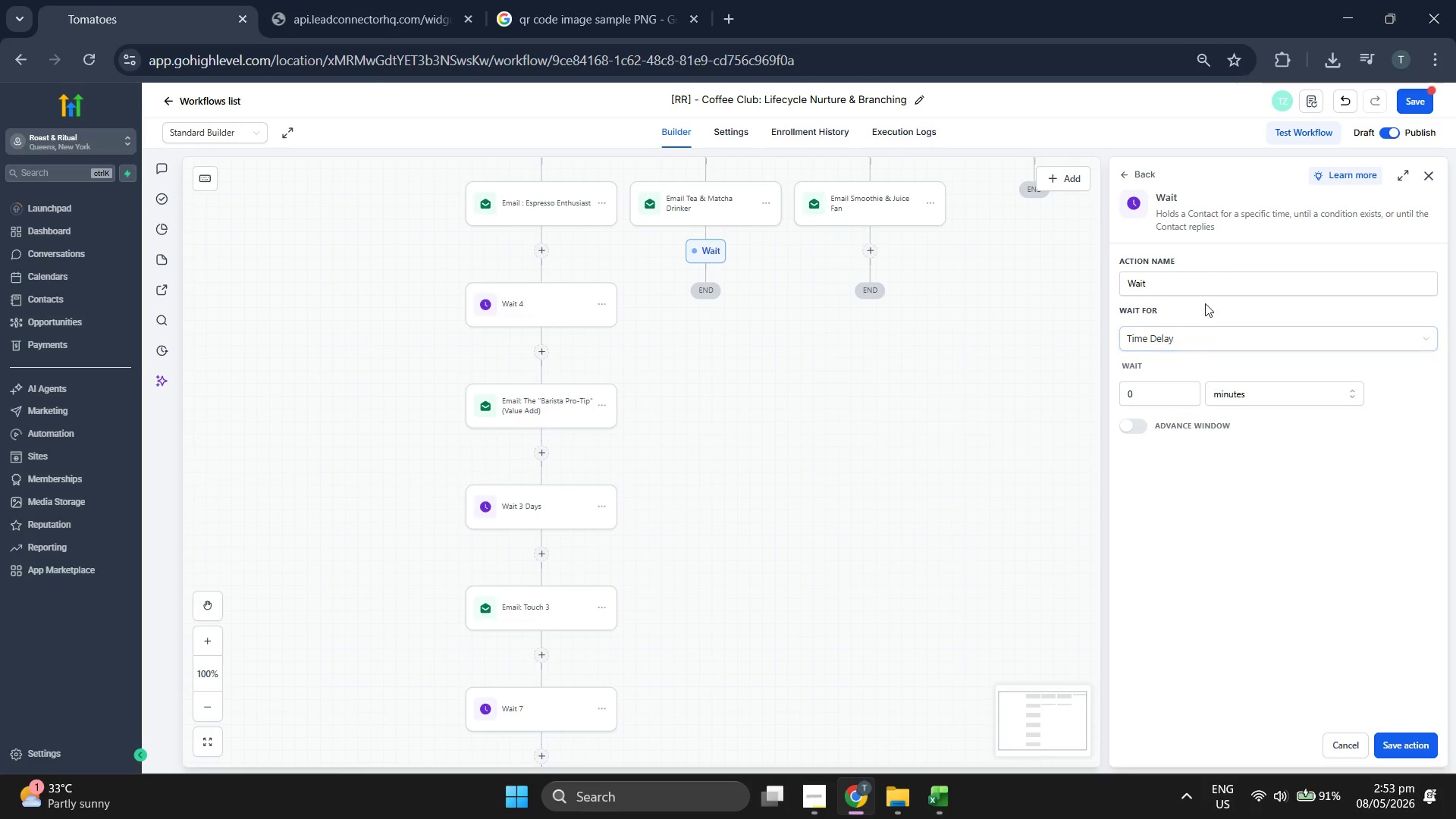 
type( 44)
 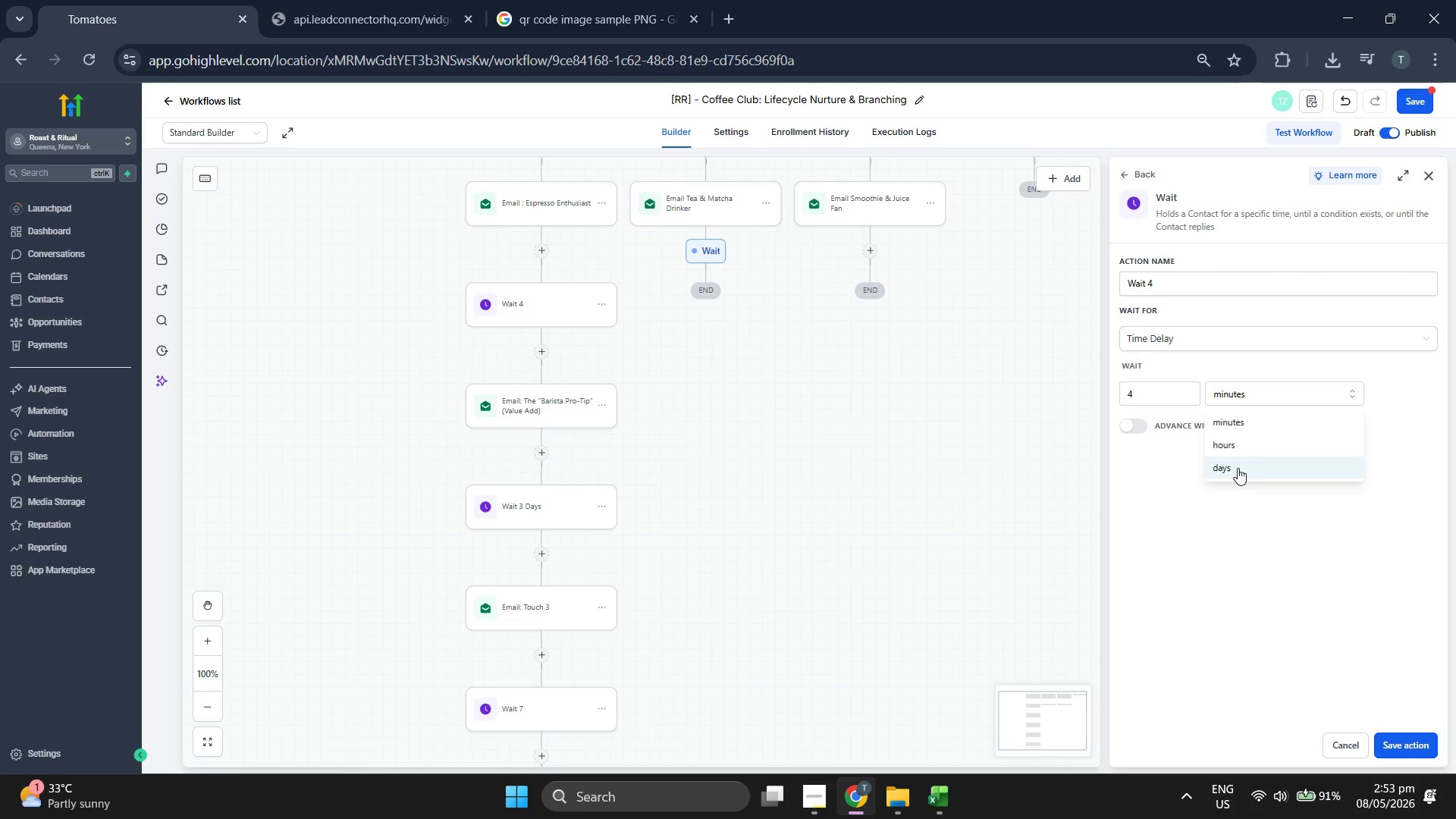 
left_click([1238, 470])
 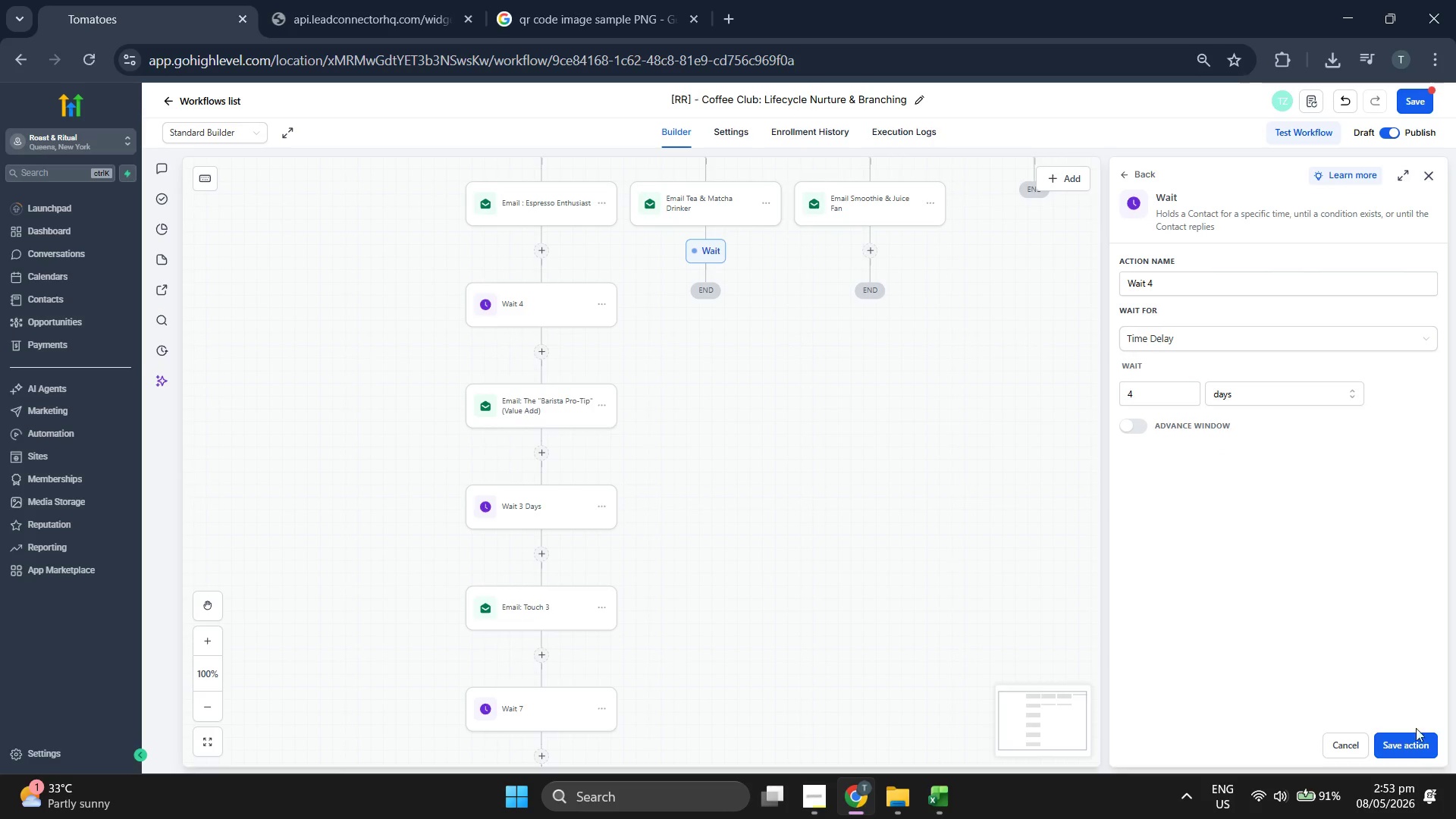 
left_click([1414, 745])
 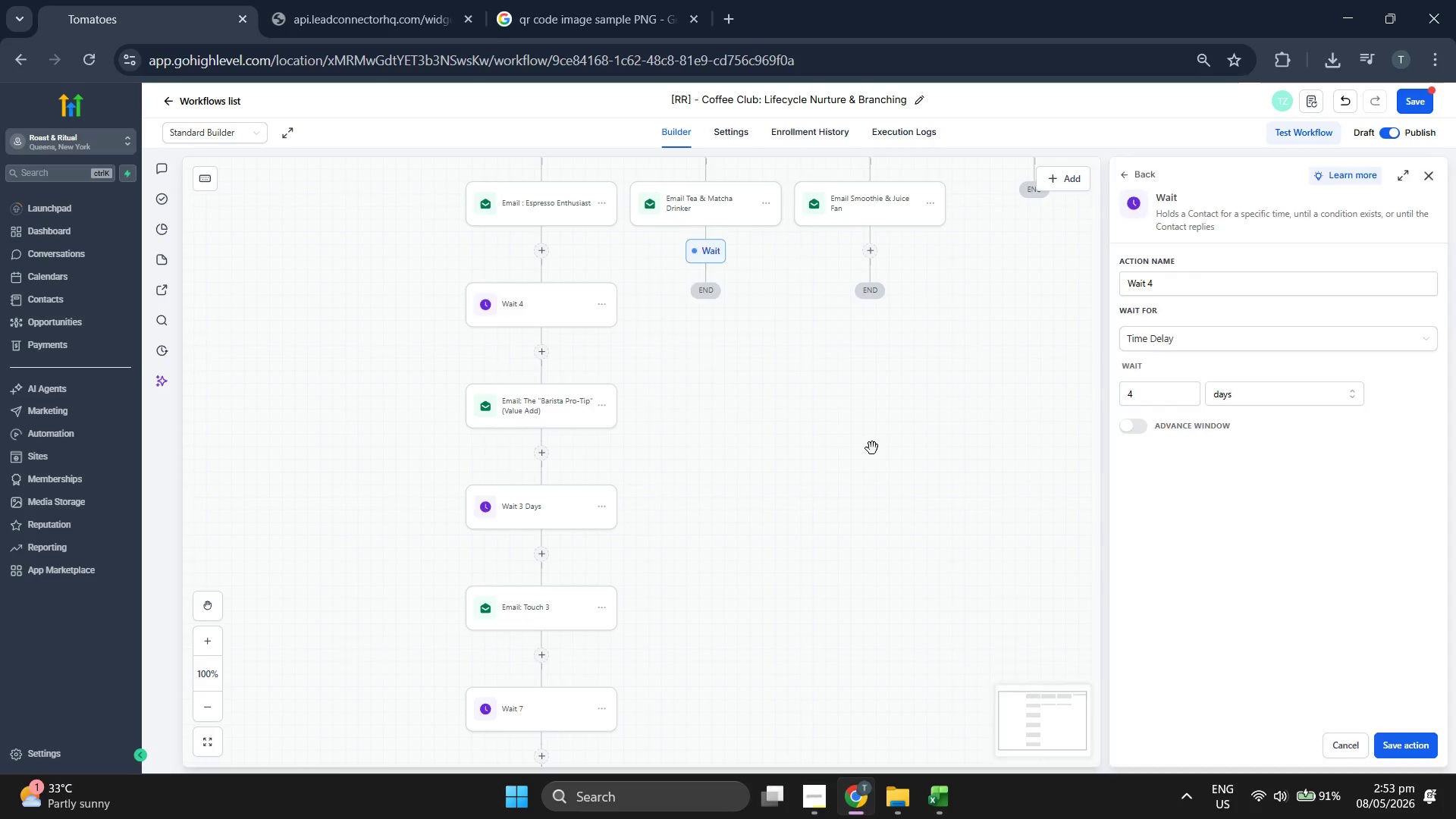 
left_click_drag(start_coordinate=[872, 447], to_coordinate=[870, 434])
 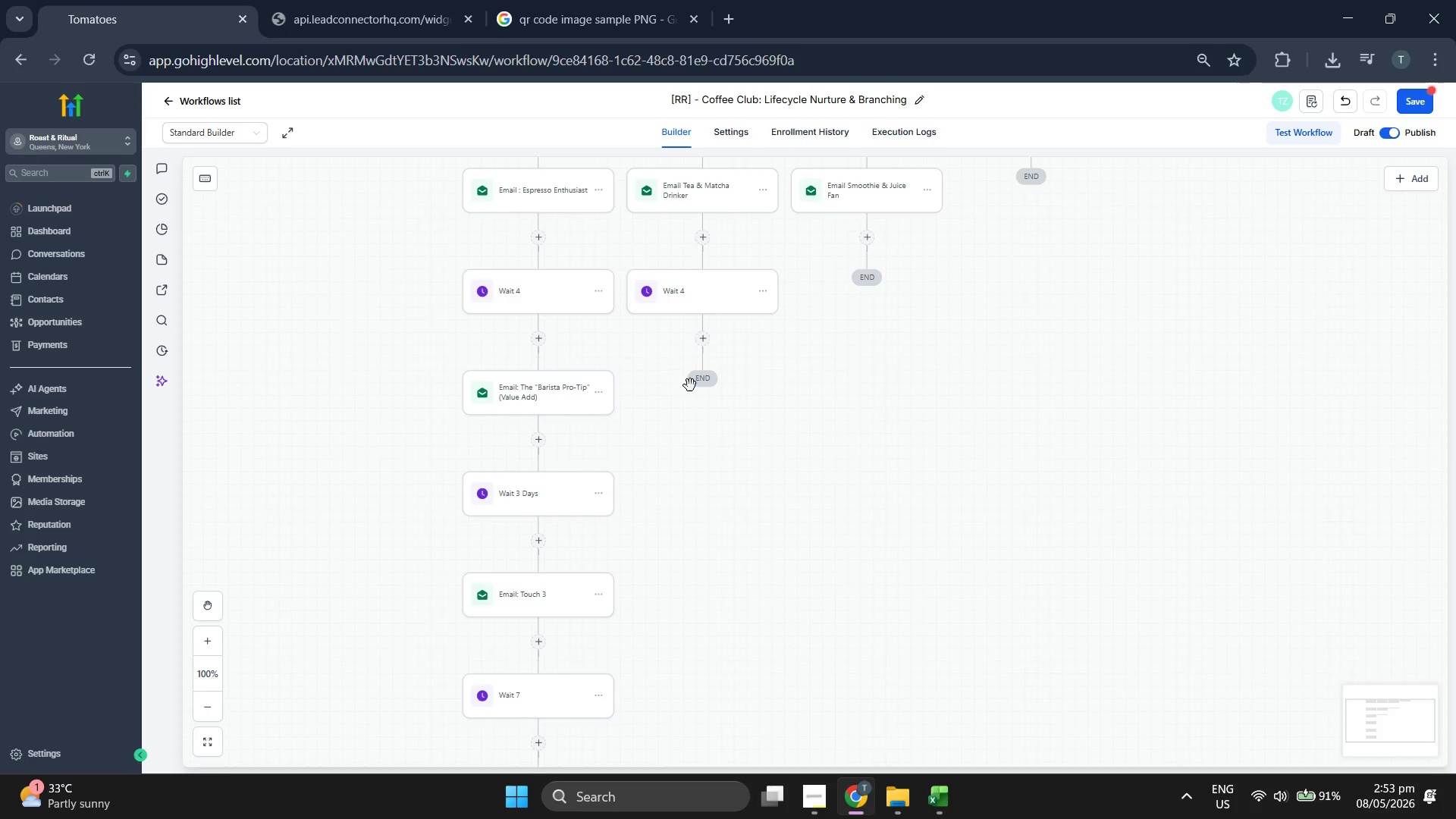 
left_click([703, 339])
 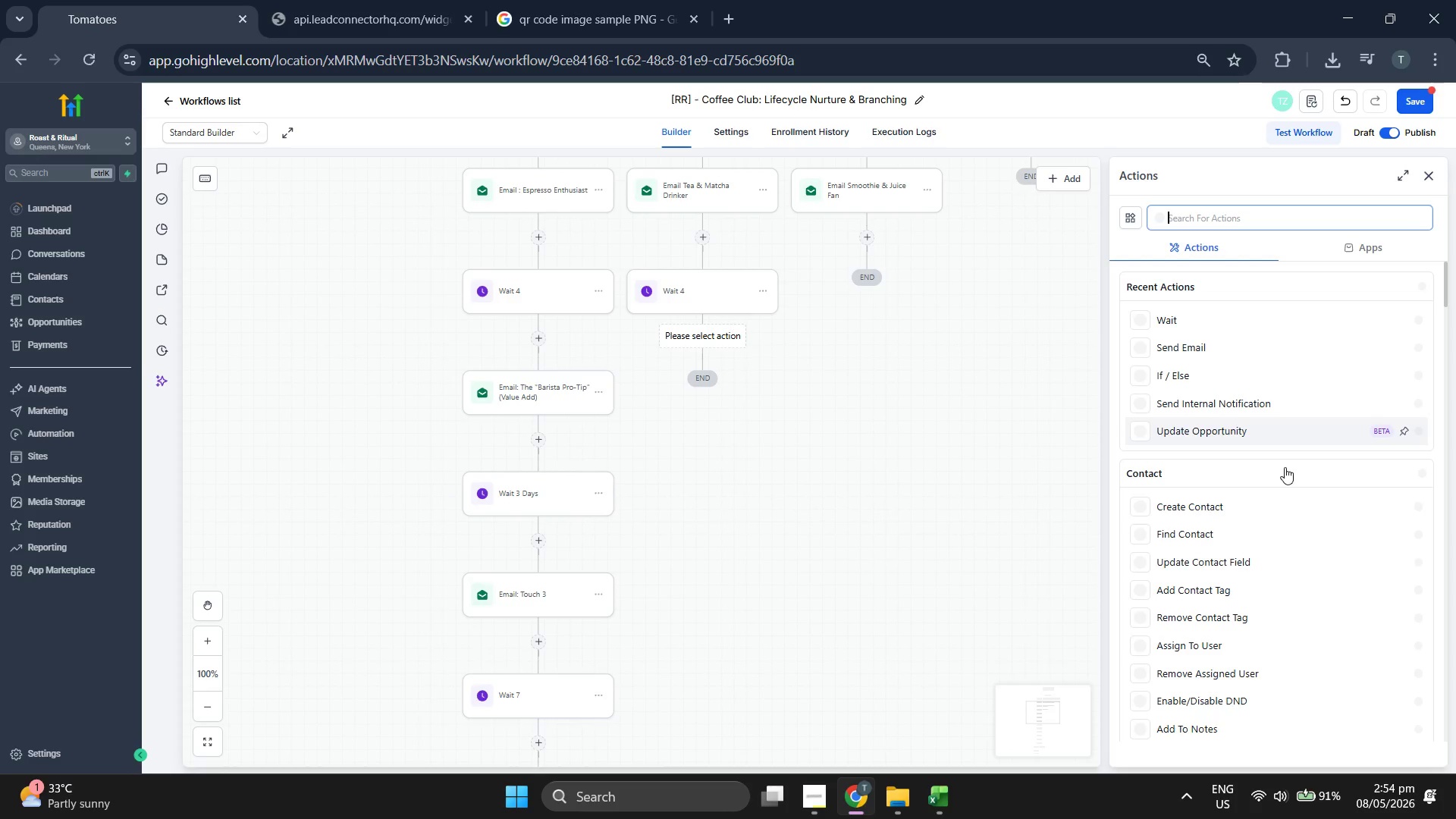 
scroll: coordinate [1312, 462], scroll_direction: down, amount: 2.0
 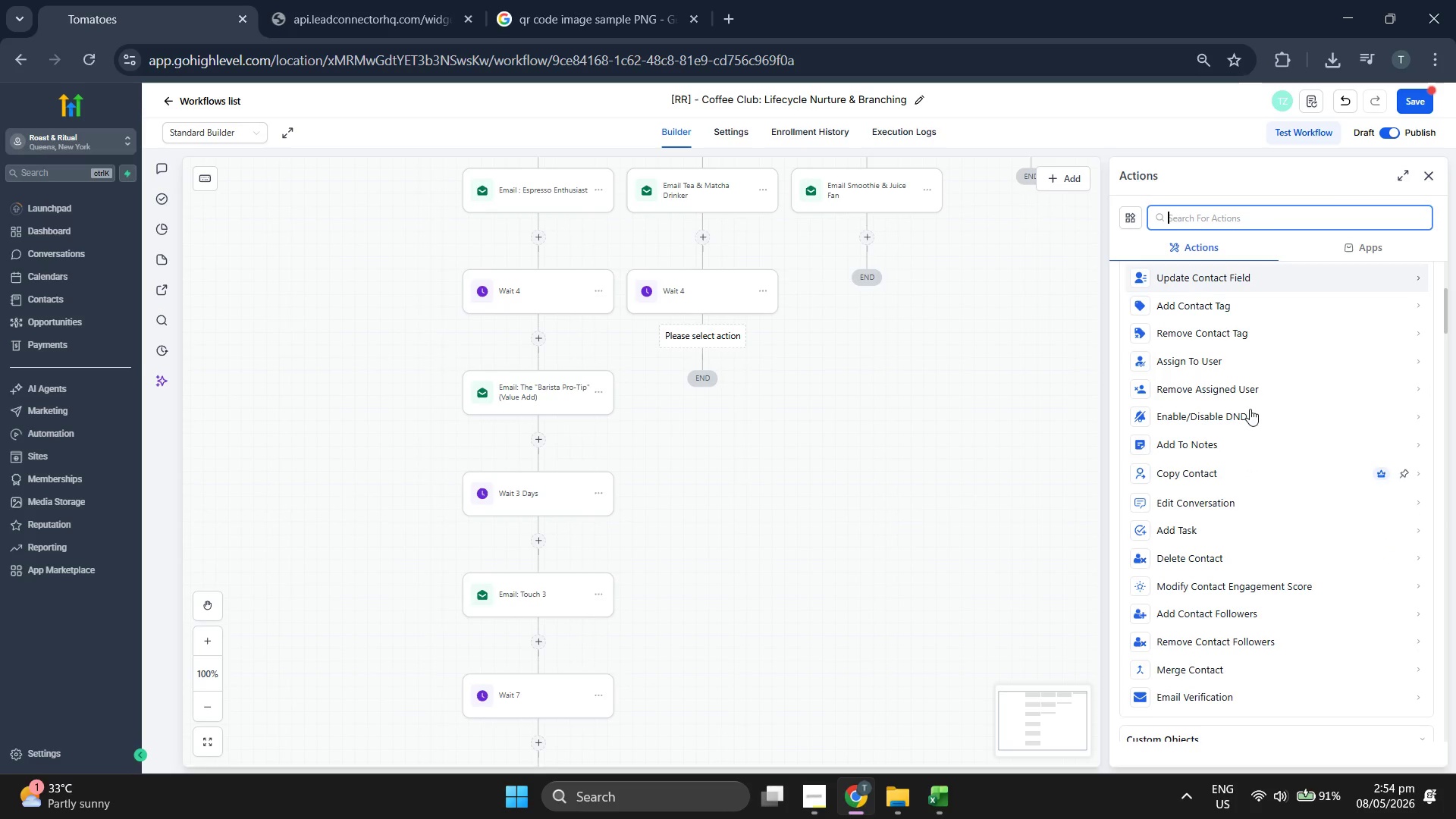 
scroll: coordinate [1213, 377], scroll_direction: up, amount: 5.0
 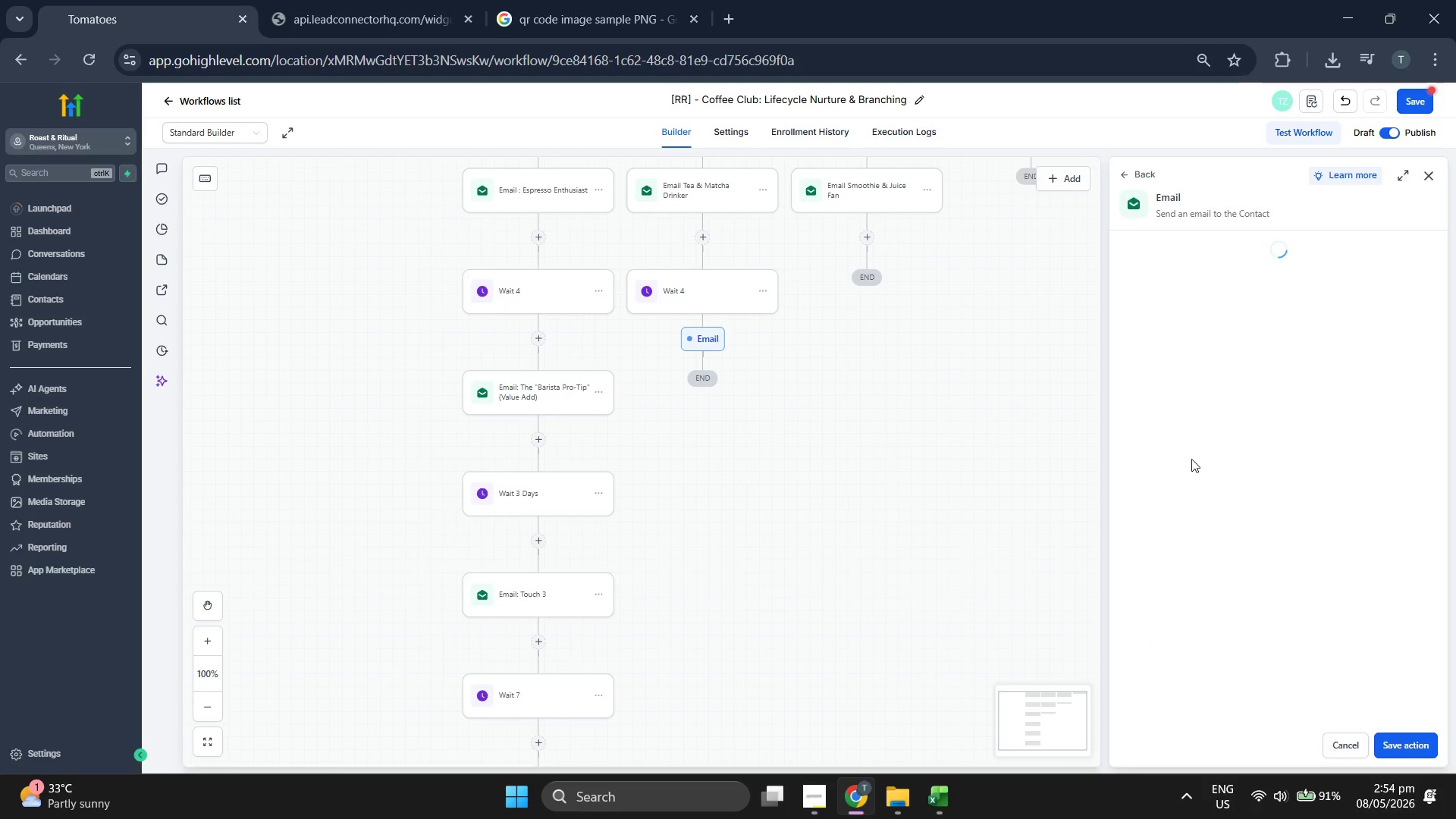 
left_click_drag(start_coordinate=[899, 418], to_coordinate=[949, 401])
 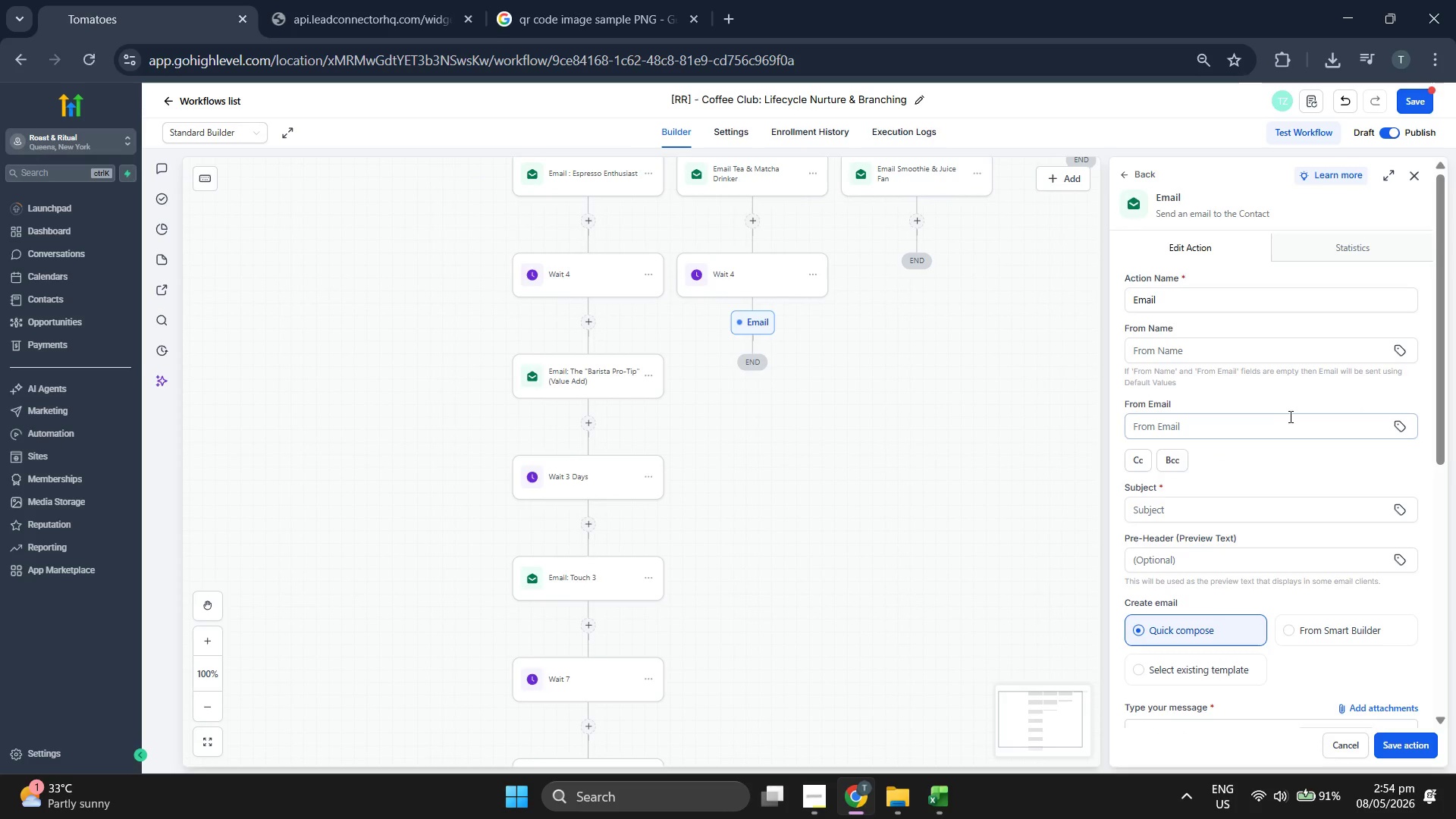 
scroll: coordinate [1290, 419], scroll_direction: down, amount: 5.0
 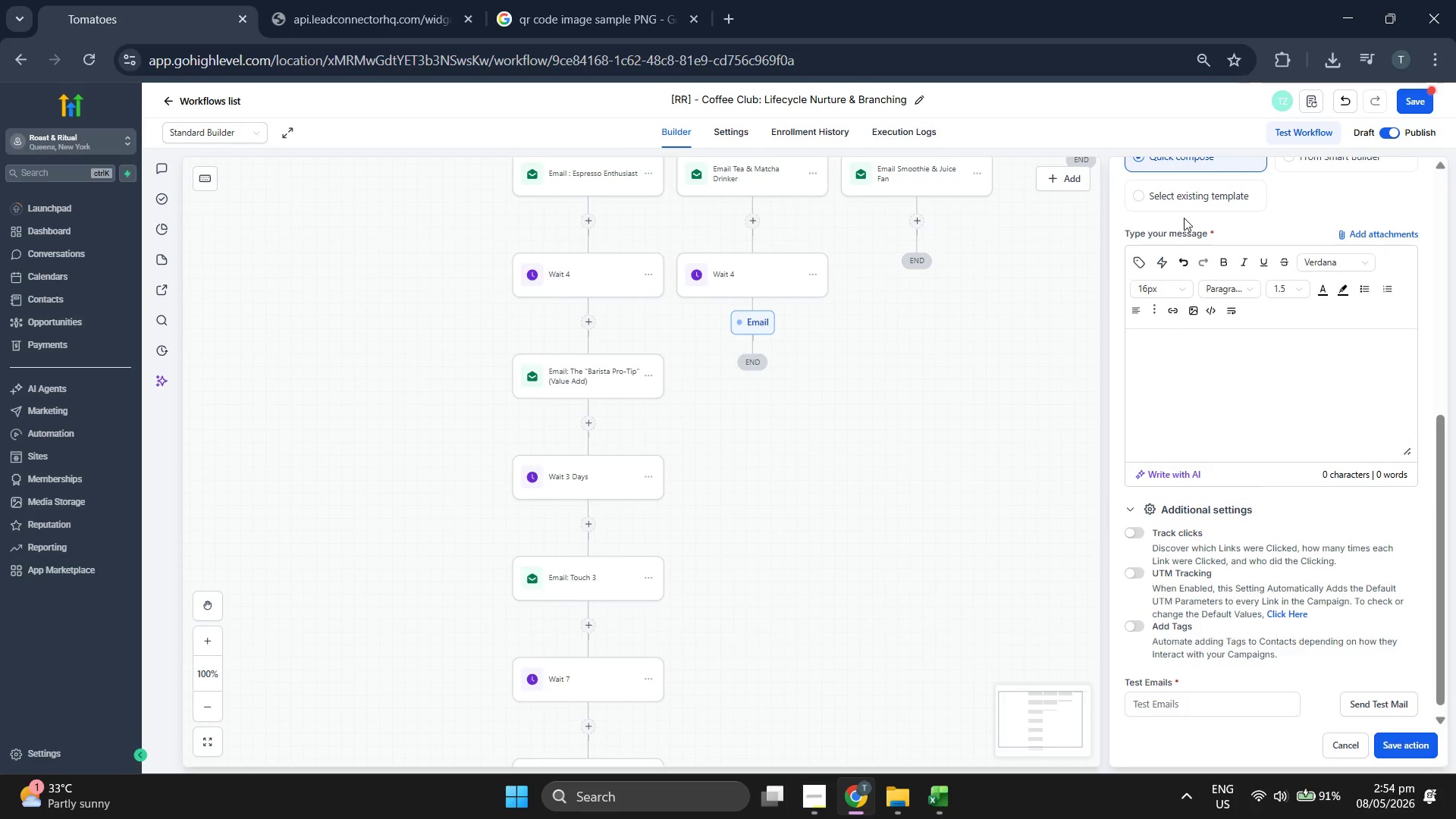 
left_click([1195, 203])
 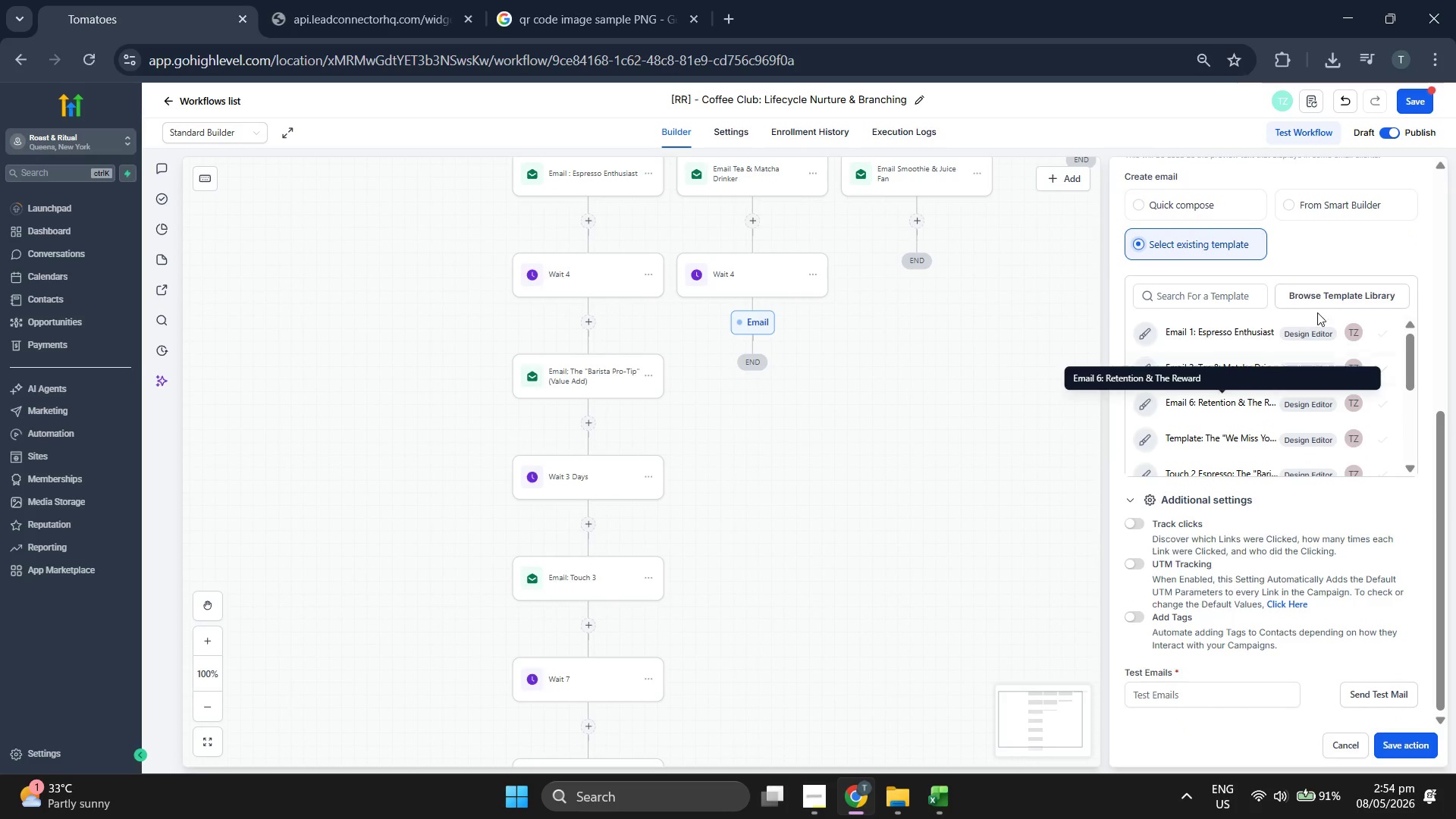 
scroll: coordinate [1277, 339], scroll_direction: down, amount: 1.0
 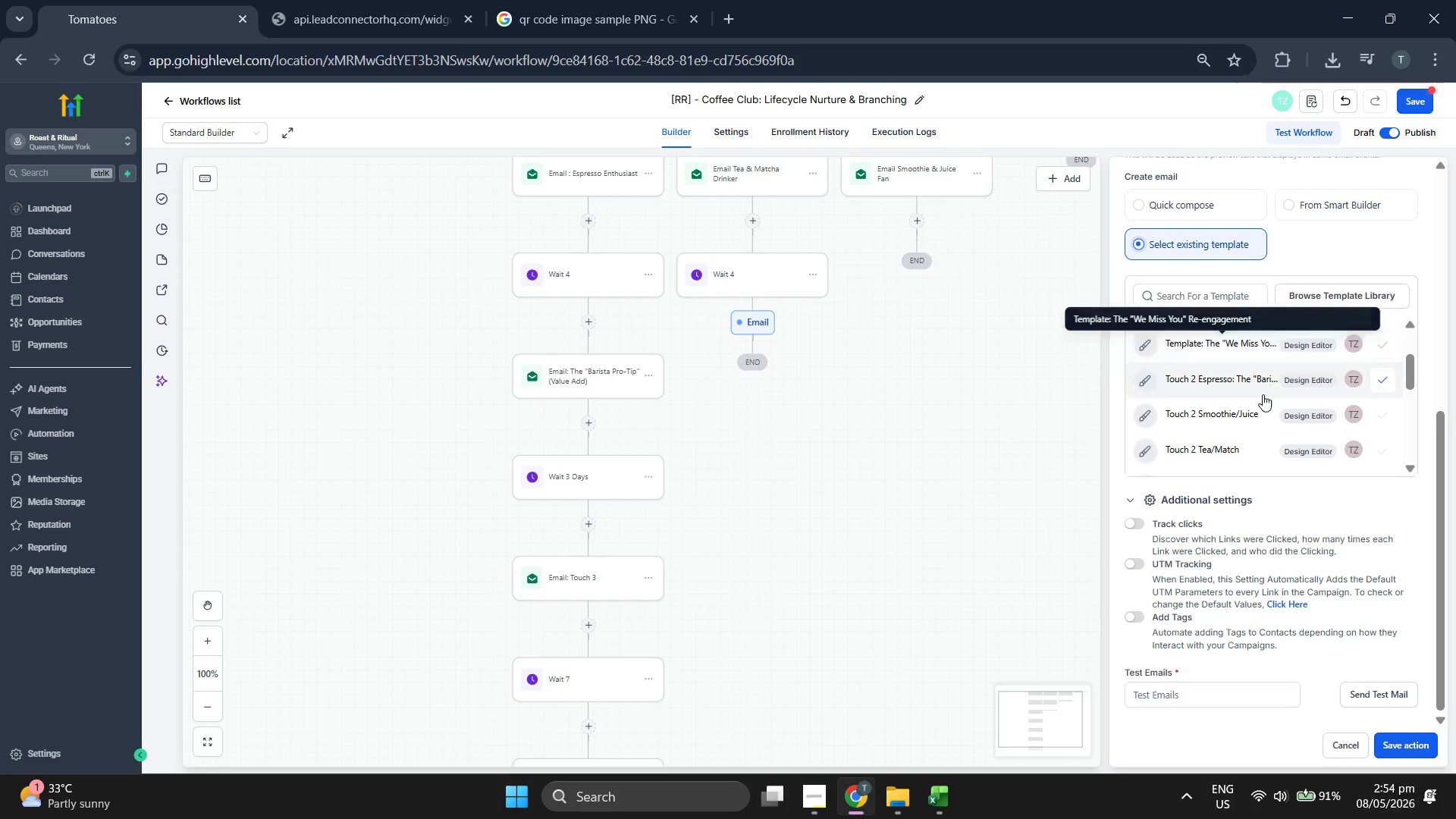 
left_click([1200, 450])
 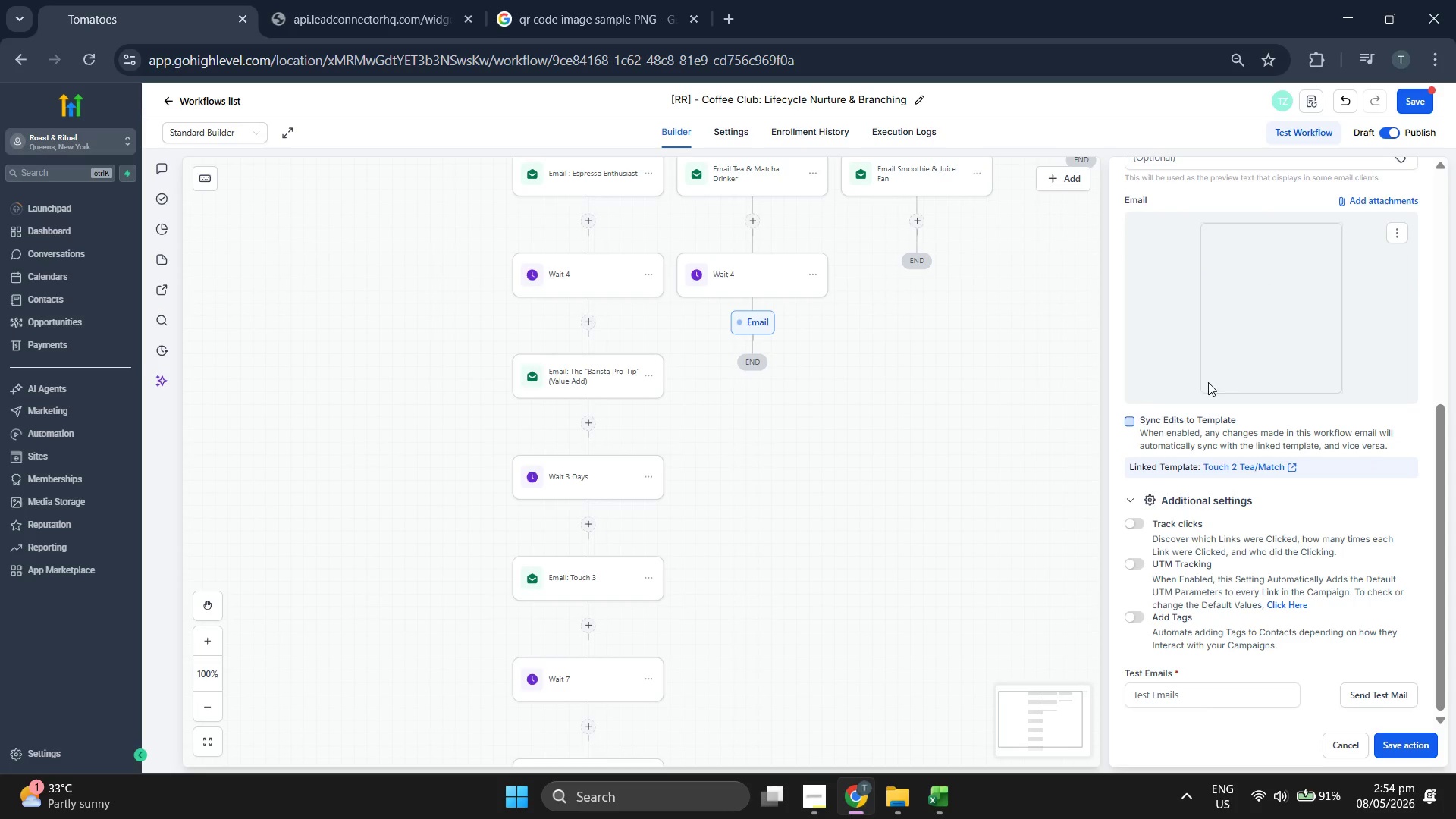 
scroll: coordinate [1223, 356], scroll_direction: up, amount: 3.0
 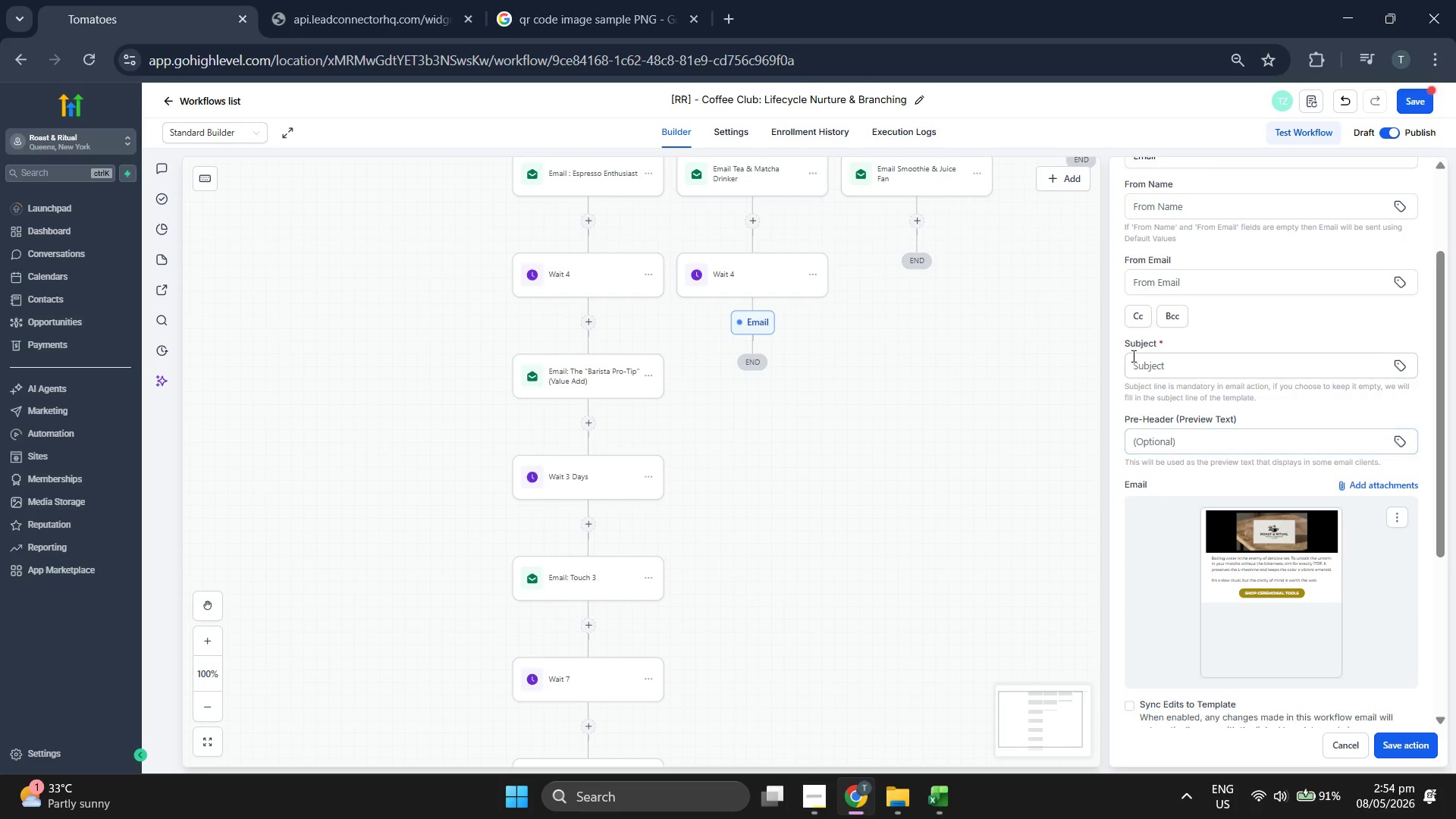 
left_click([1184, 354])
 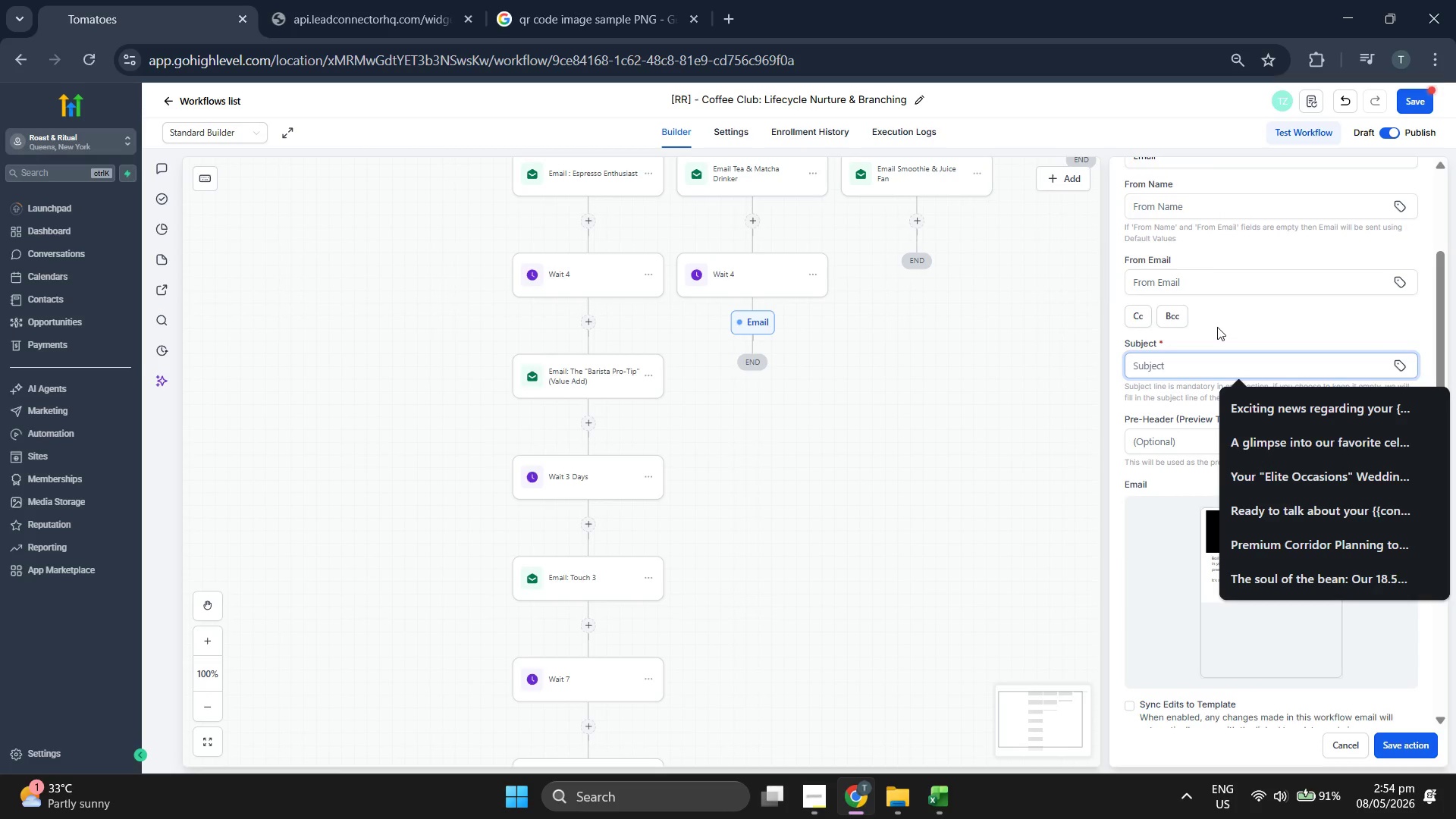 
type(Why 175'F is the magic number.)
 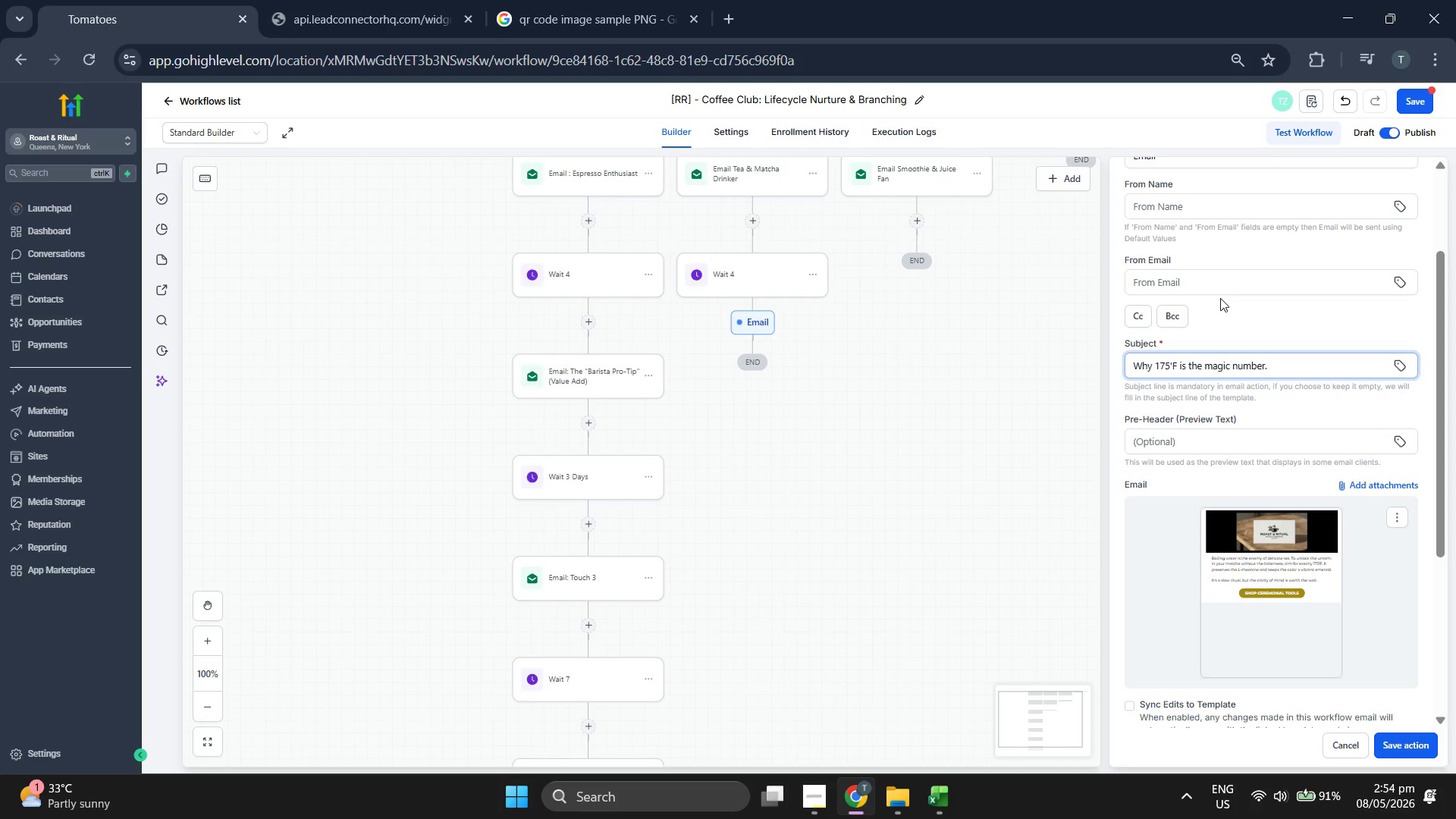 
scroll: coordinate [1220, 298], scroll_direction: up, amount: 1.0
 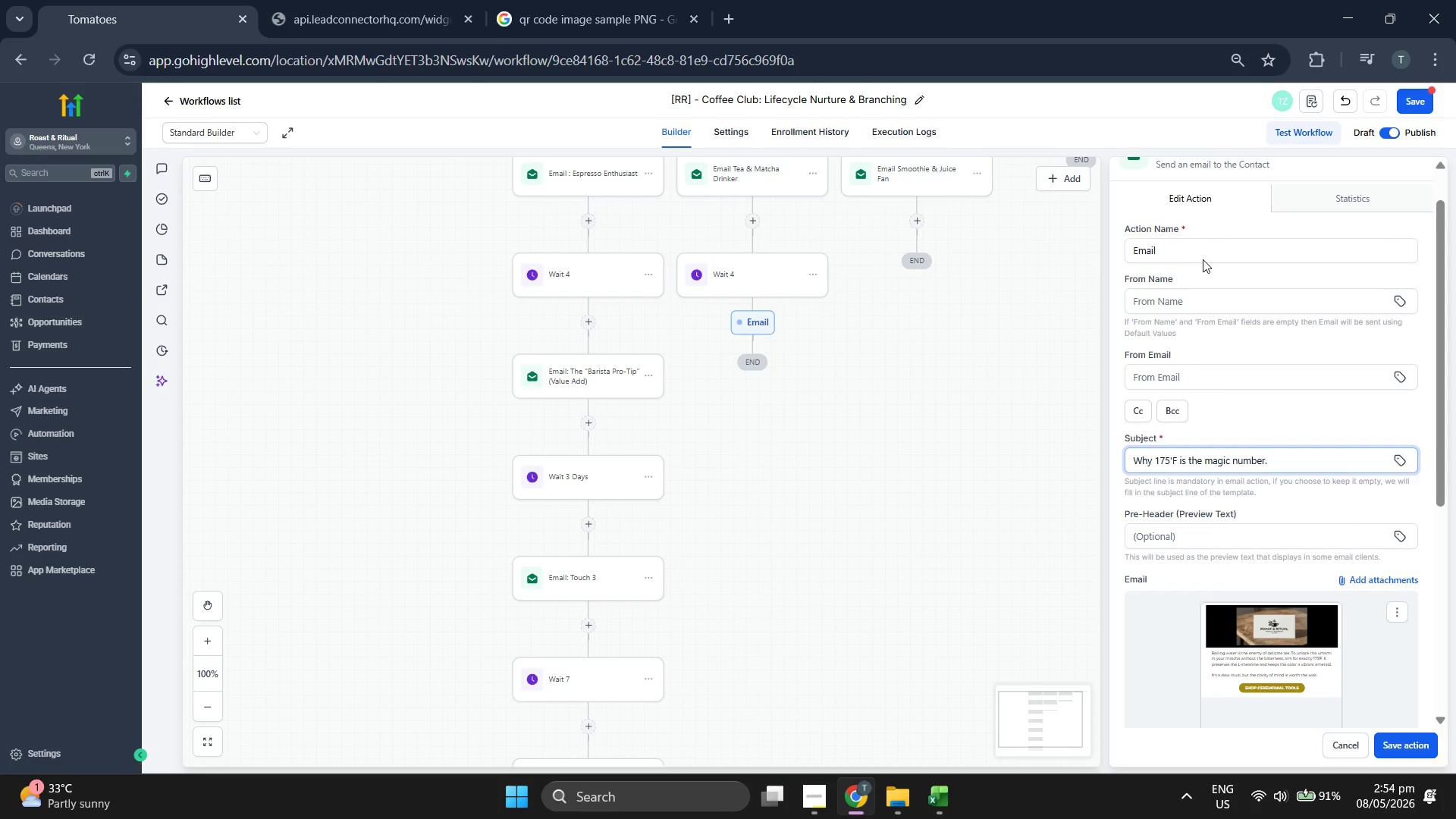 
left_click([1210, 249])
 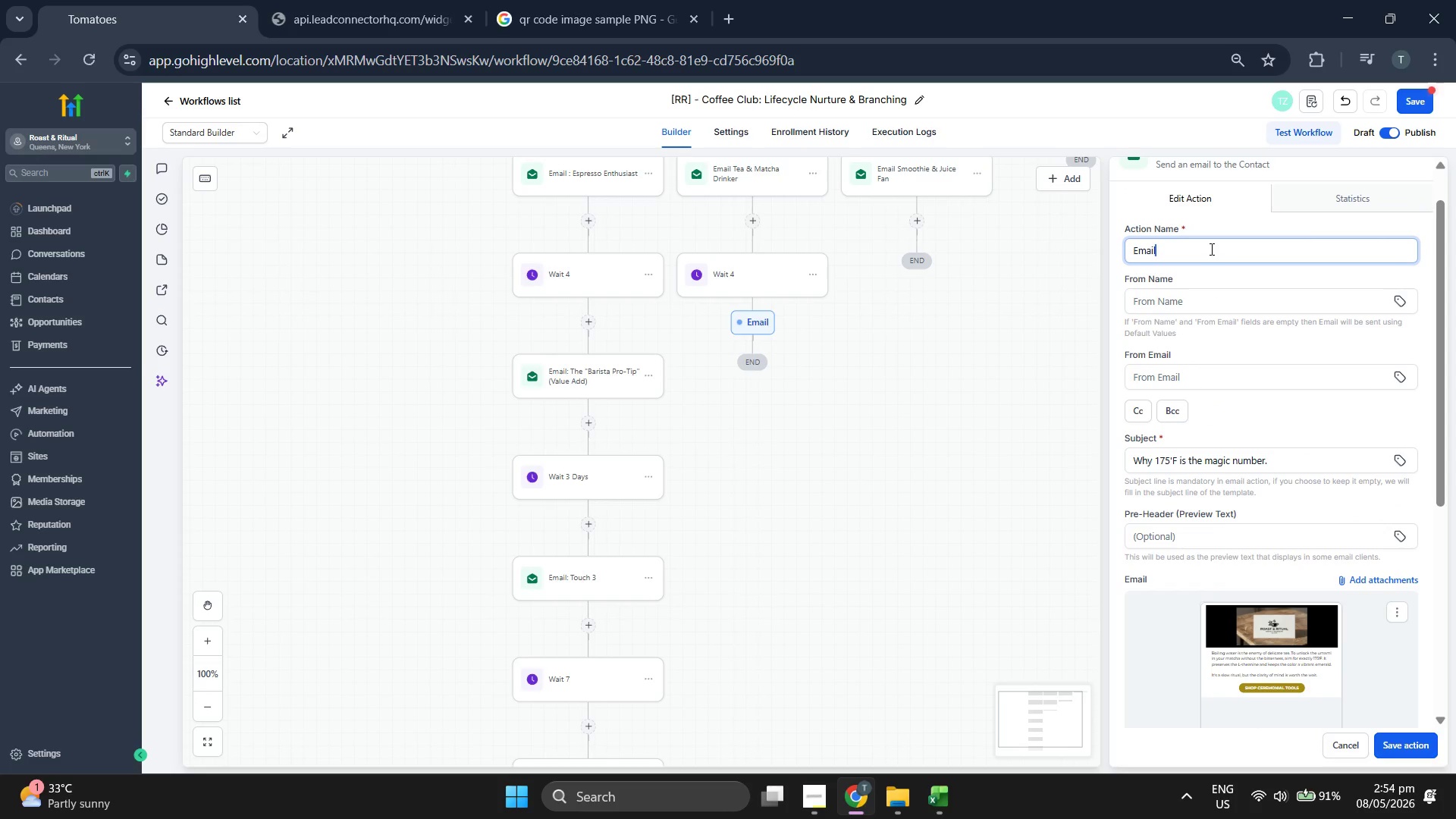 
type(: Touch )
key(Backspace)
type( 2)
 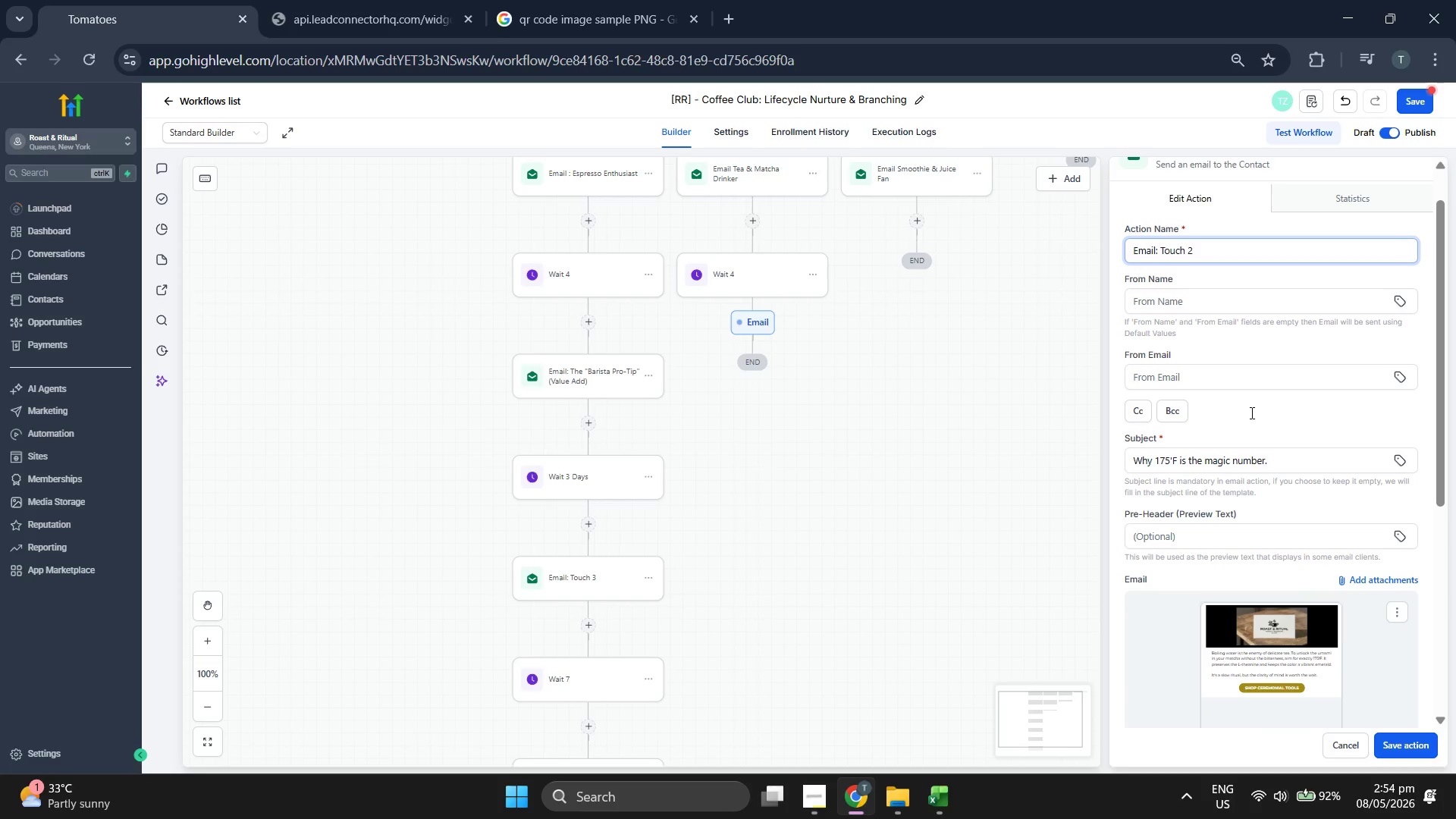 
scroll: coordinate [1282, 471], scroll_direction: down, amount: 2.0
 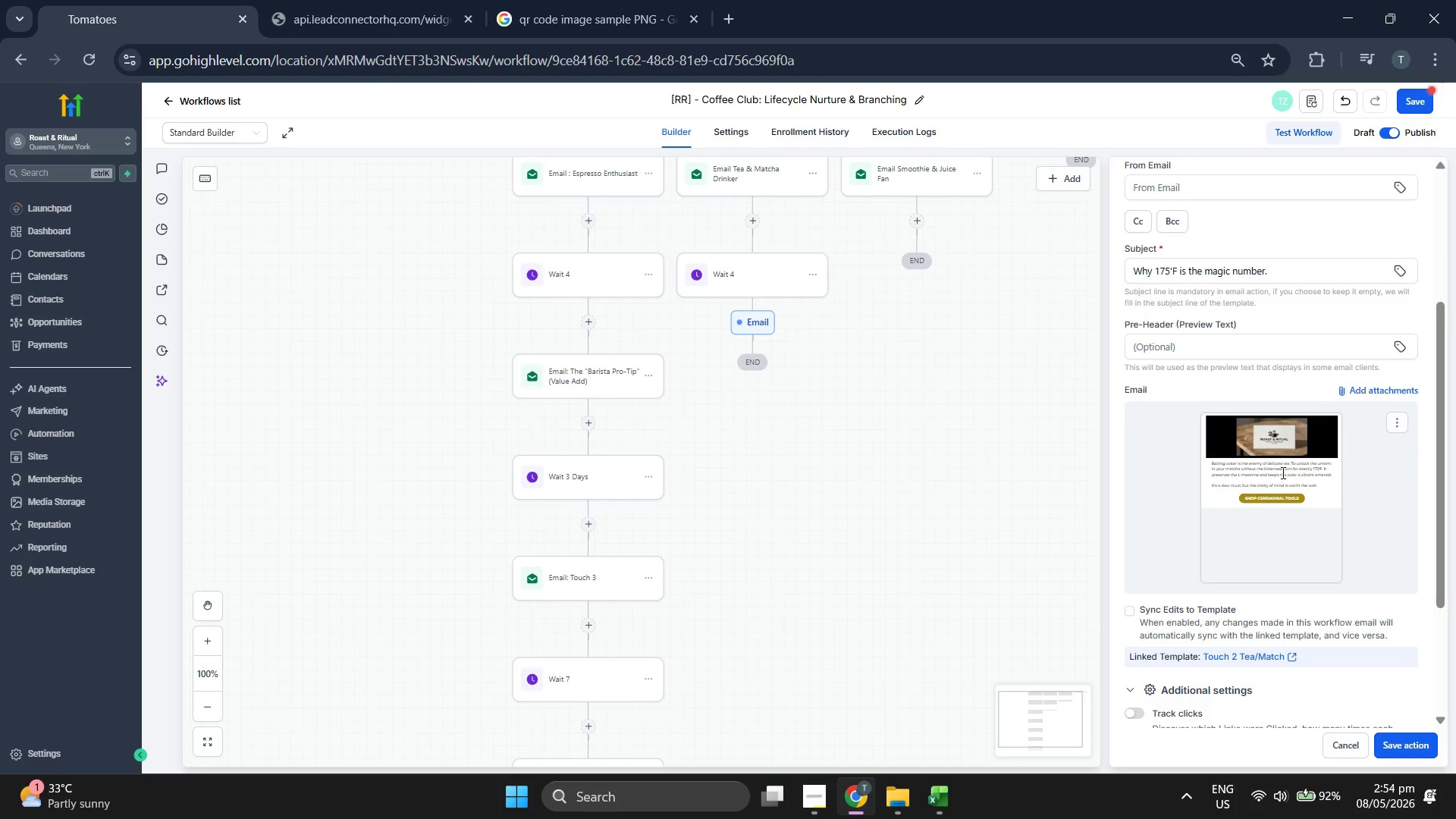 
scroll: coordinate [1247, 397], scroll_direction: up, amount: 3.0
 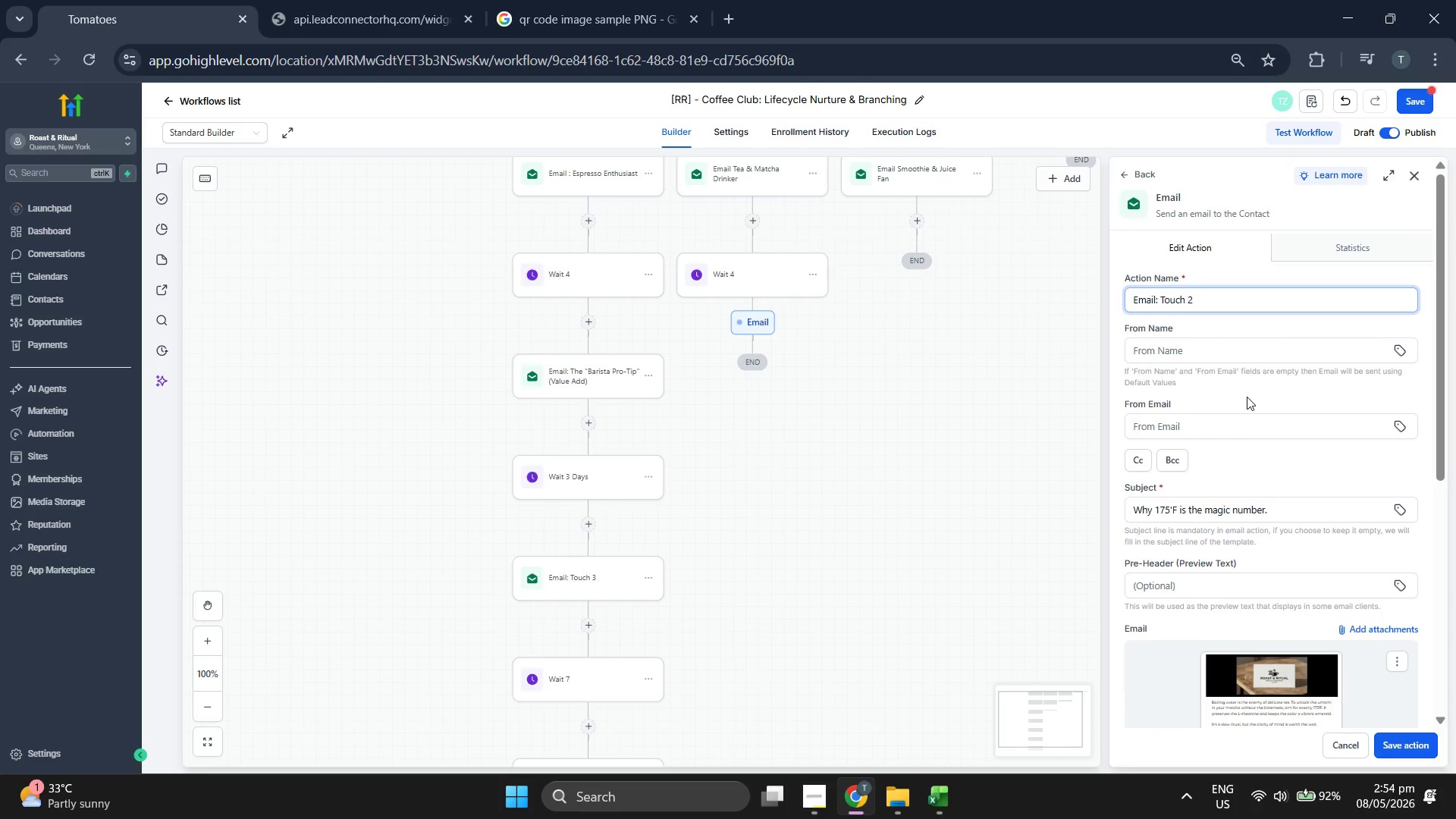 
type( Tech/Math)
key(Backspace)
type(cha)
 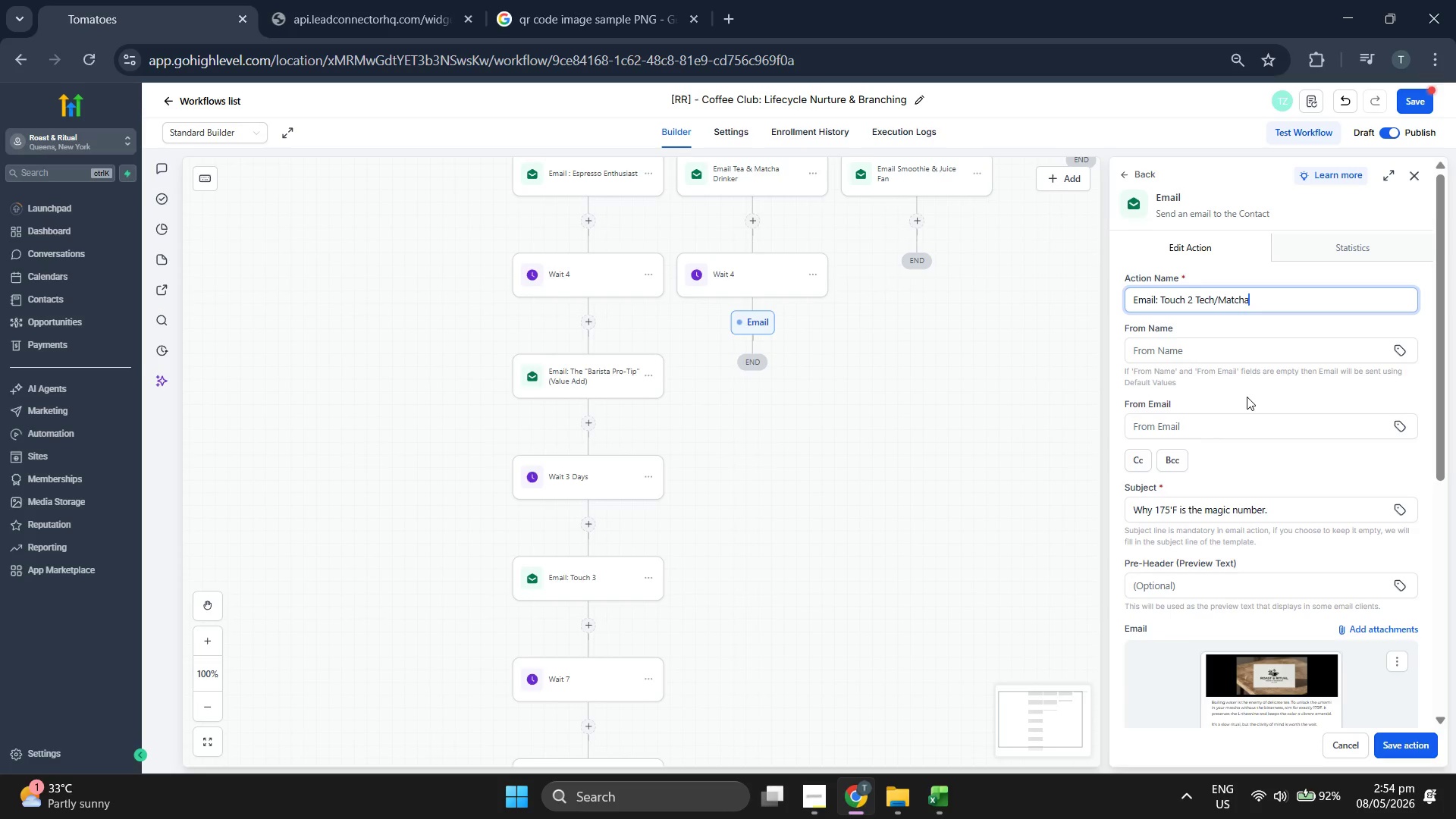 
scroll: coordinate [1255, 445], scroll_direction: down, amount: 6.0
 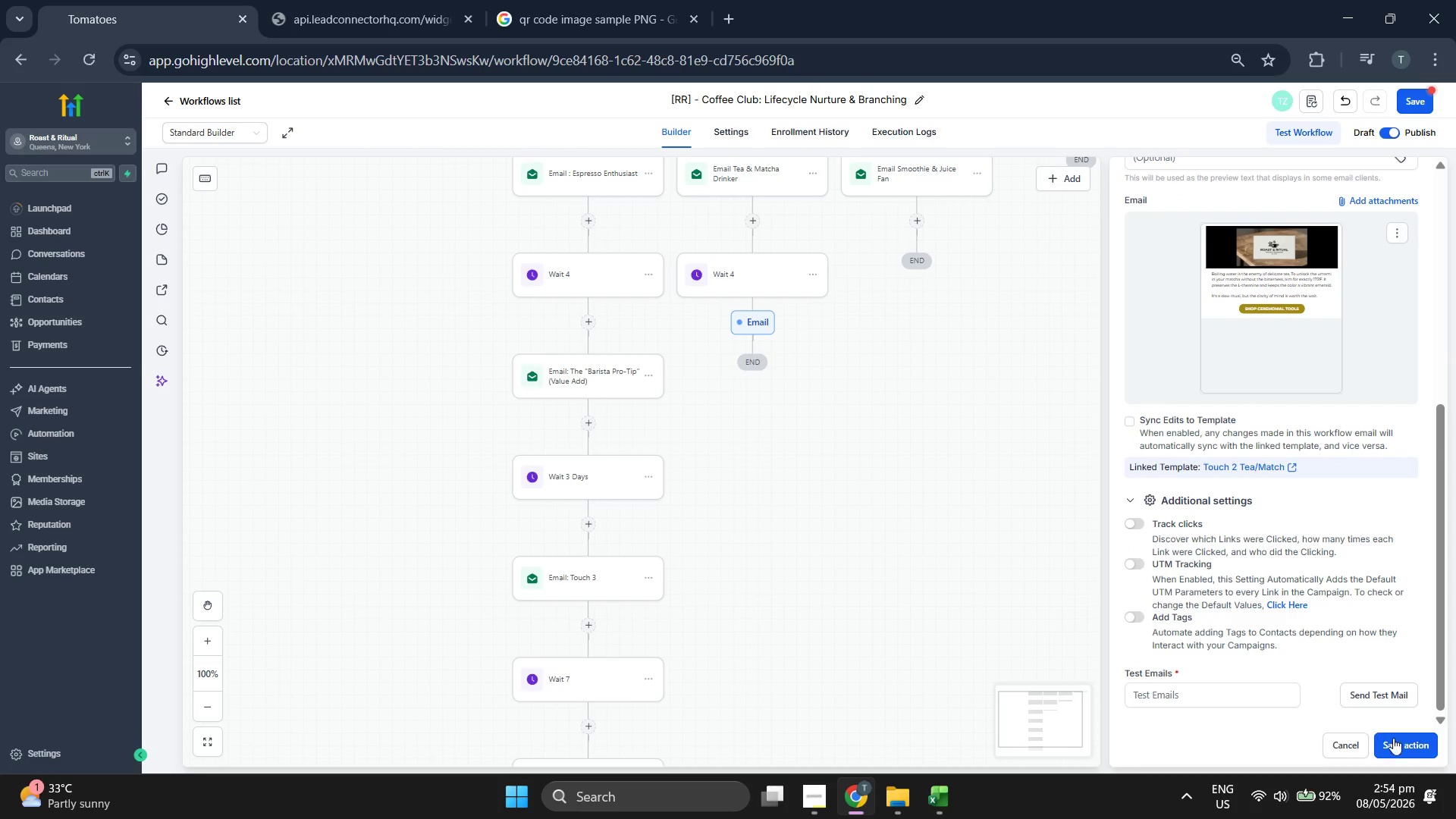 
left_click([1402, 745])
 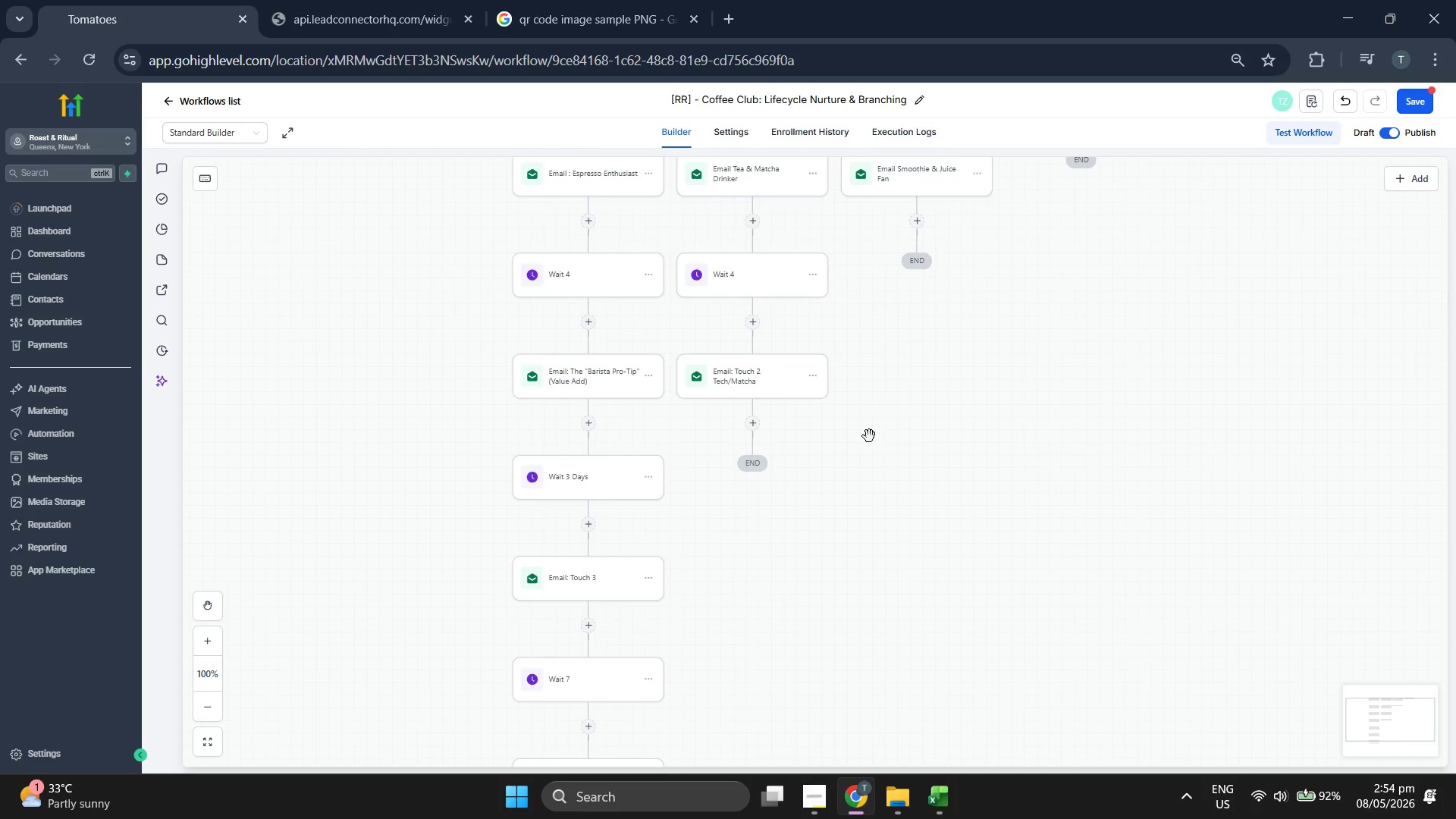 
left_click_drag(start_coordinate=[780, 452], to_coordinate=[789, 408])
 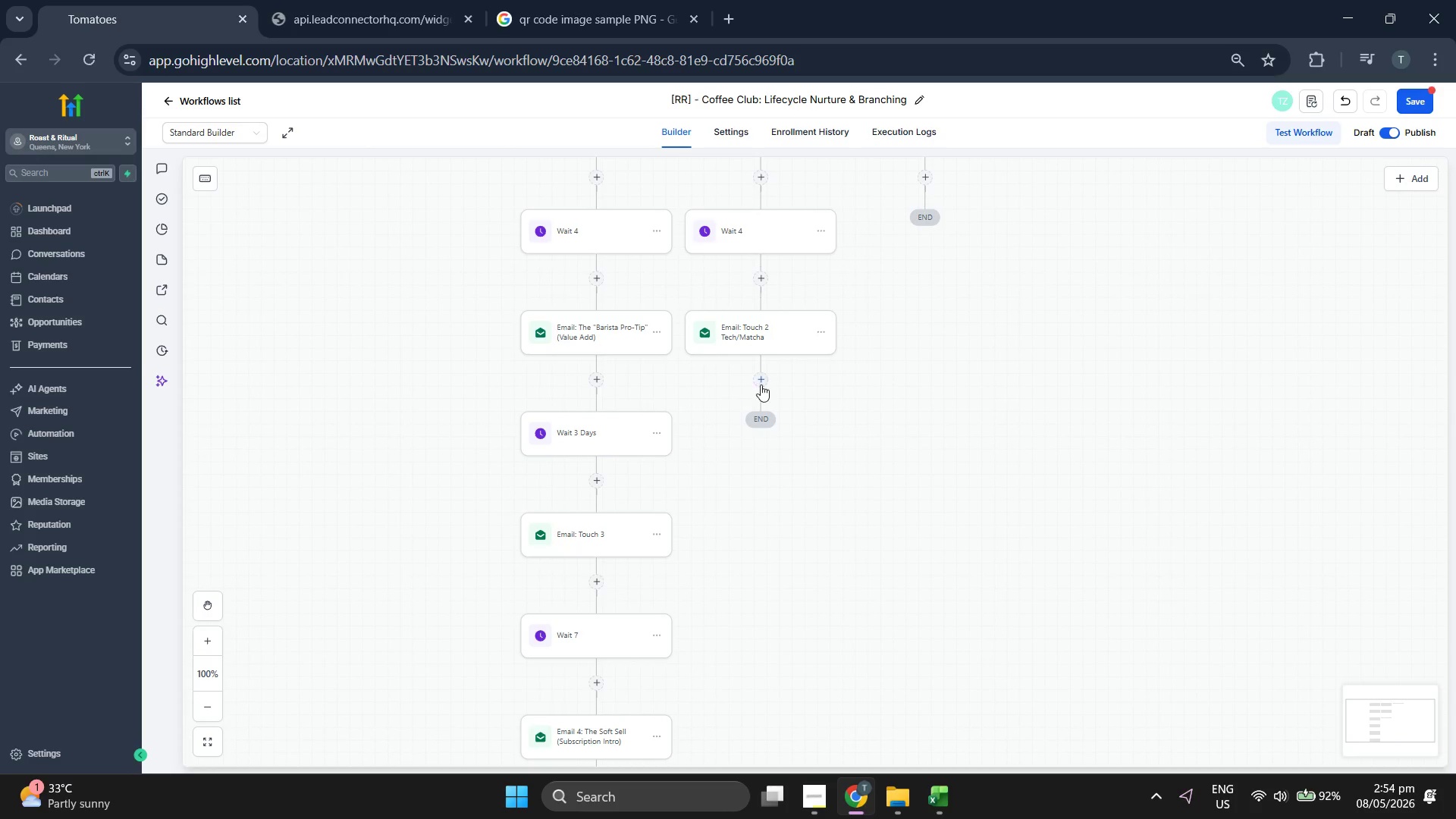 
left_click([757, 381])
 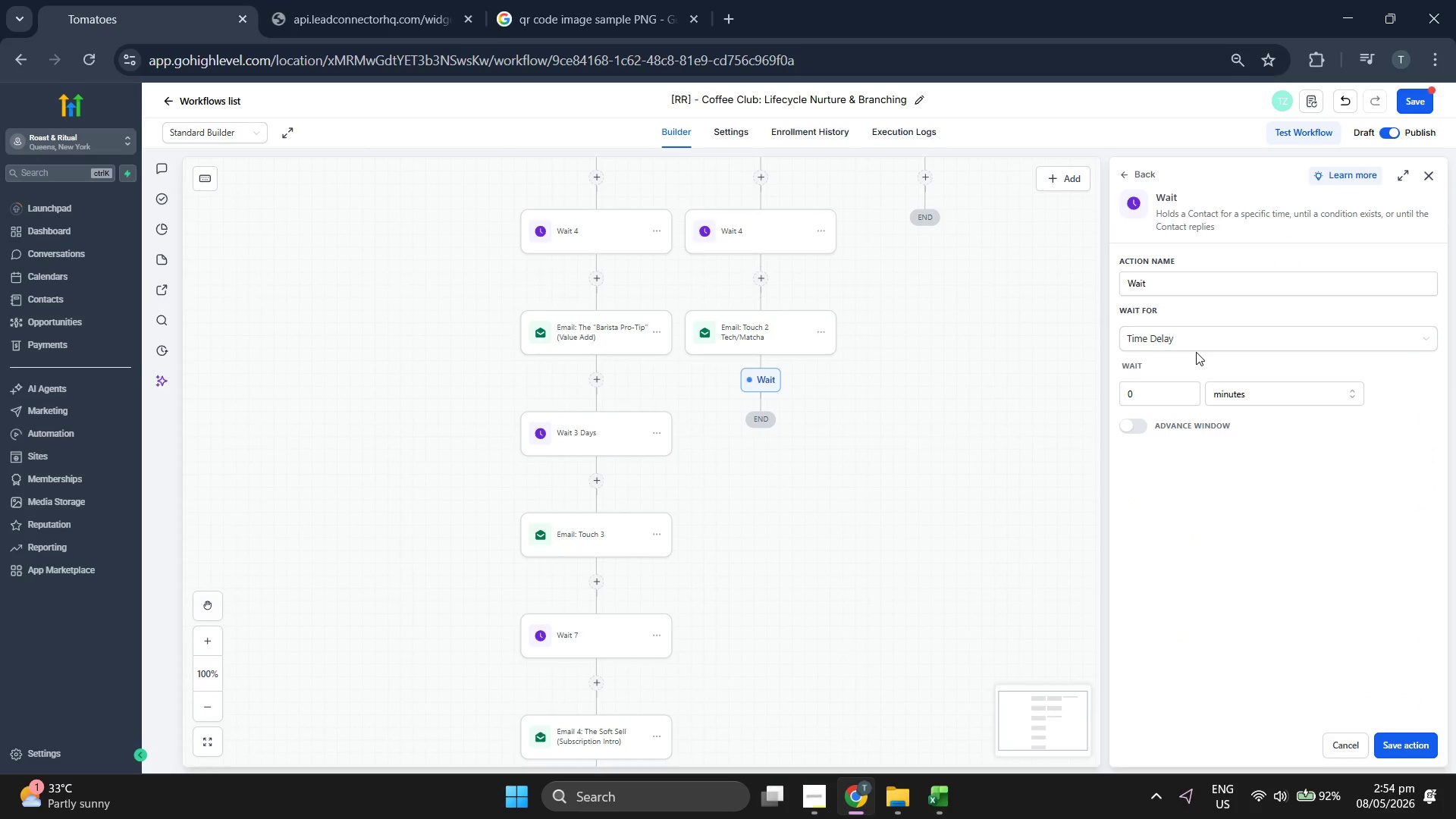 
key(Space)
 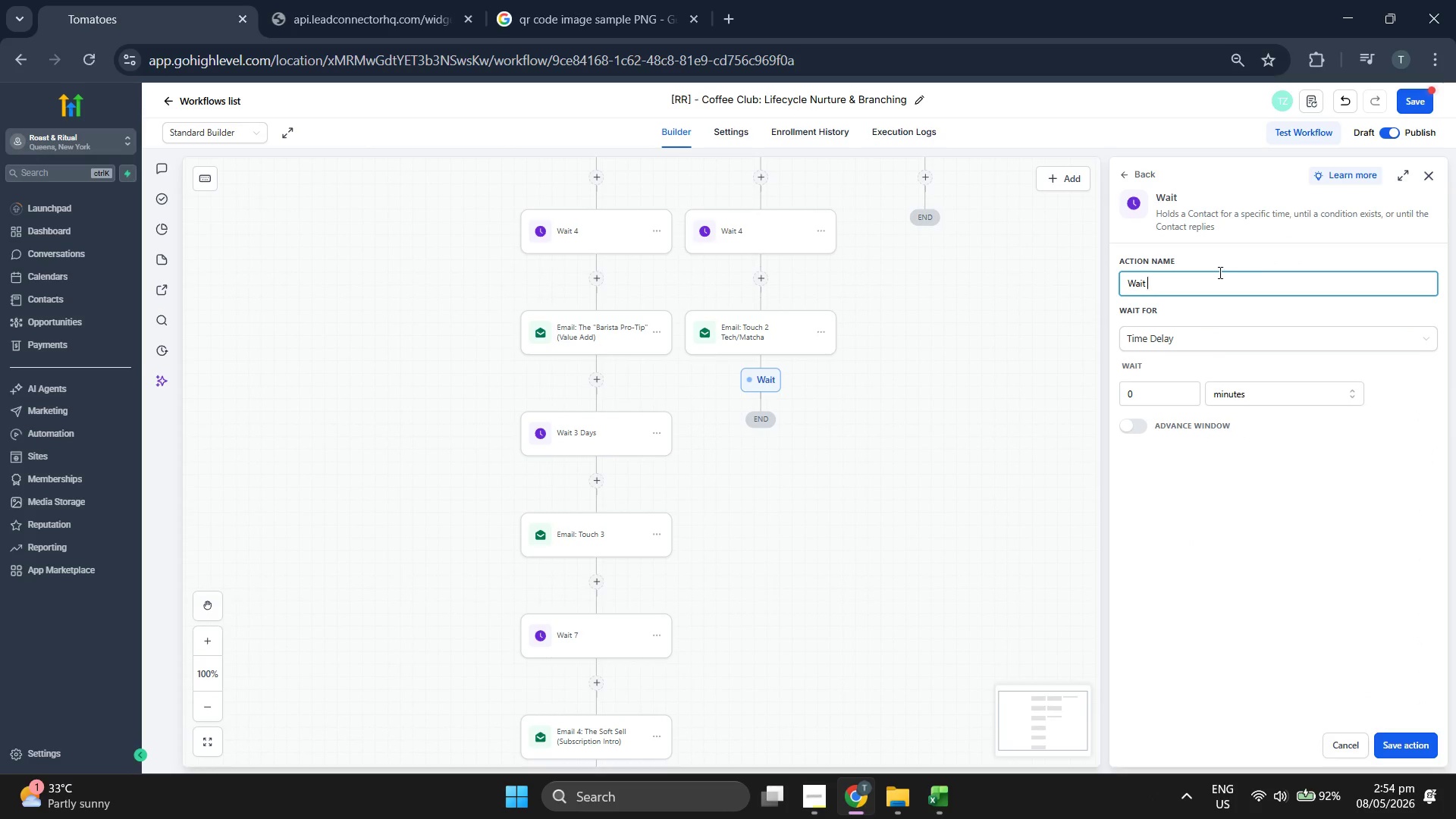 
key(3)
 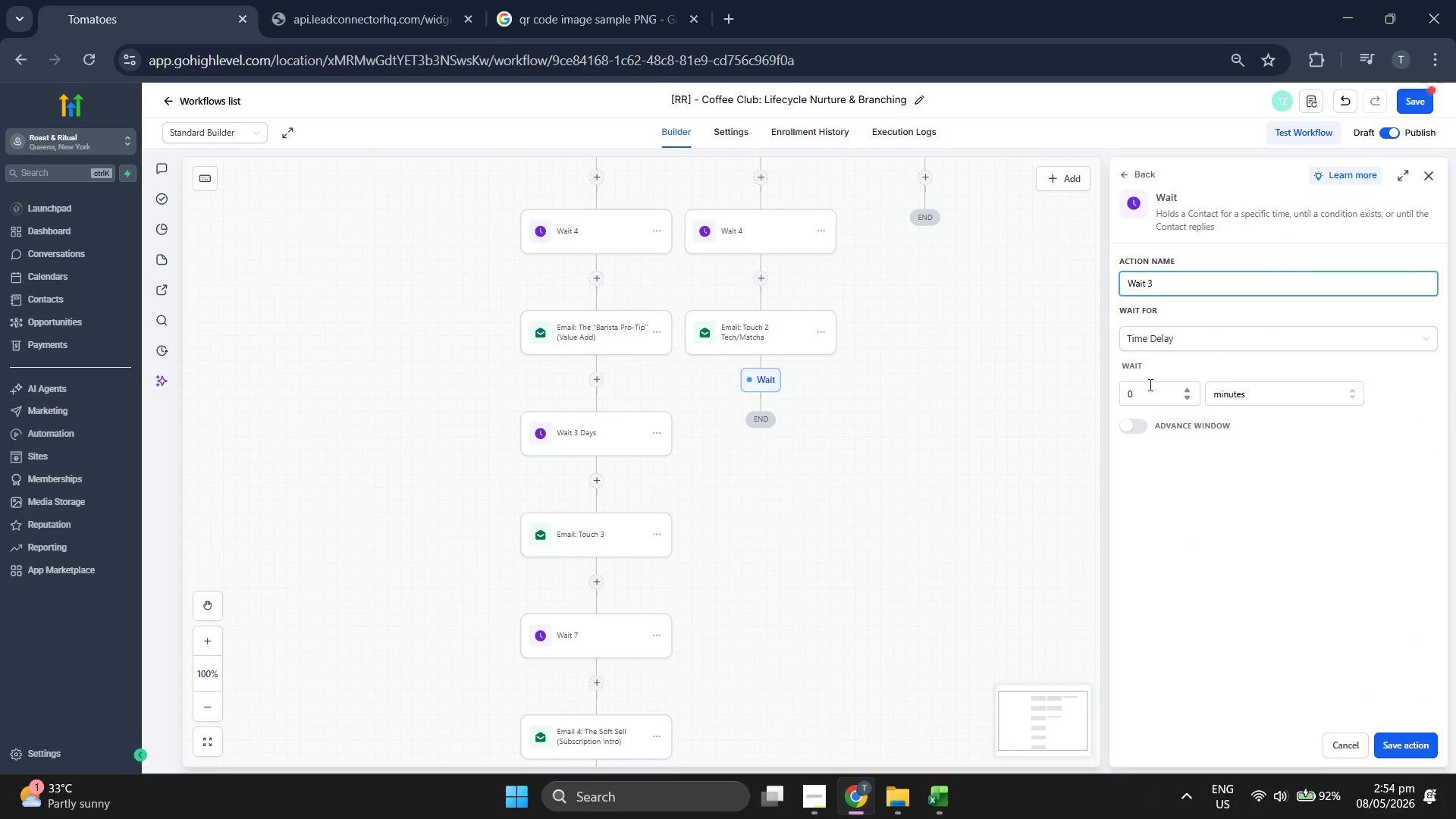 
left_click([1148, 395])
 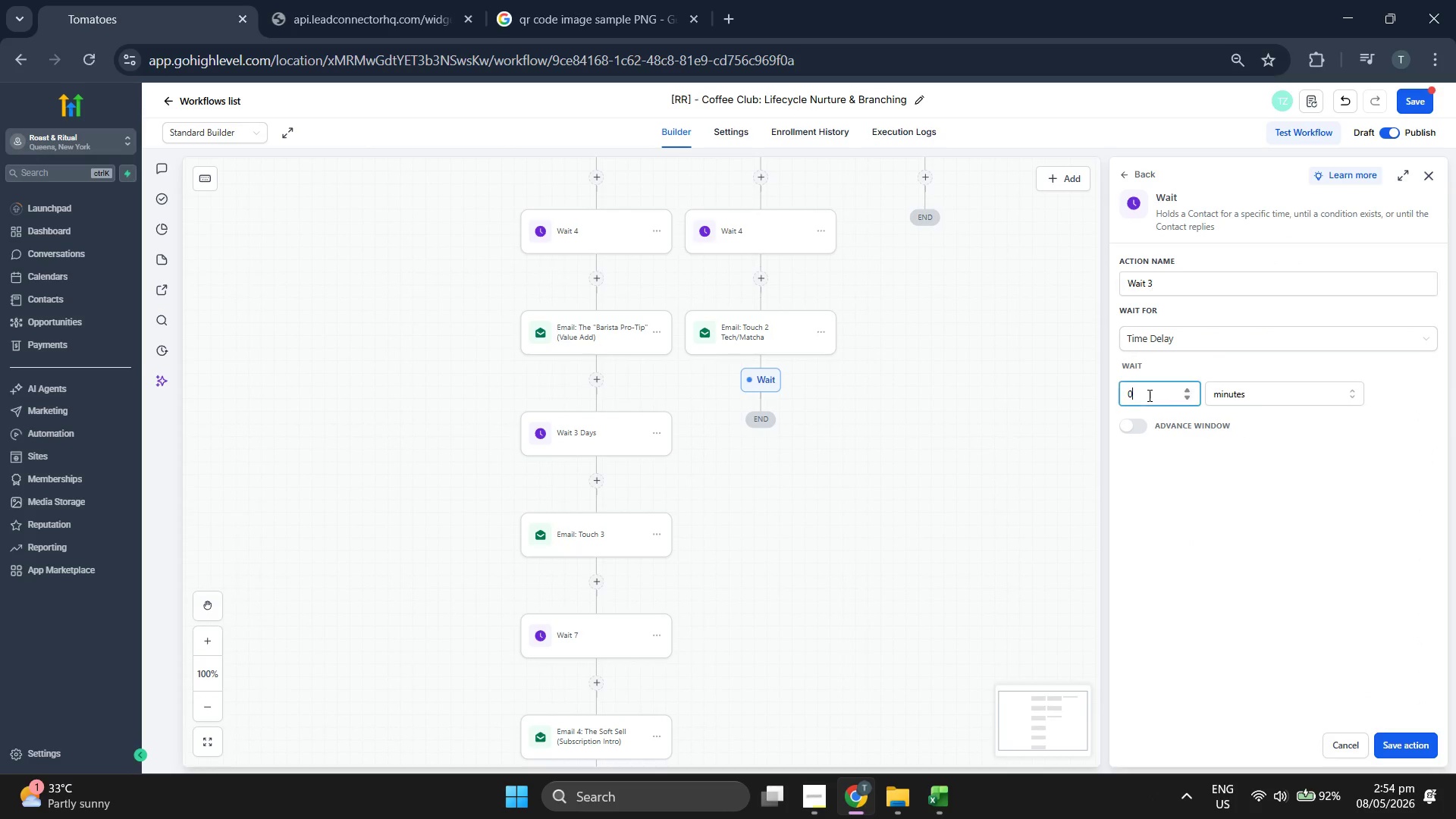 
key(3)
 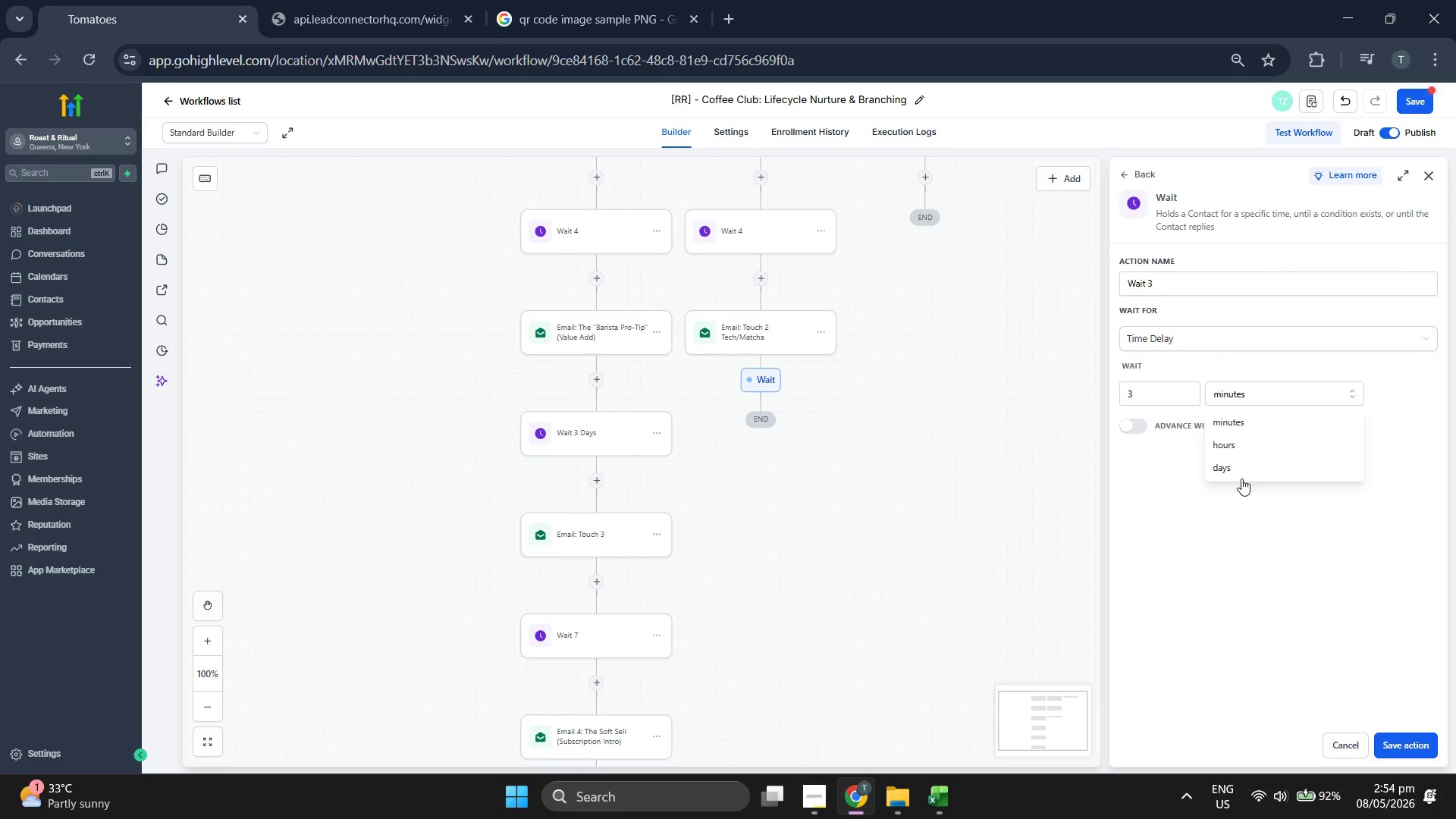 
left_click([1241, 474])
 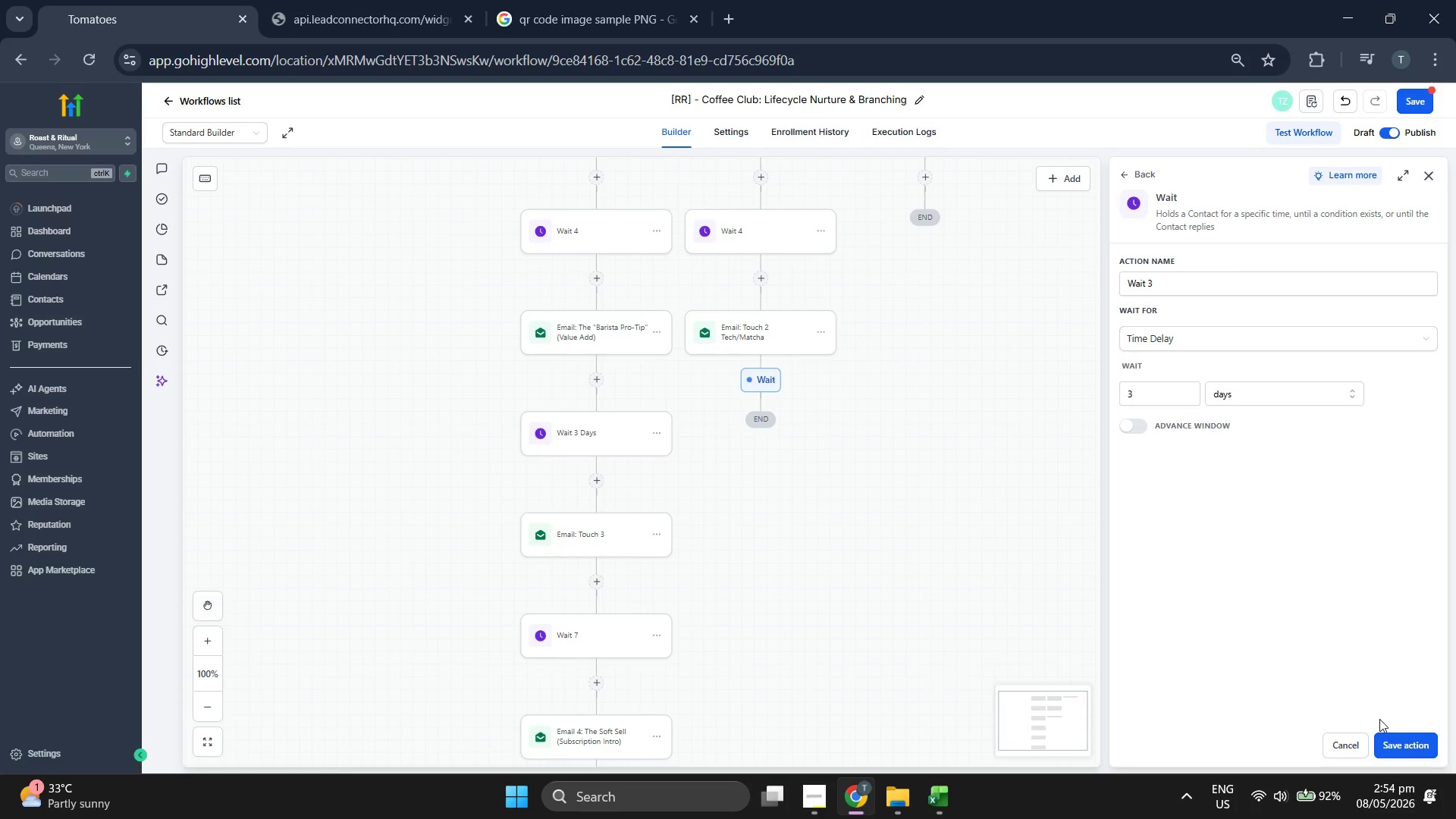 
left_click([1398, 736])
 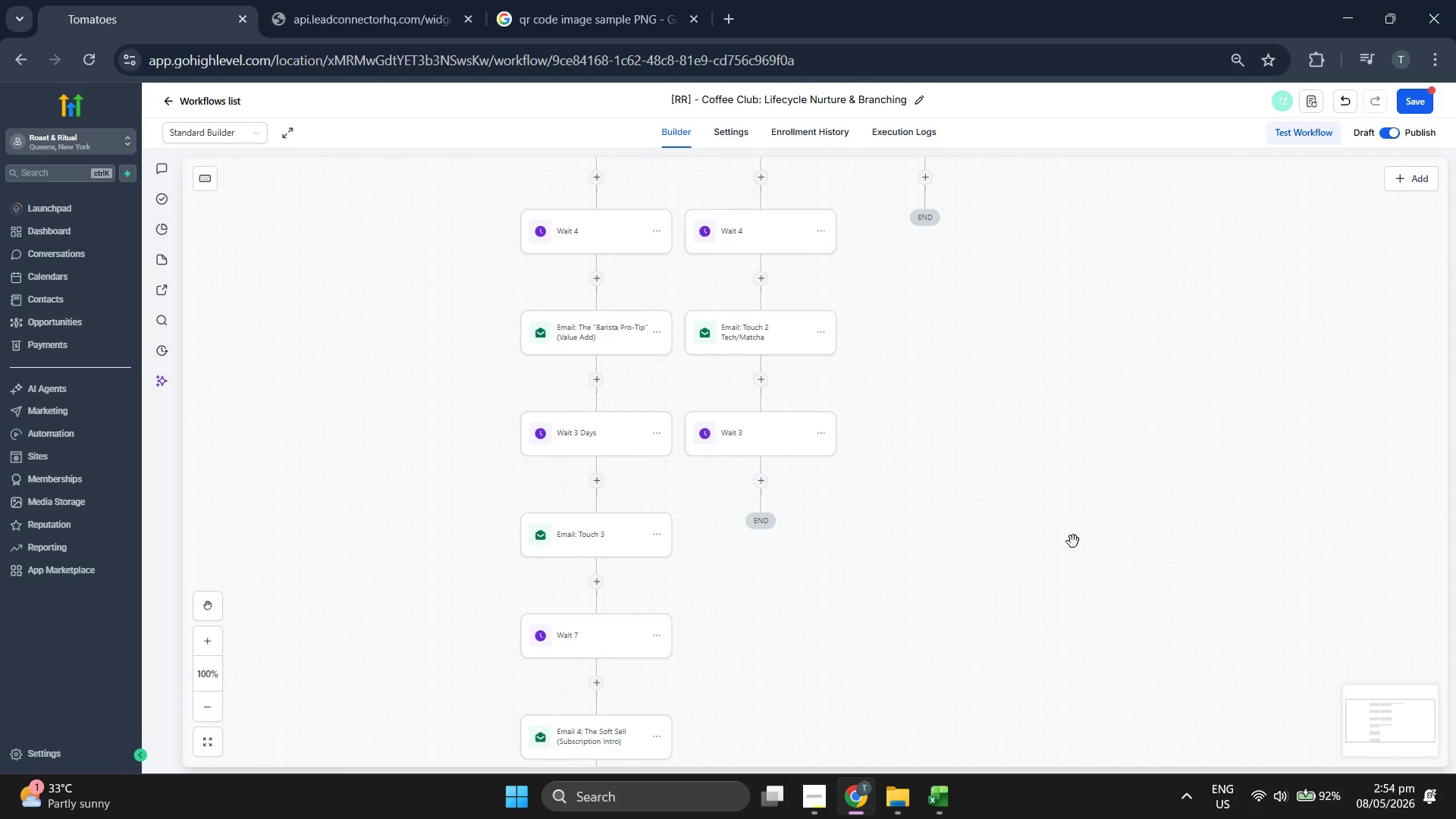 
scroll: coordinate [1045, 494], scroll_direction: down, amount: 2.0
 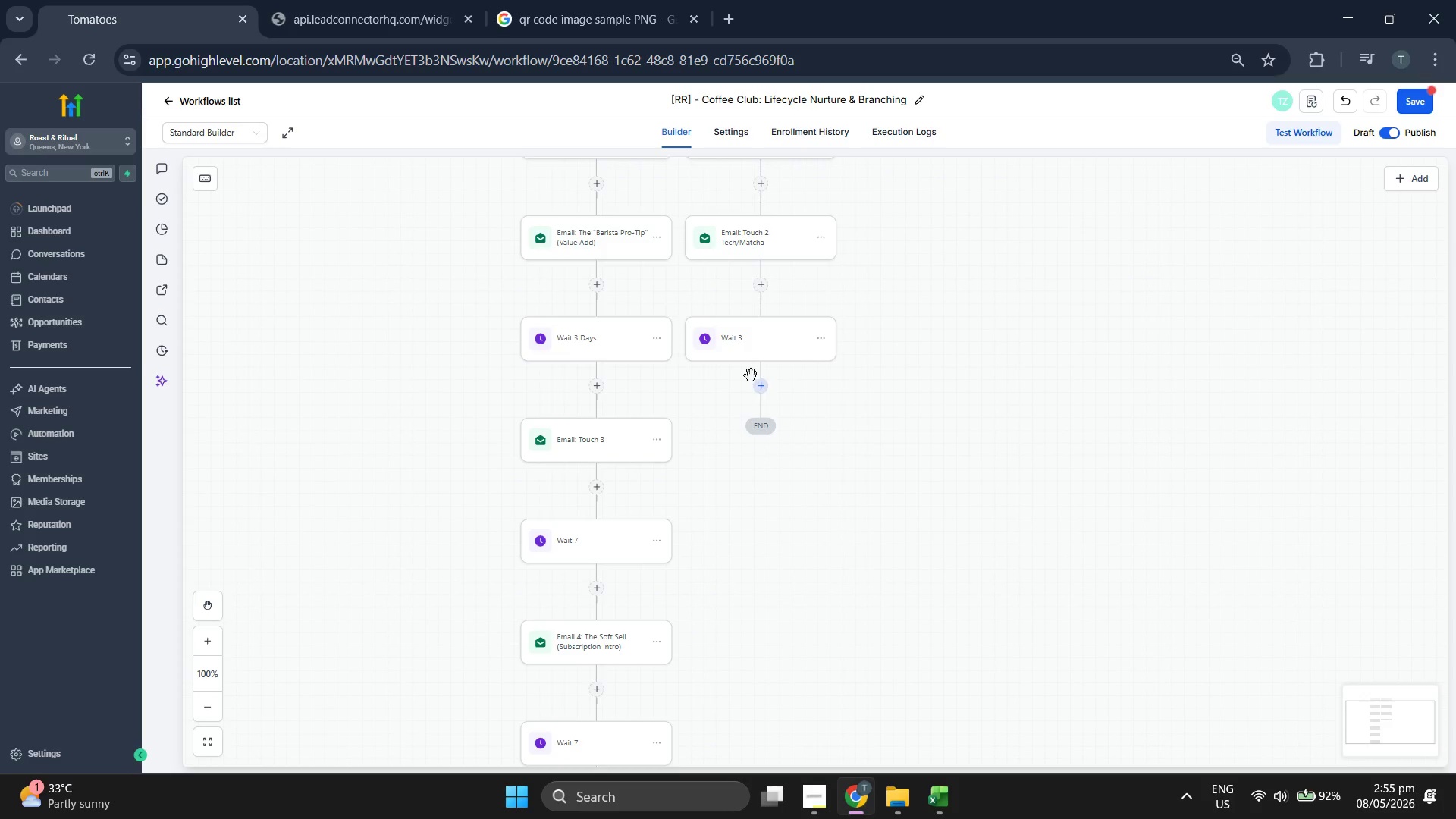 
left_click([764, 384])
 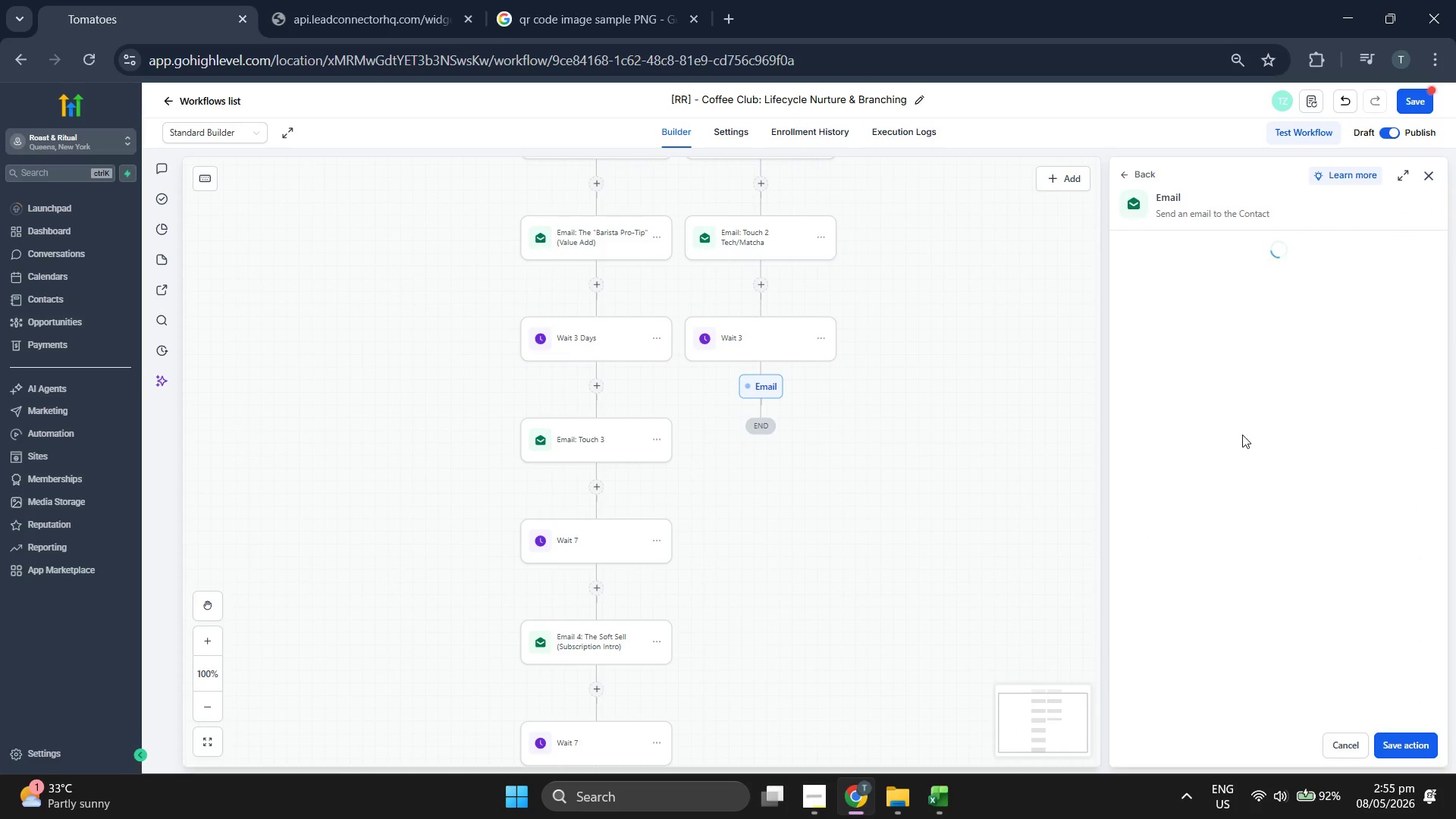 
scroll: coordinate [1276, 513], scroll_direction: down, amount: 3.0
 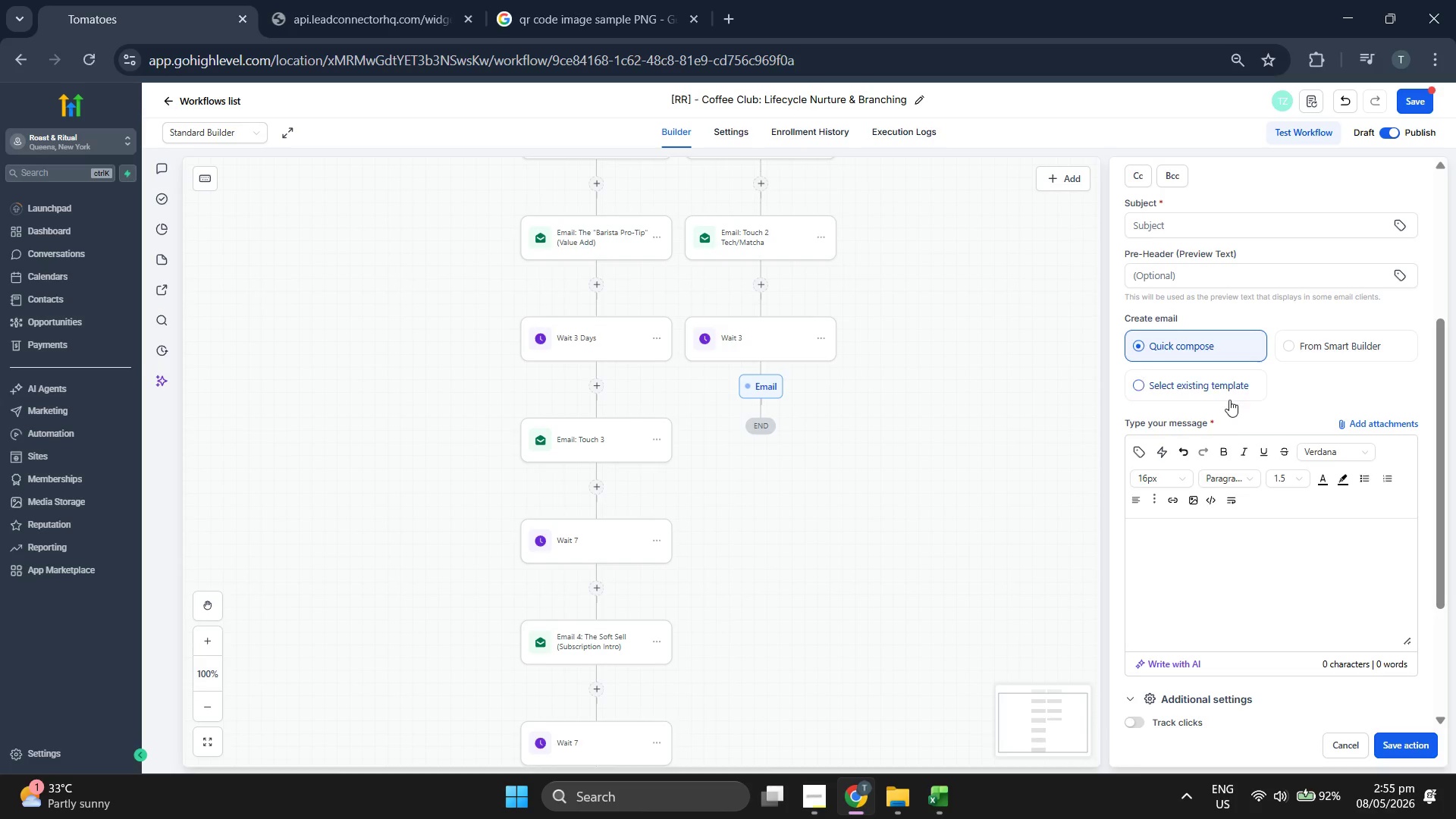 
left_click([1212, 384])
 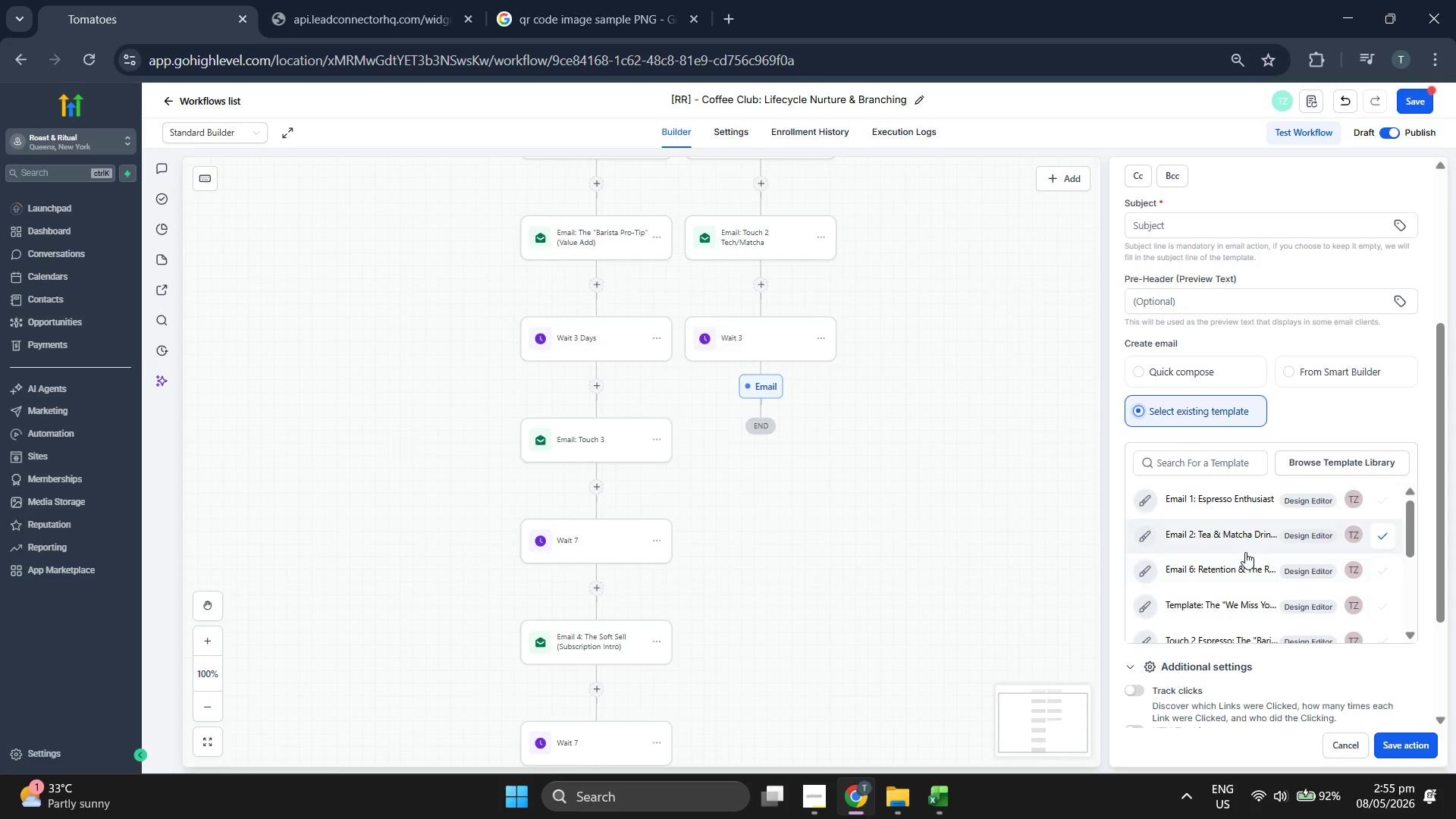 
scroll: coordinate [1252, 538], scroll_direction: down, amount: 2.0
 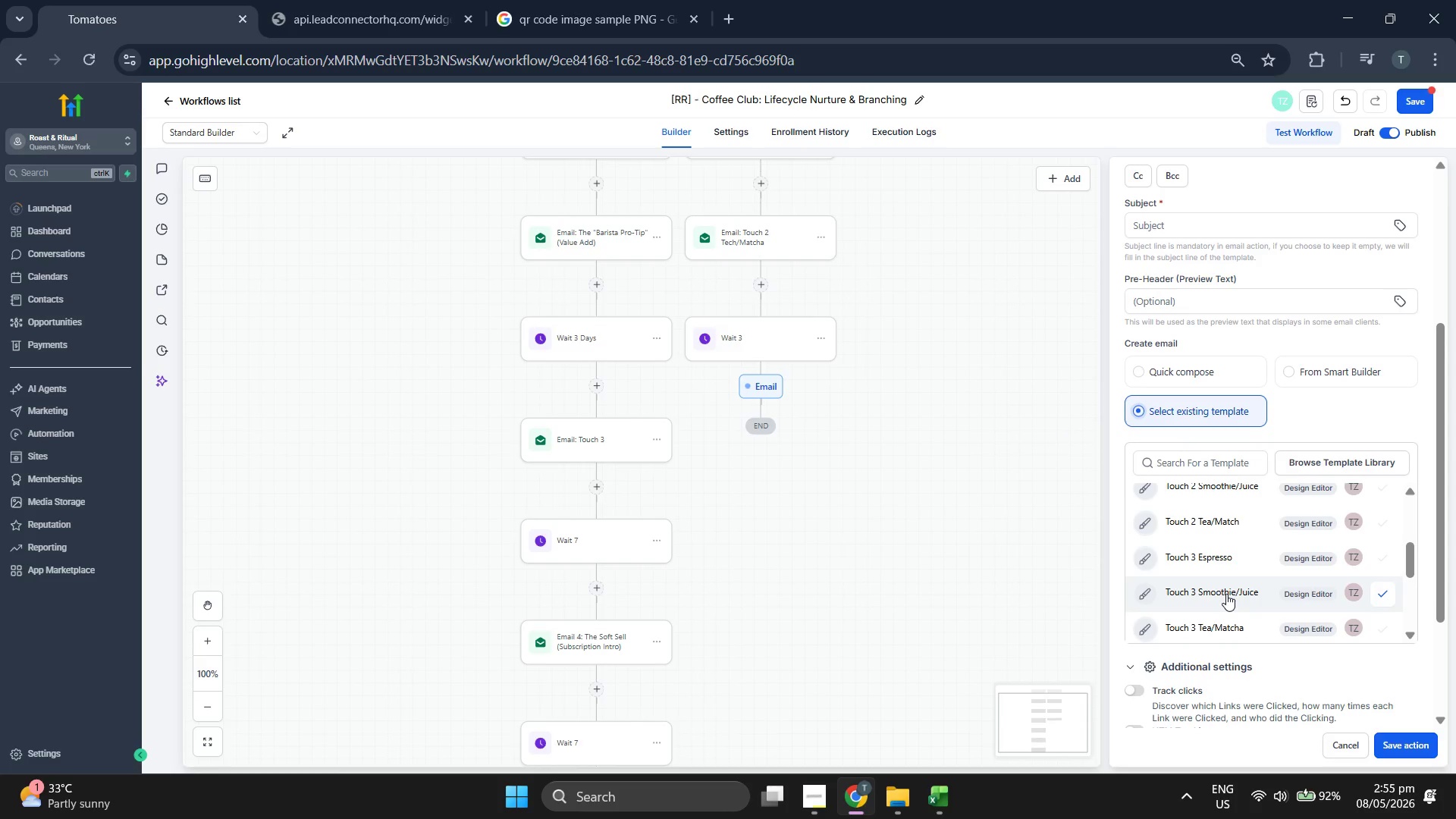 
left_click([1224, 620])
 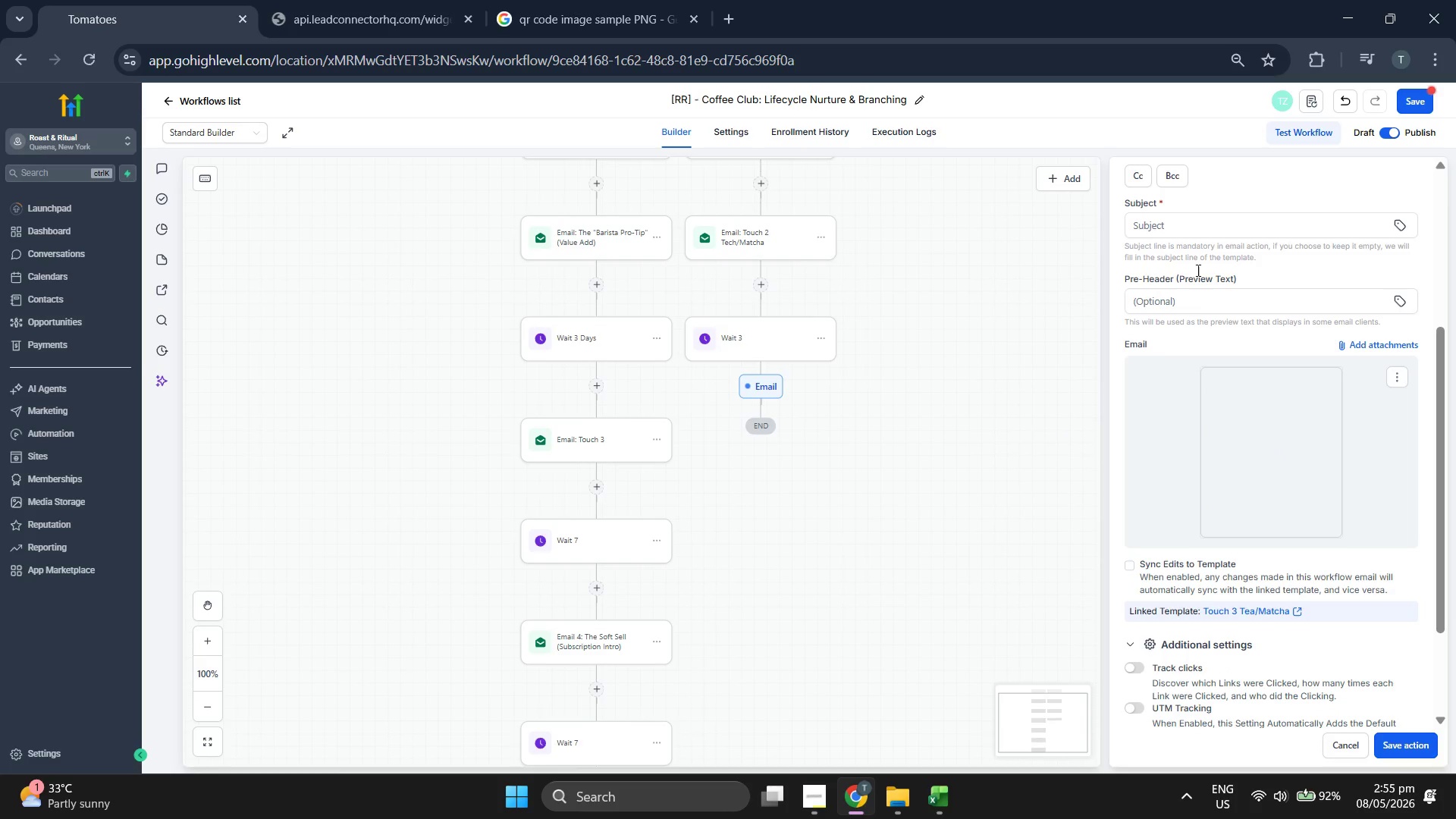 
scroll: coordinate [1196, 262], scroll_direction: up, amount: 3.0
 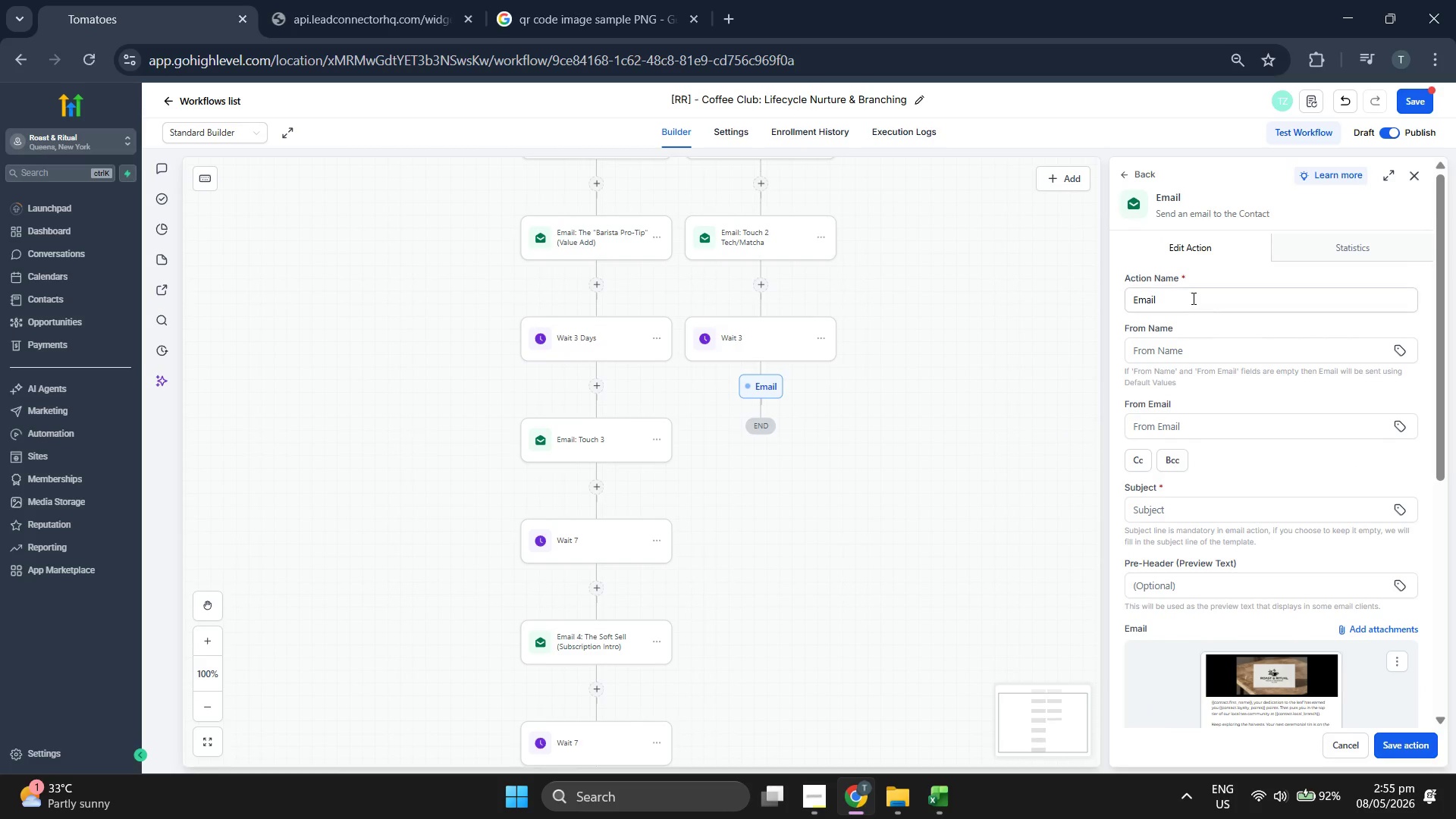 
left_click([1192, 298])
 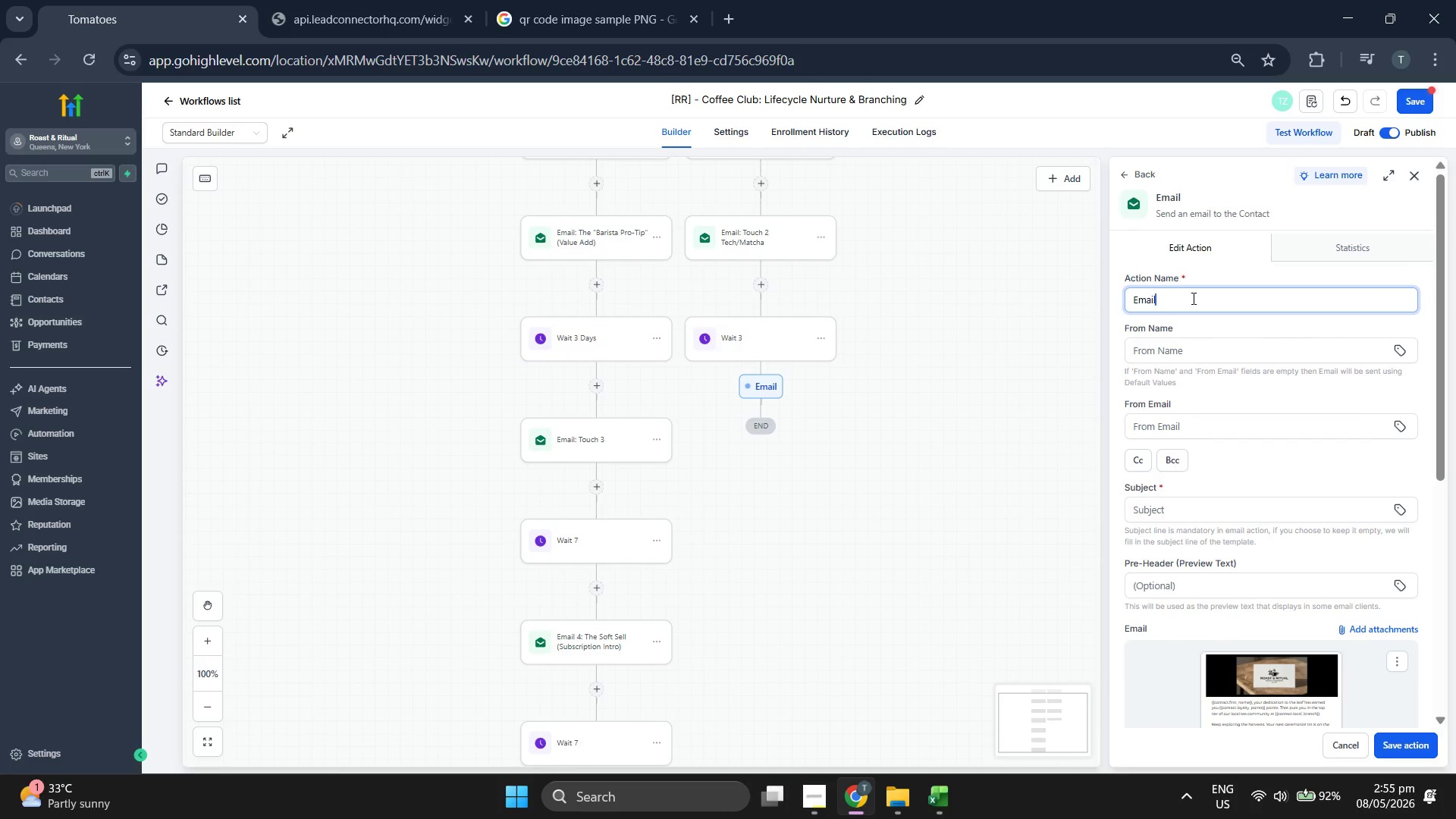 
type( )
key(Backspace)
type( )
key(Backspace)
type(: Touch 3 Tea/Math)
key(Backspace)
type(cha)
 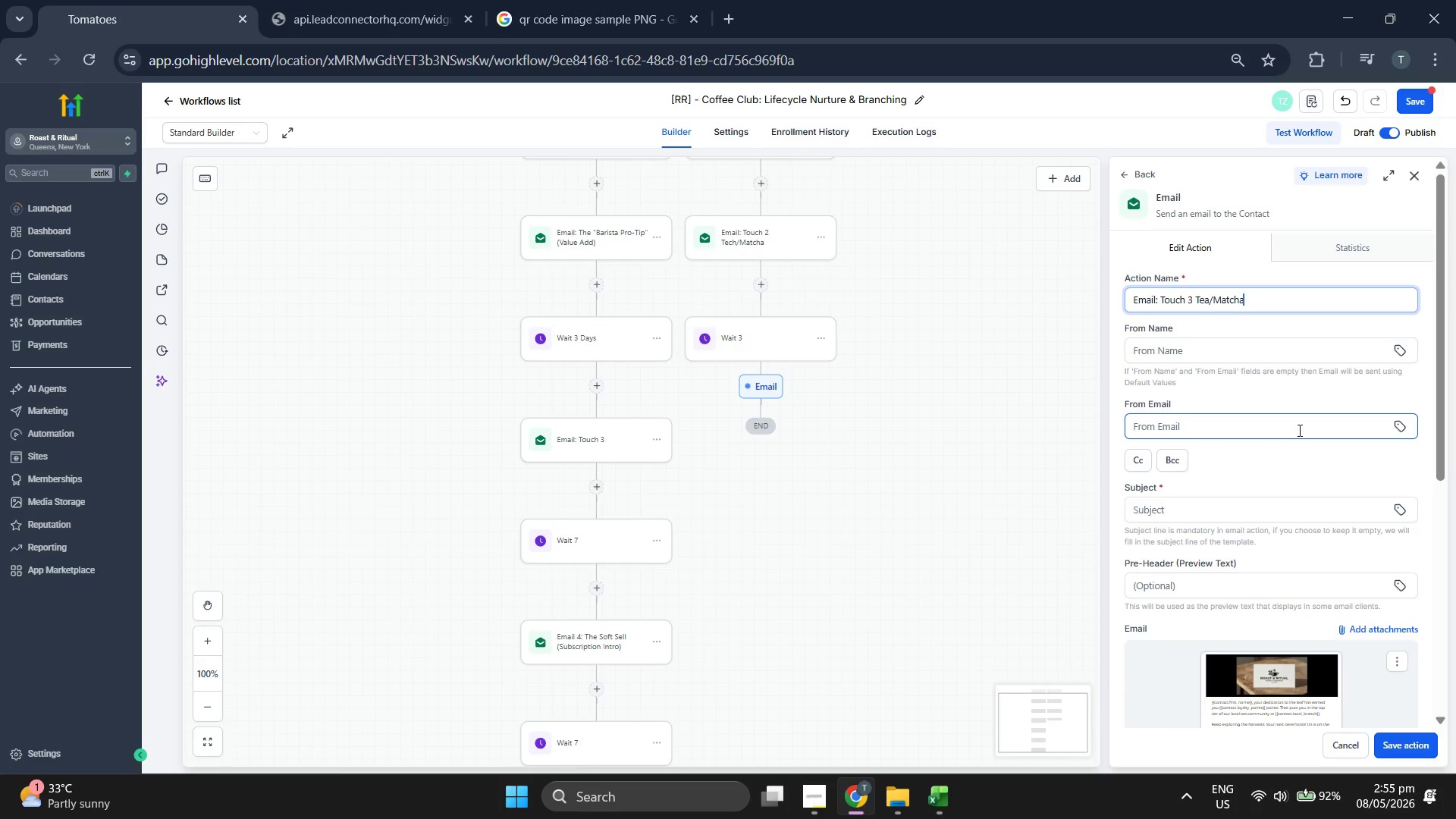 
scroll: coordinate [1291, 431], scroll_direction: down, amount: 2.0
 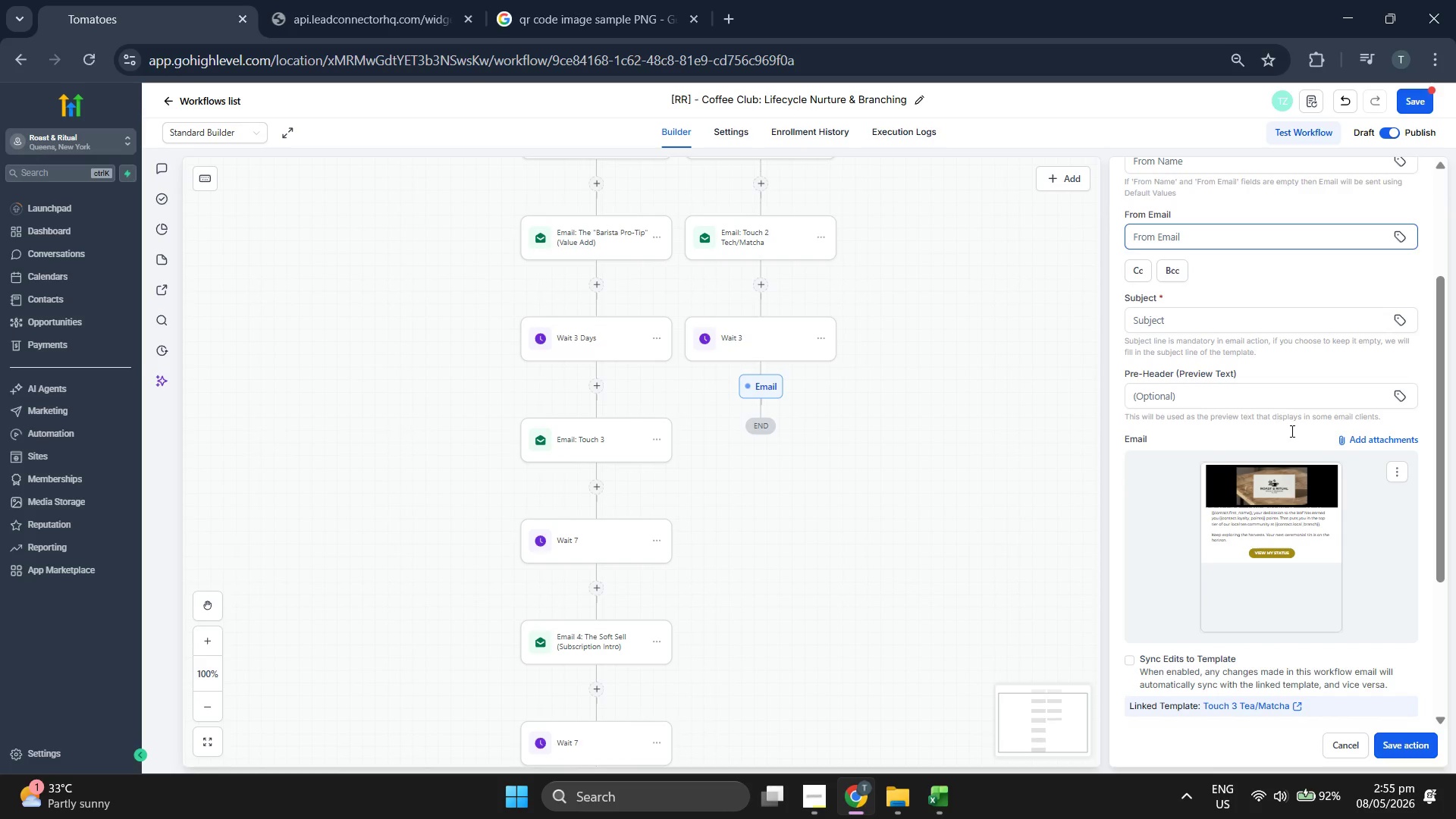 
scroll: coordinate [1250, 366], scroll_direction: up, amount: 2.0
 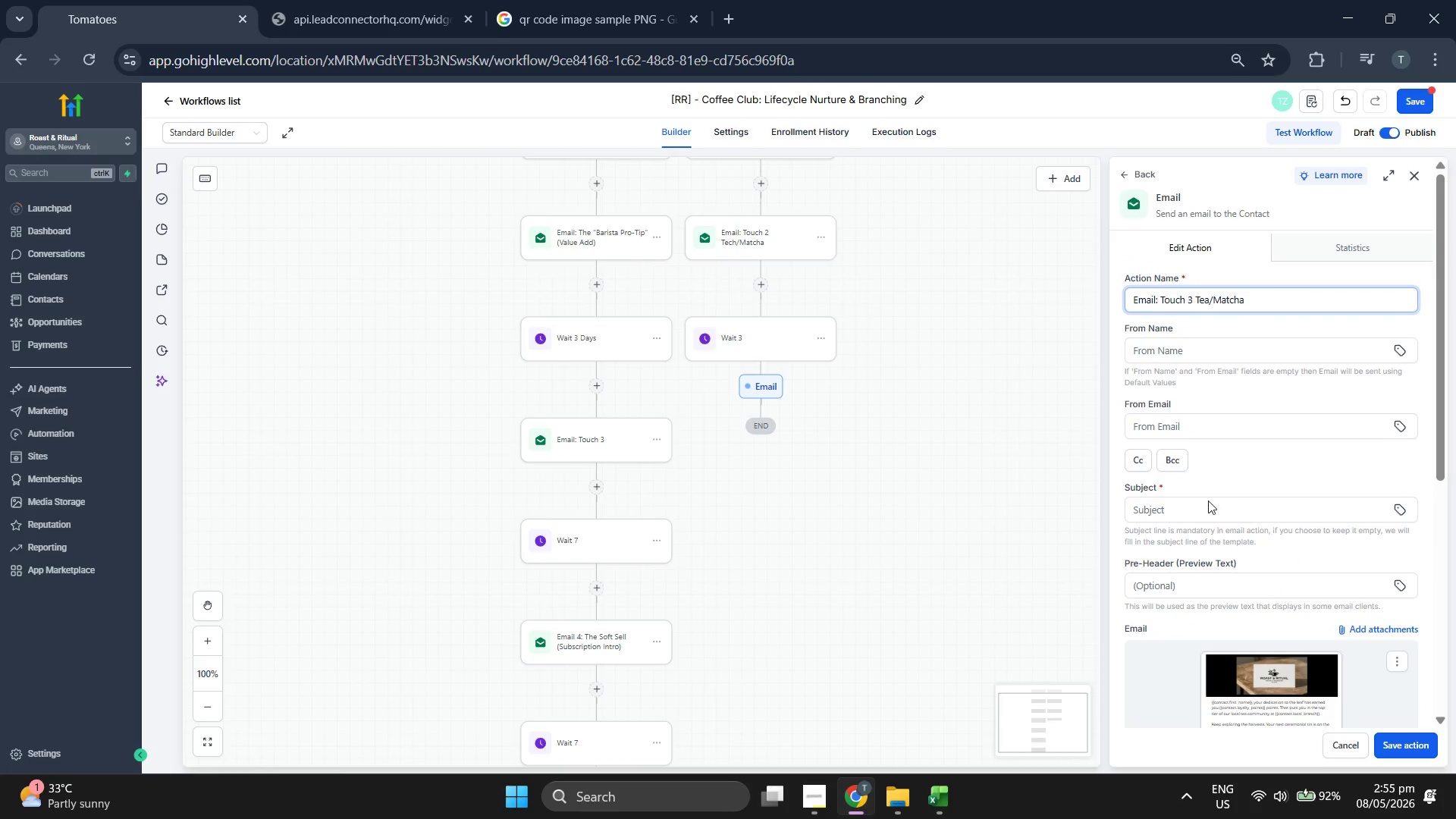 
left_click([1208, 504])
 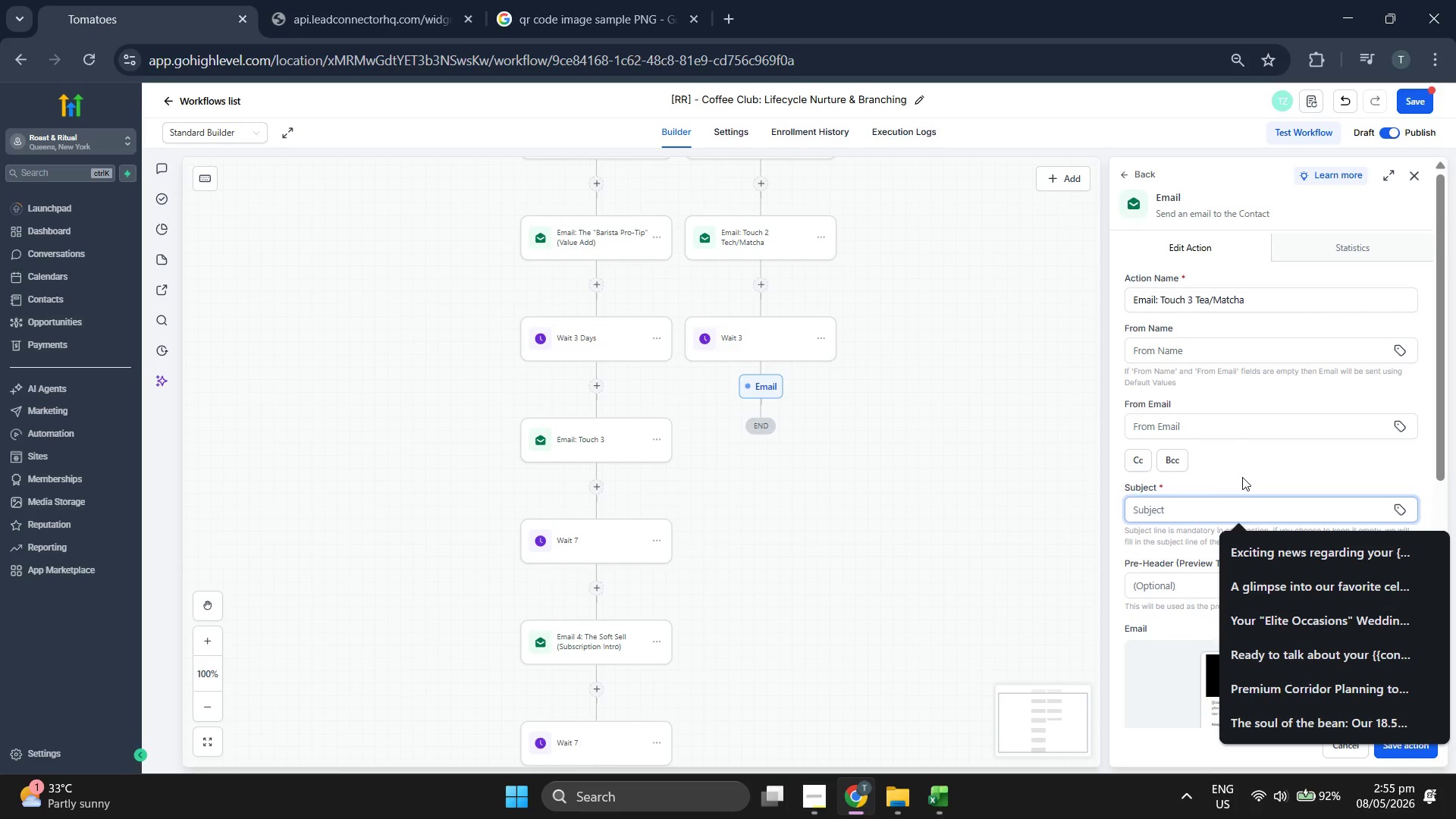 
type(Your path to the next steep.)
 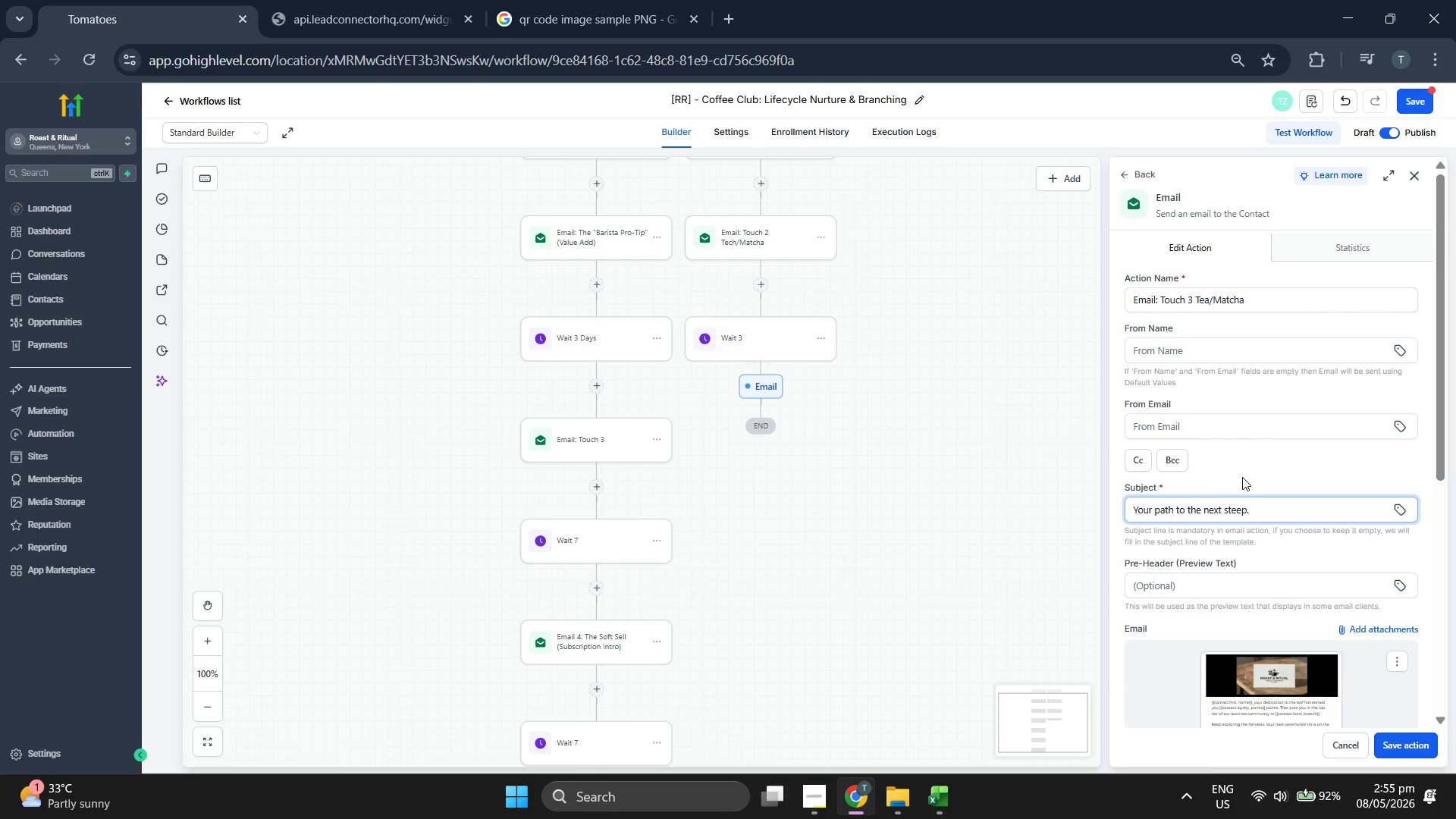 
scroll: coordinate [1248, 503], scroll_direction: down, amount: 5.0
 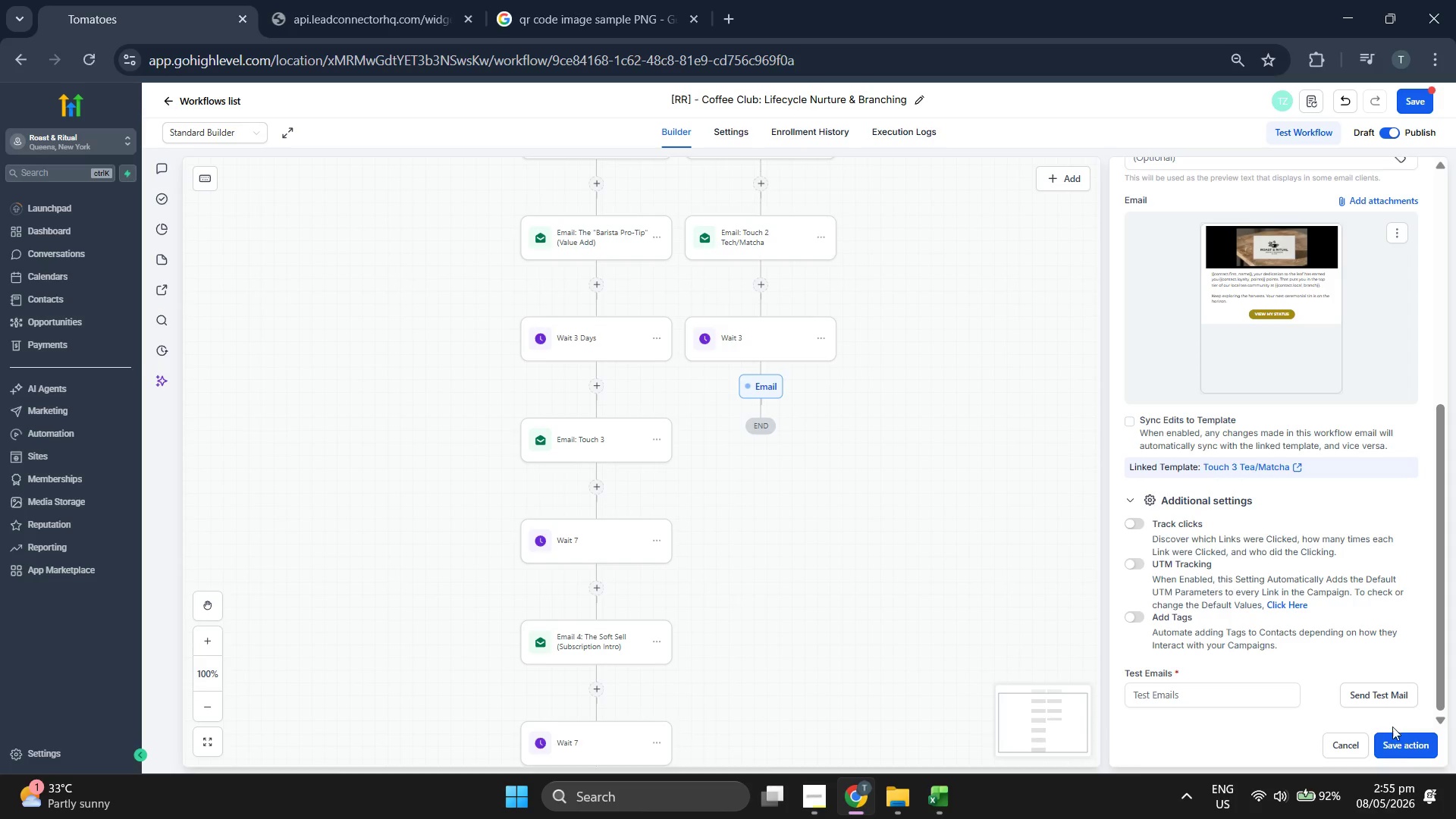 
left_click([1401, 739])
 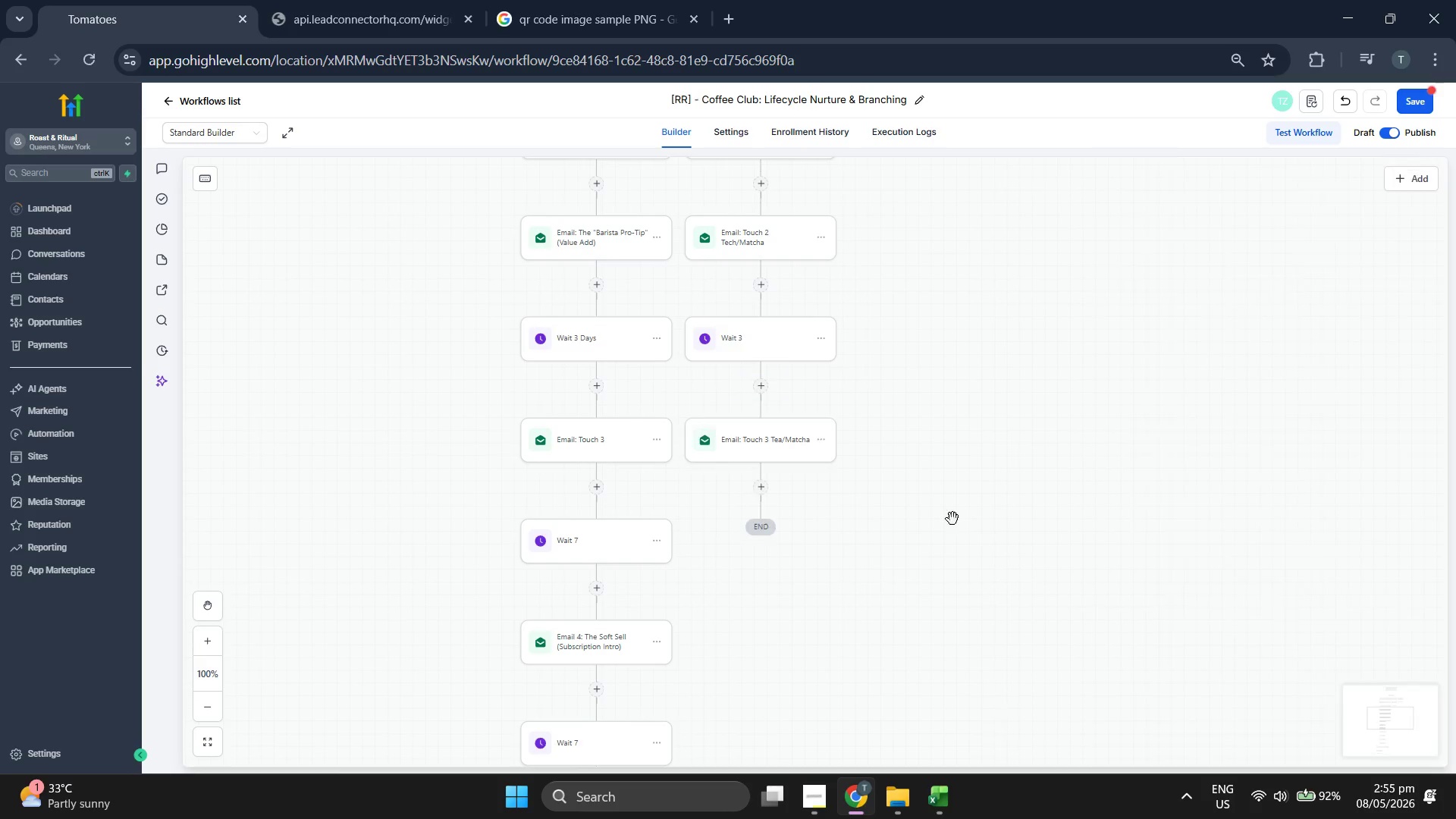 
left_click_drag(start_coordinate=[886, 501], to_coordinate=[889, 449])
 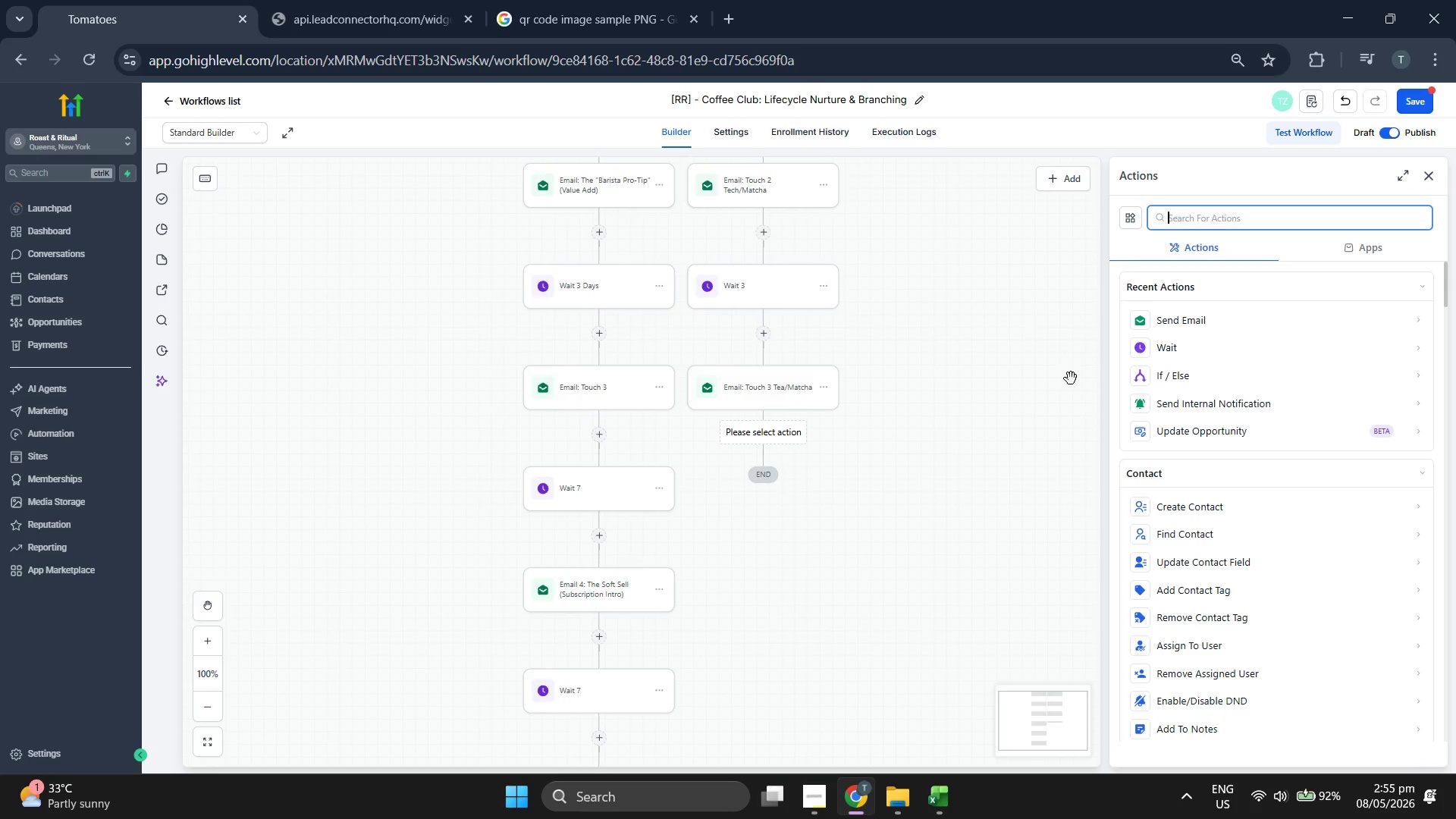 
left_click([1214, 350])
 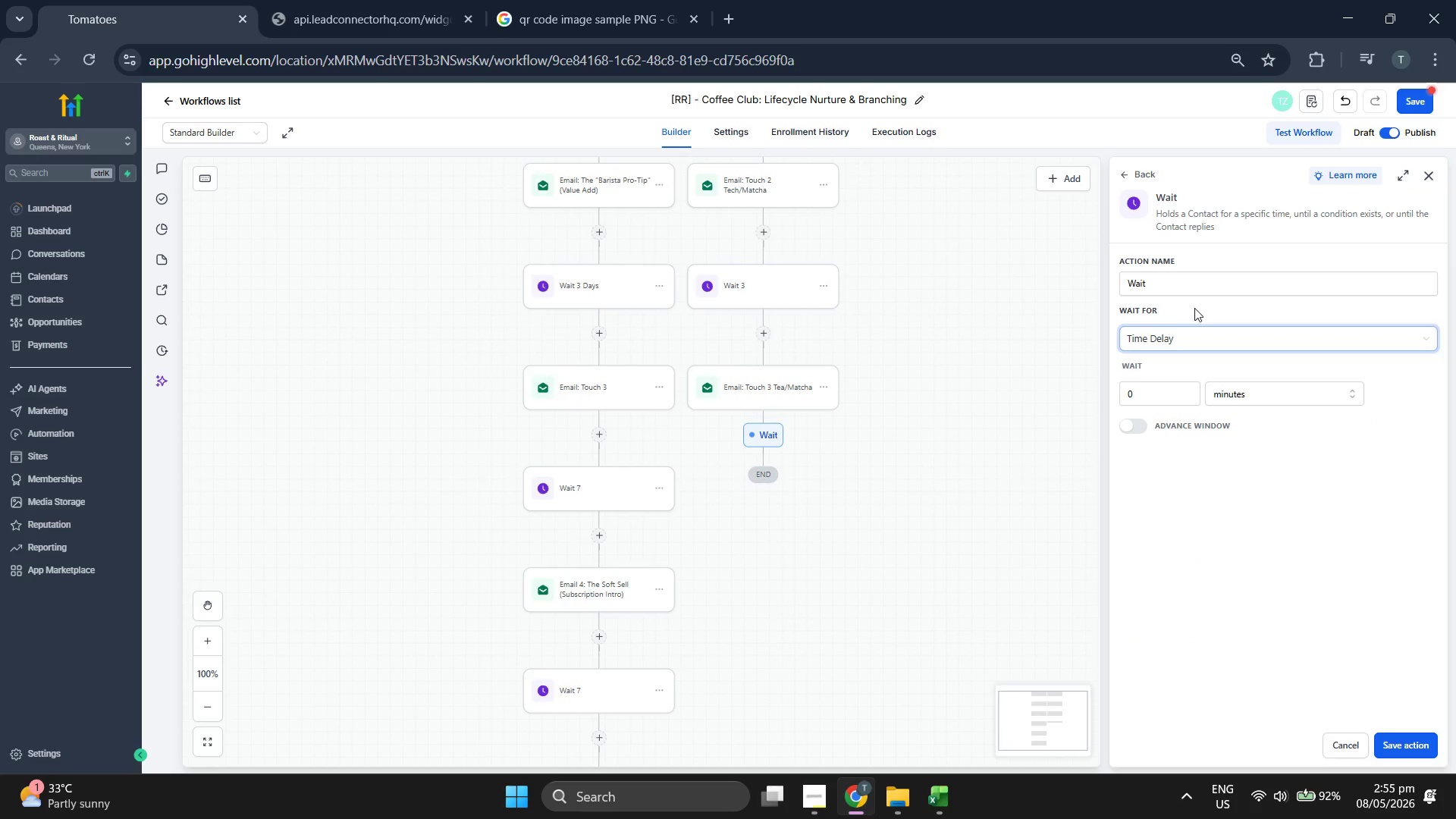 
left_click([1202, 293])
 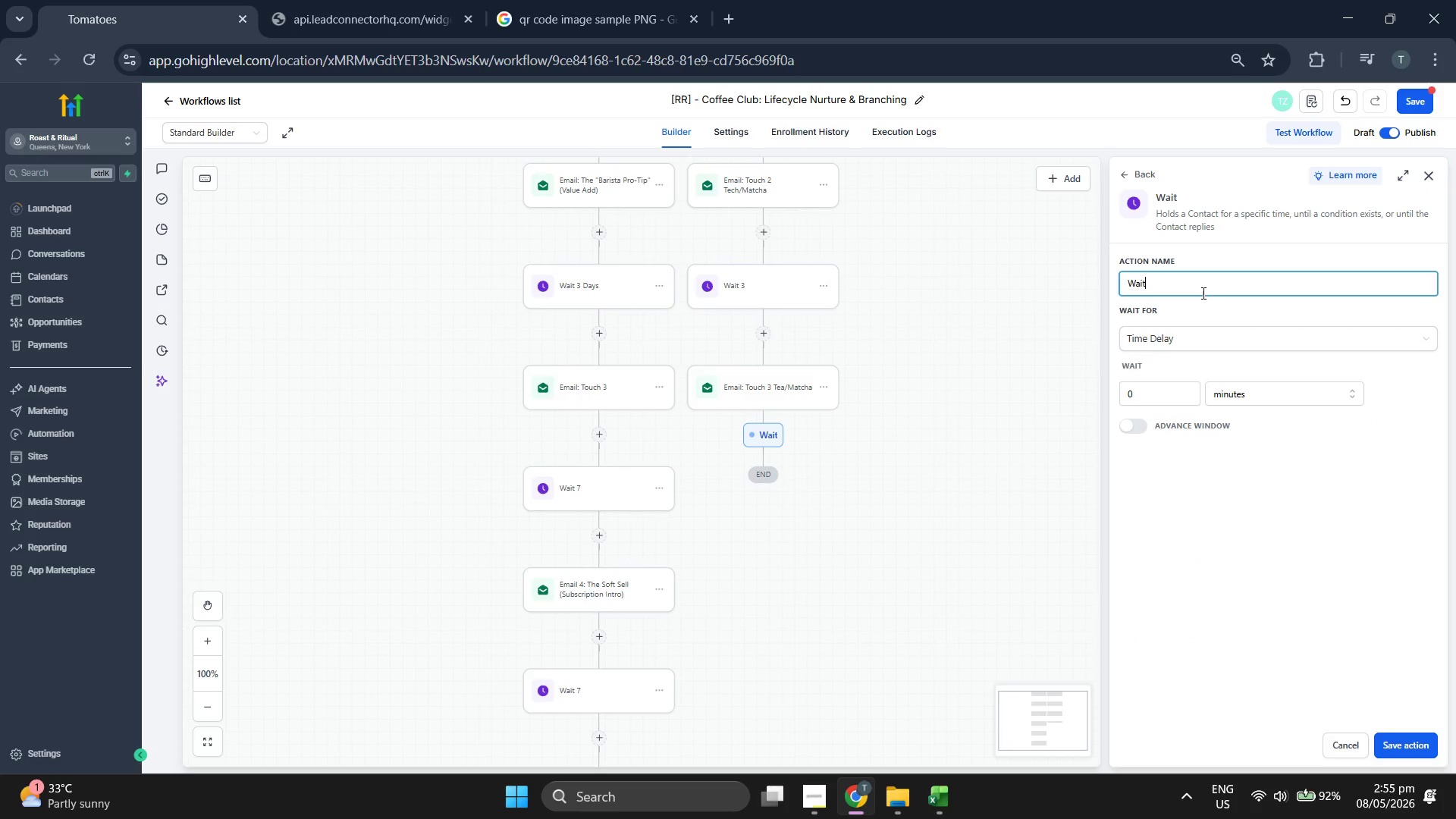 
type( 7 Days)
 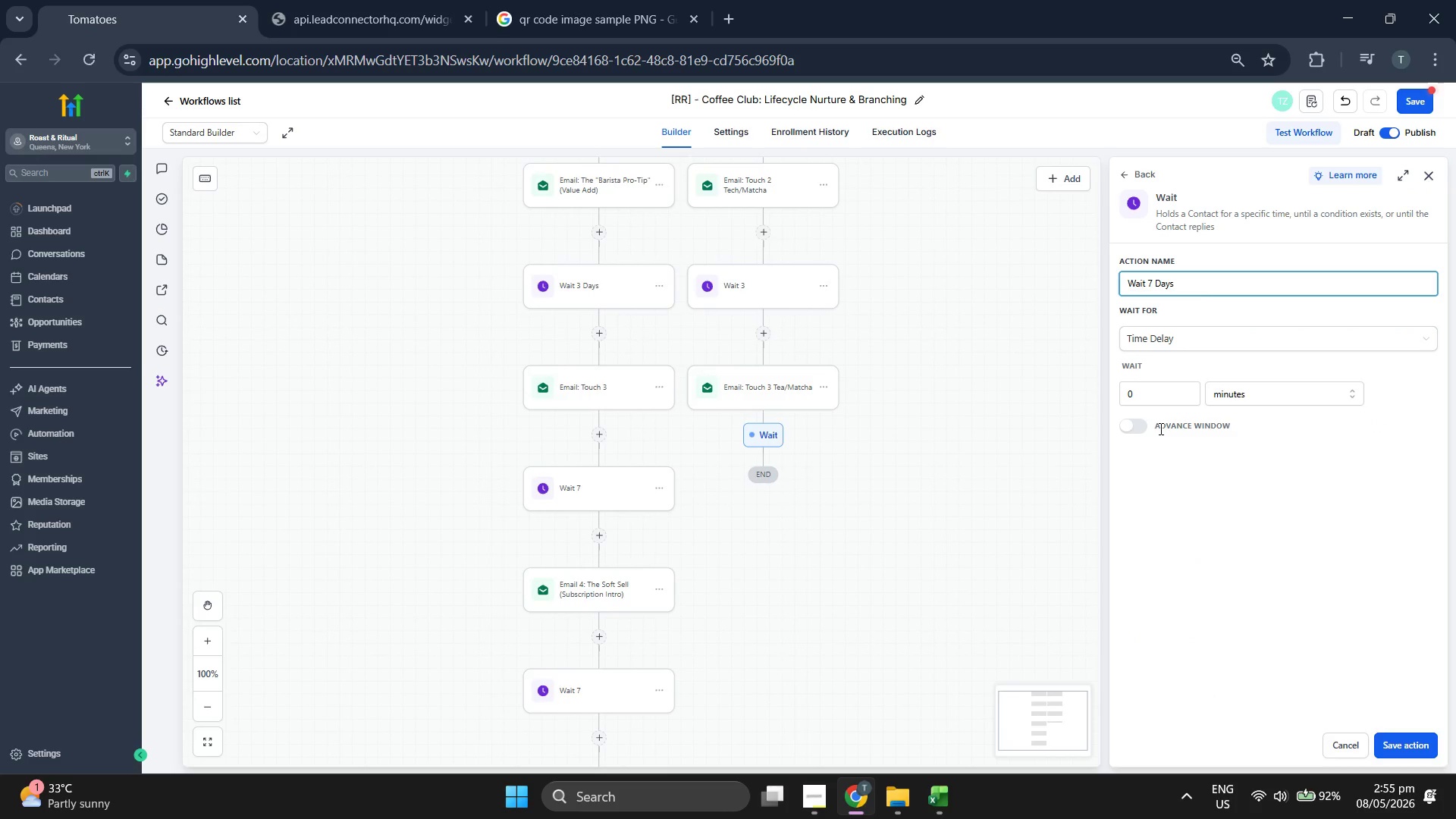 
left_click([1159, 396])
 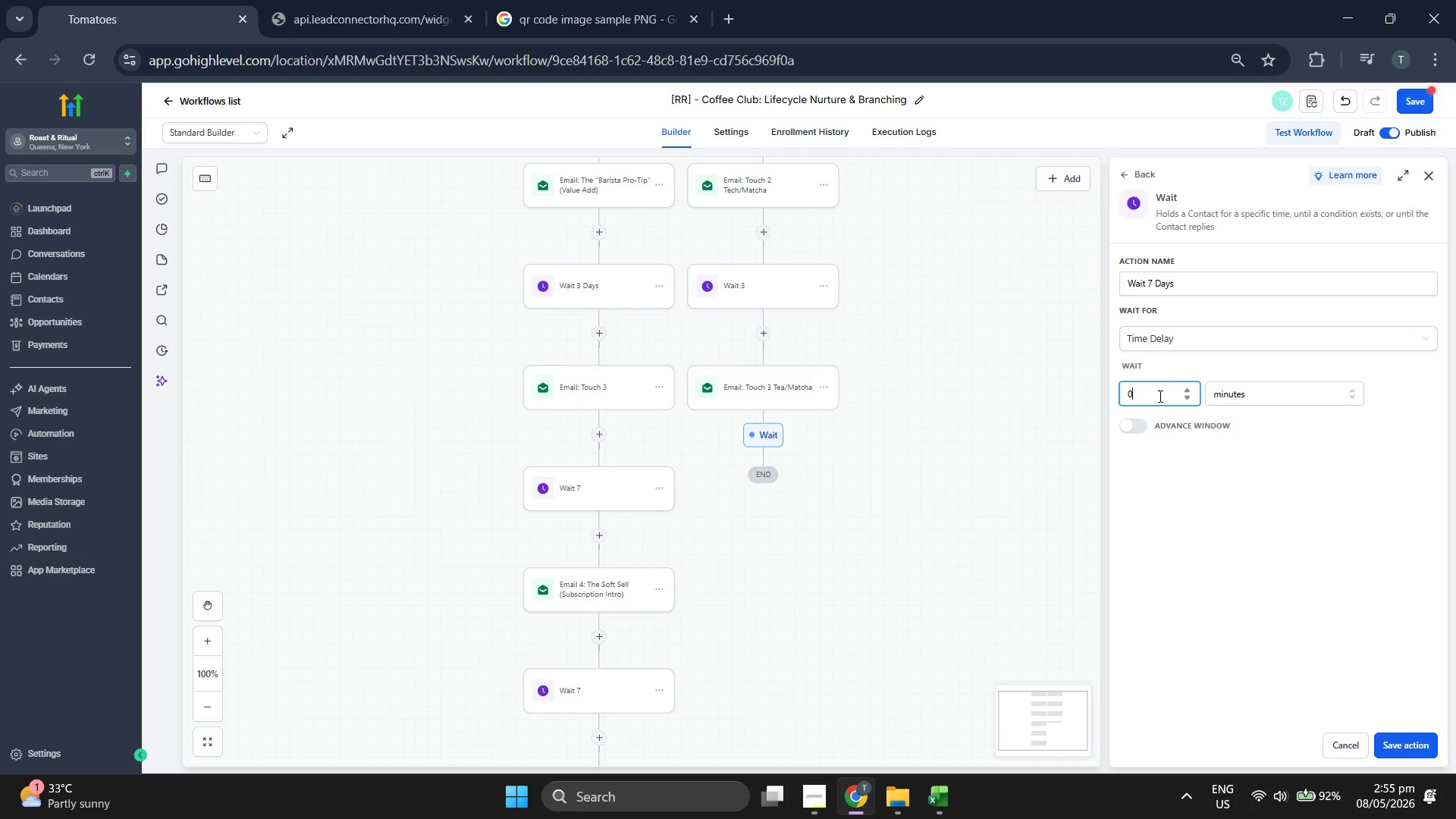 
key(7)
 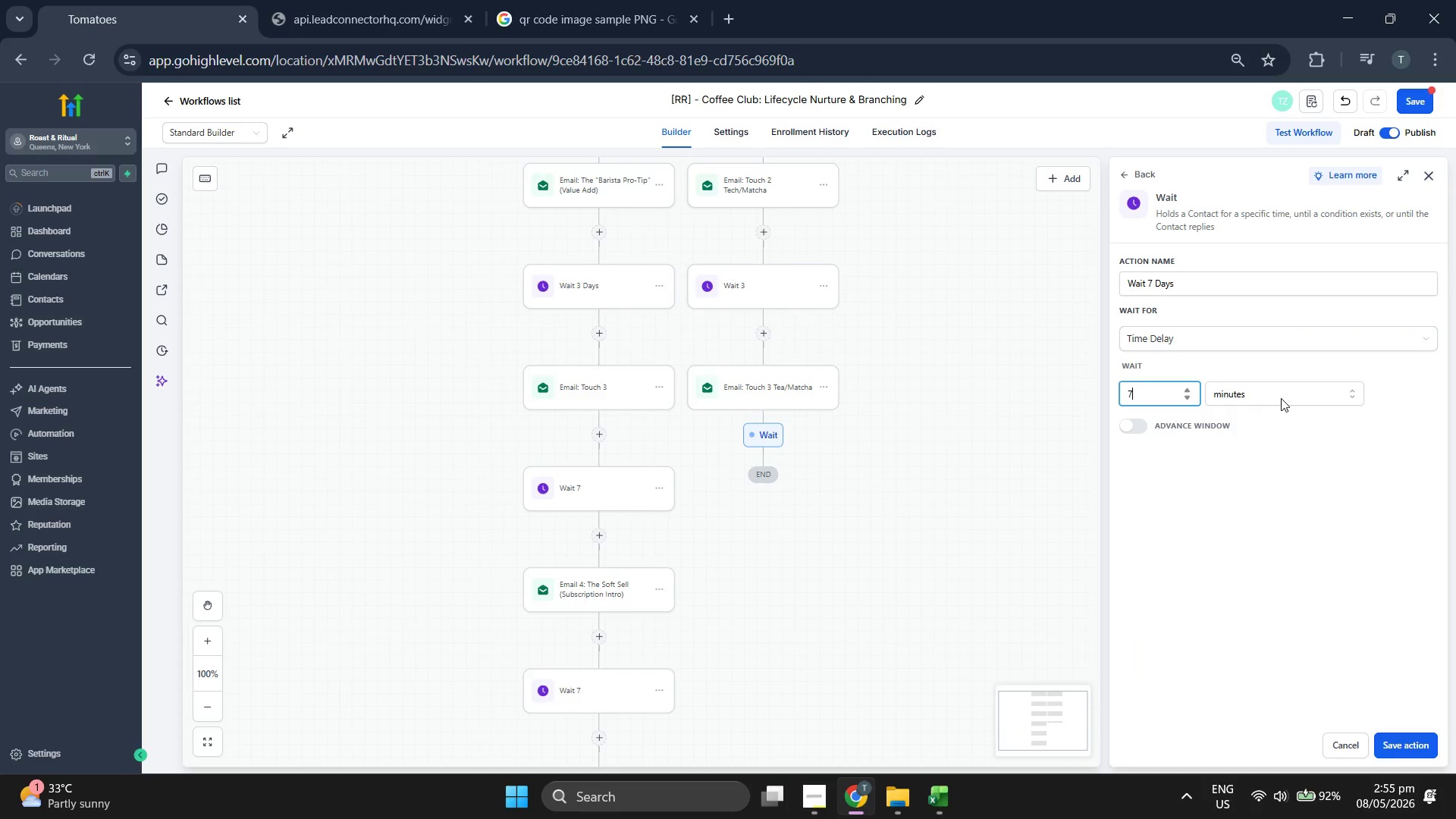 
left_click([1284, 396])
 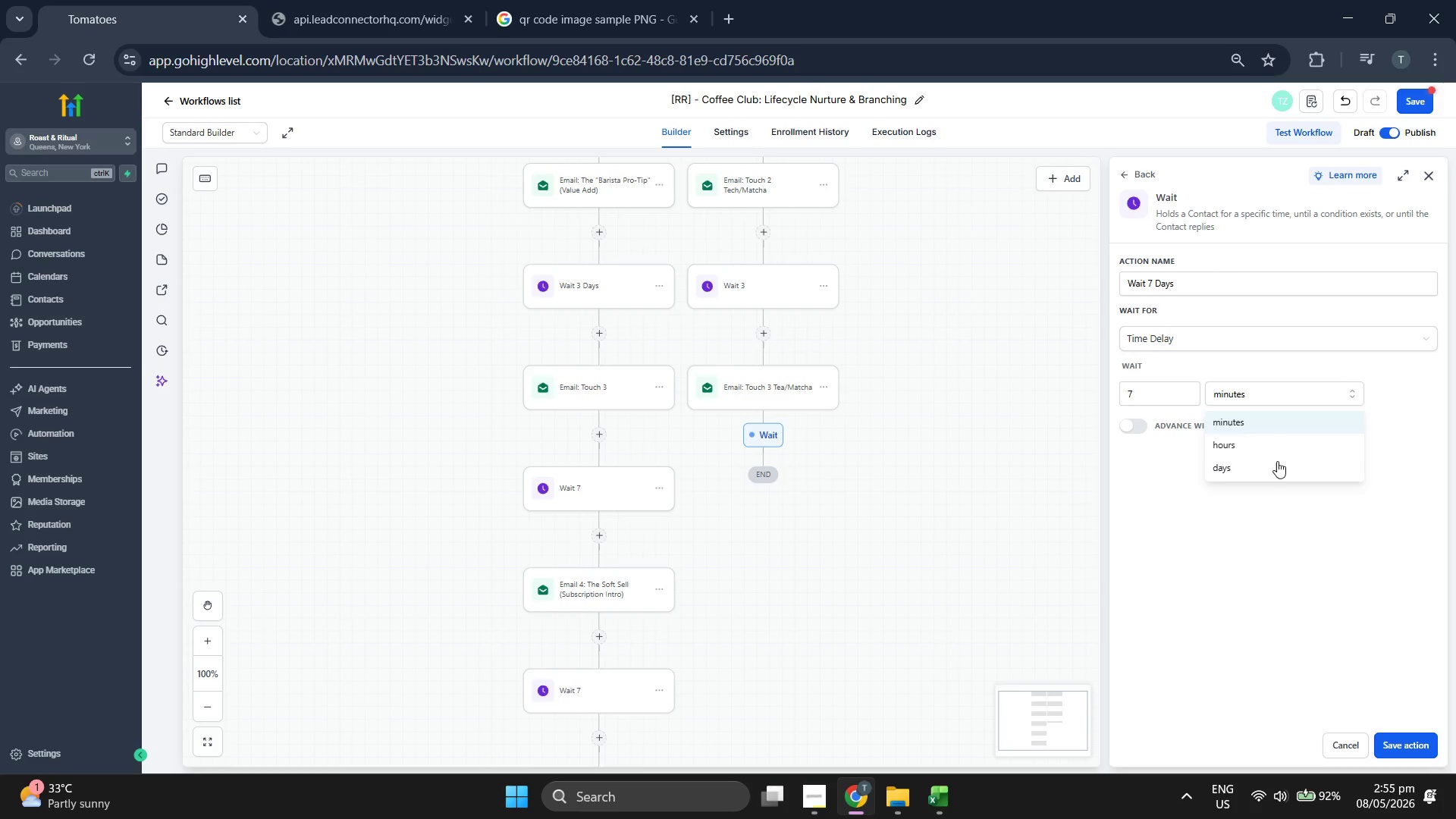 
left_click([1269, 471])
 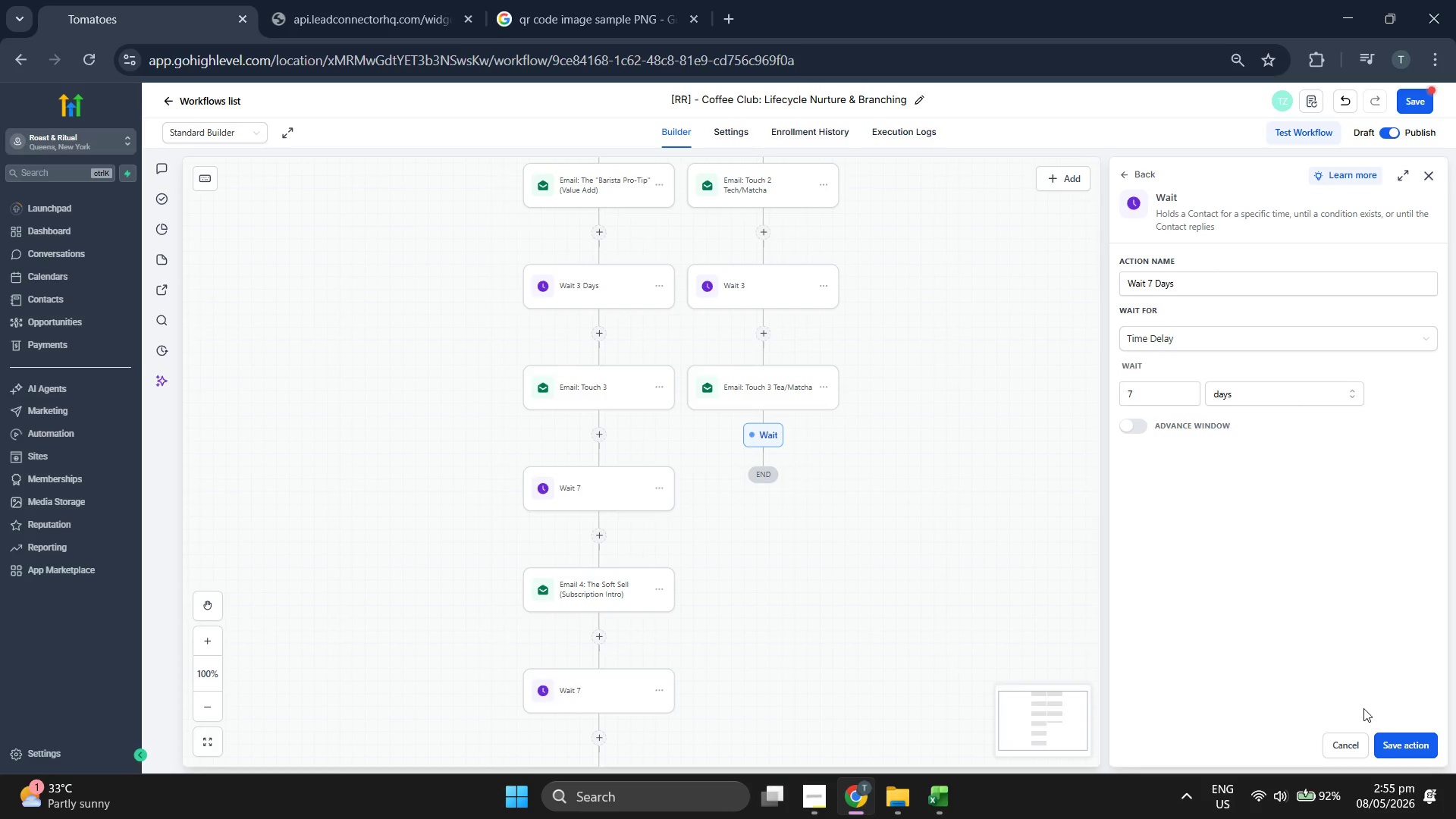 
left_click([1381, 741])
 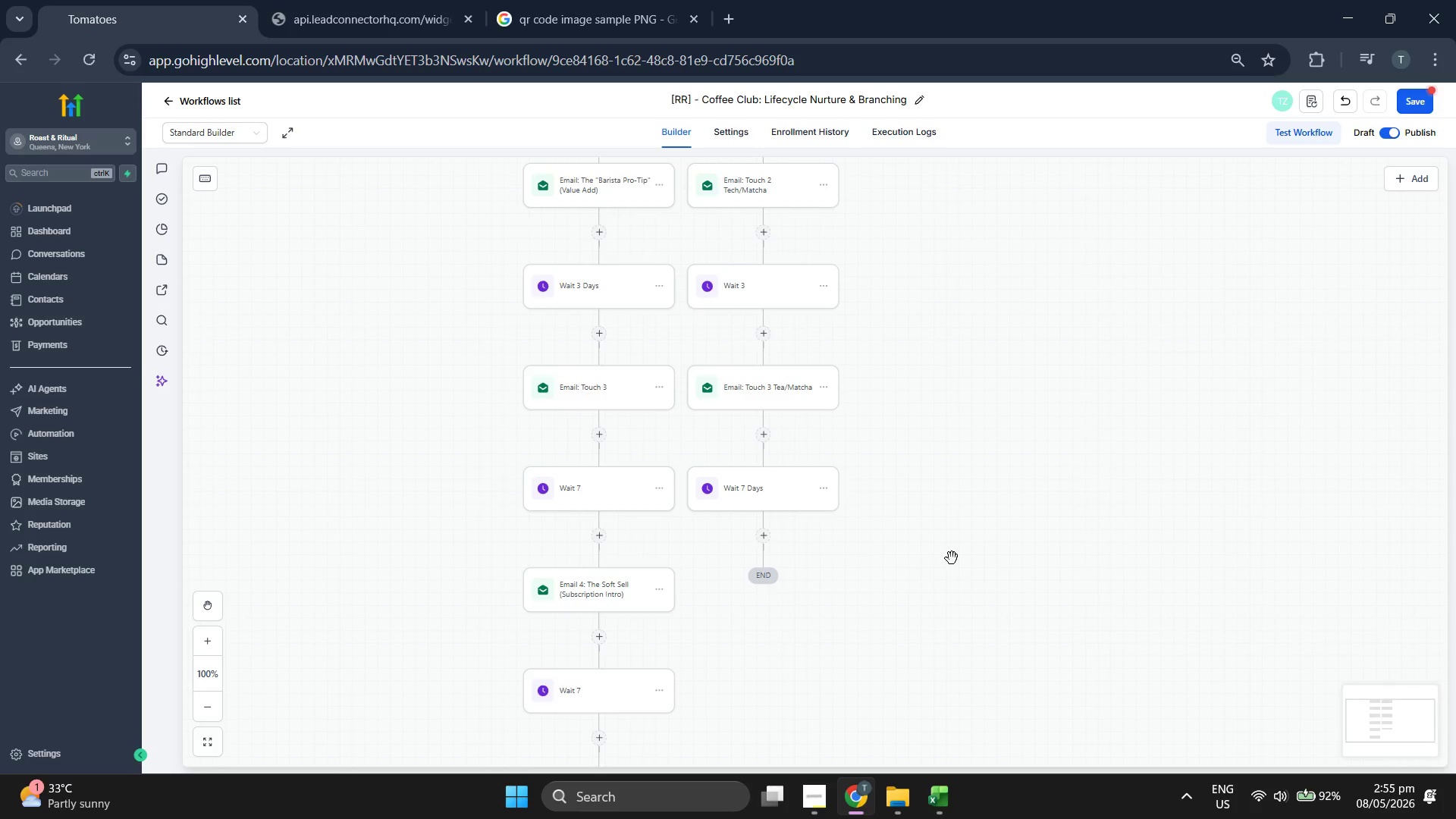 
scroll: coordinate [943, 544], scroll_direction: down, amount: 9.0
 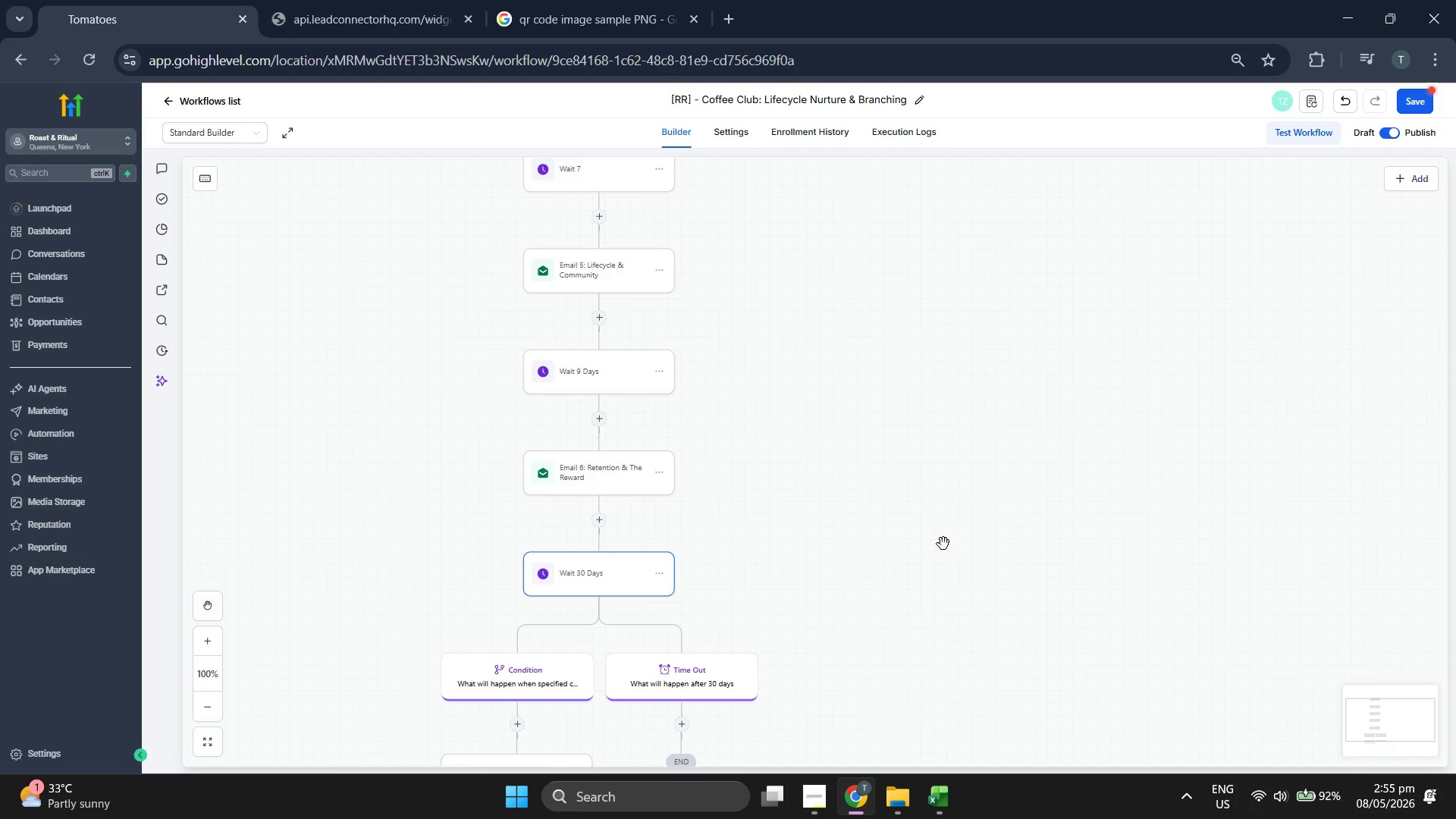 
scroll: coordinate [943, 544], scroll_direction: up, amount: 2.0
 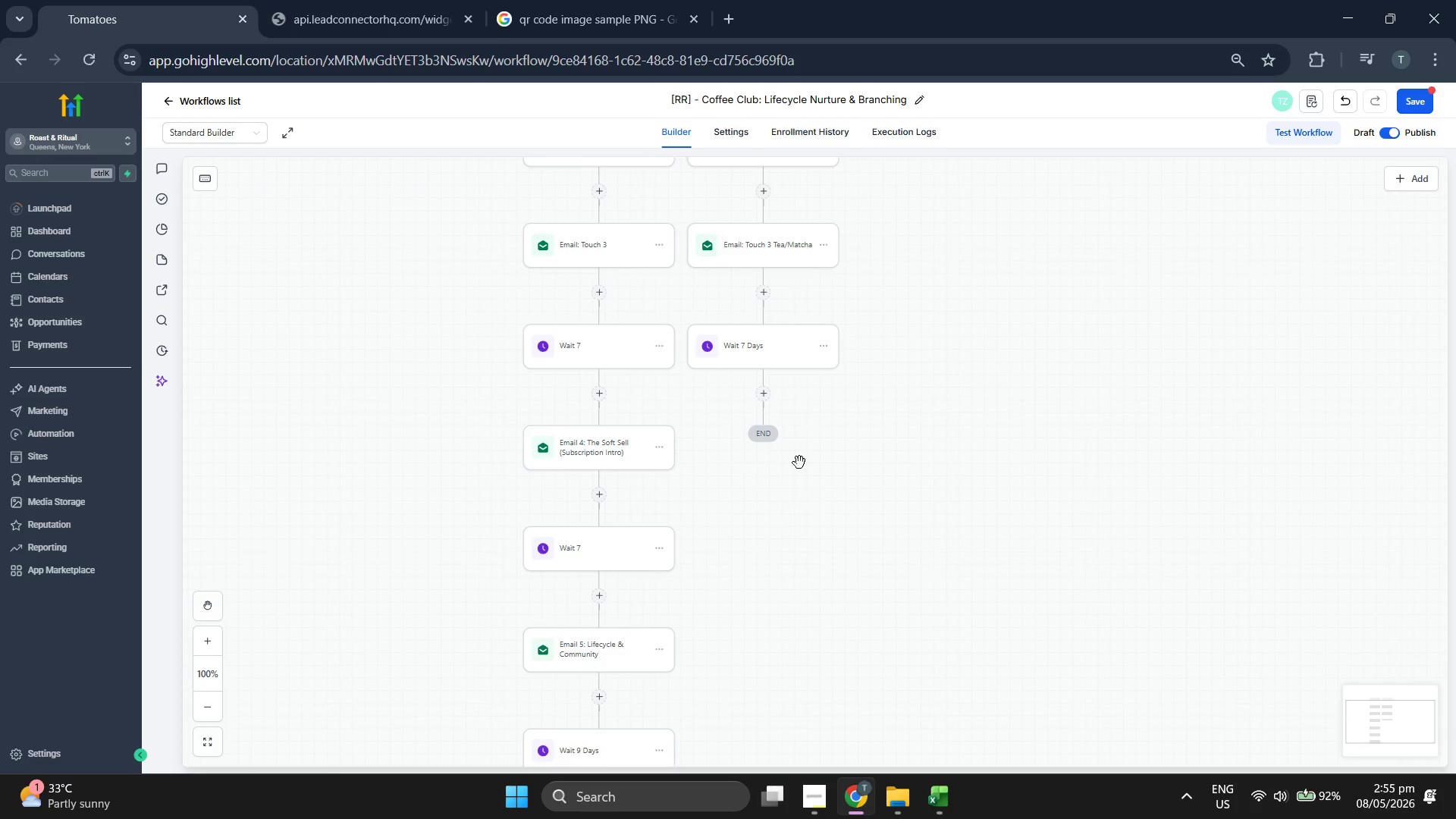 
left_click([762, 390])
 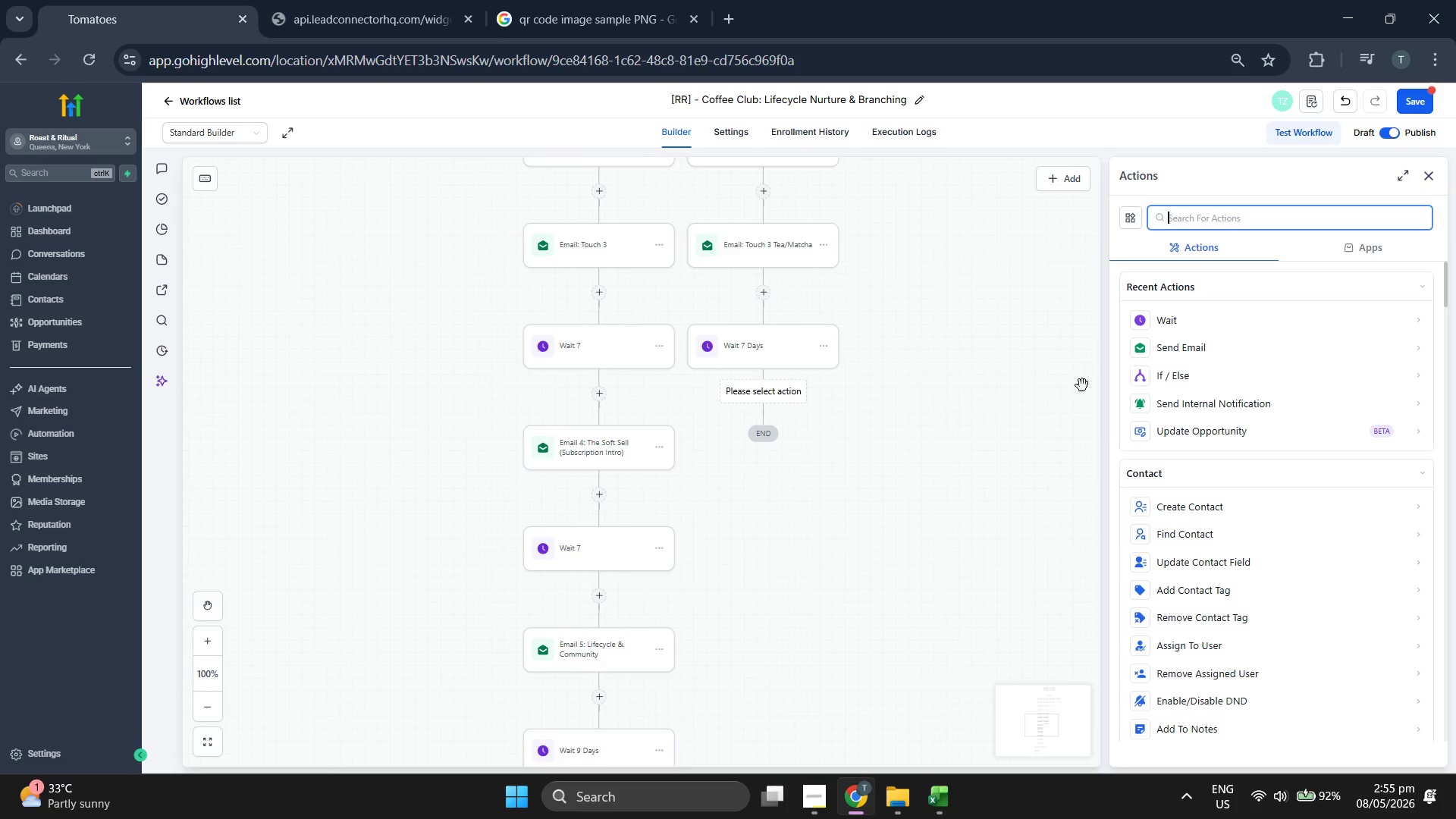 
left_click([1239, 358])
 